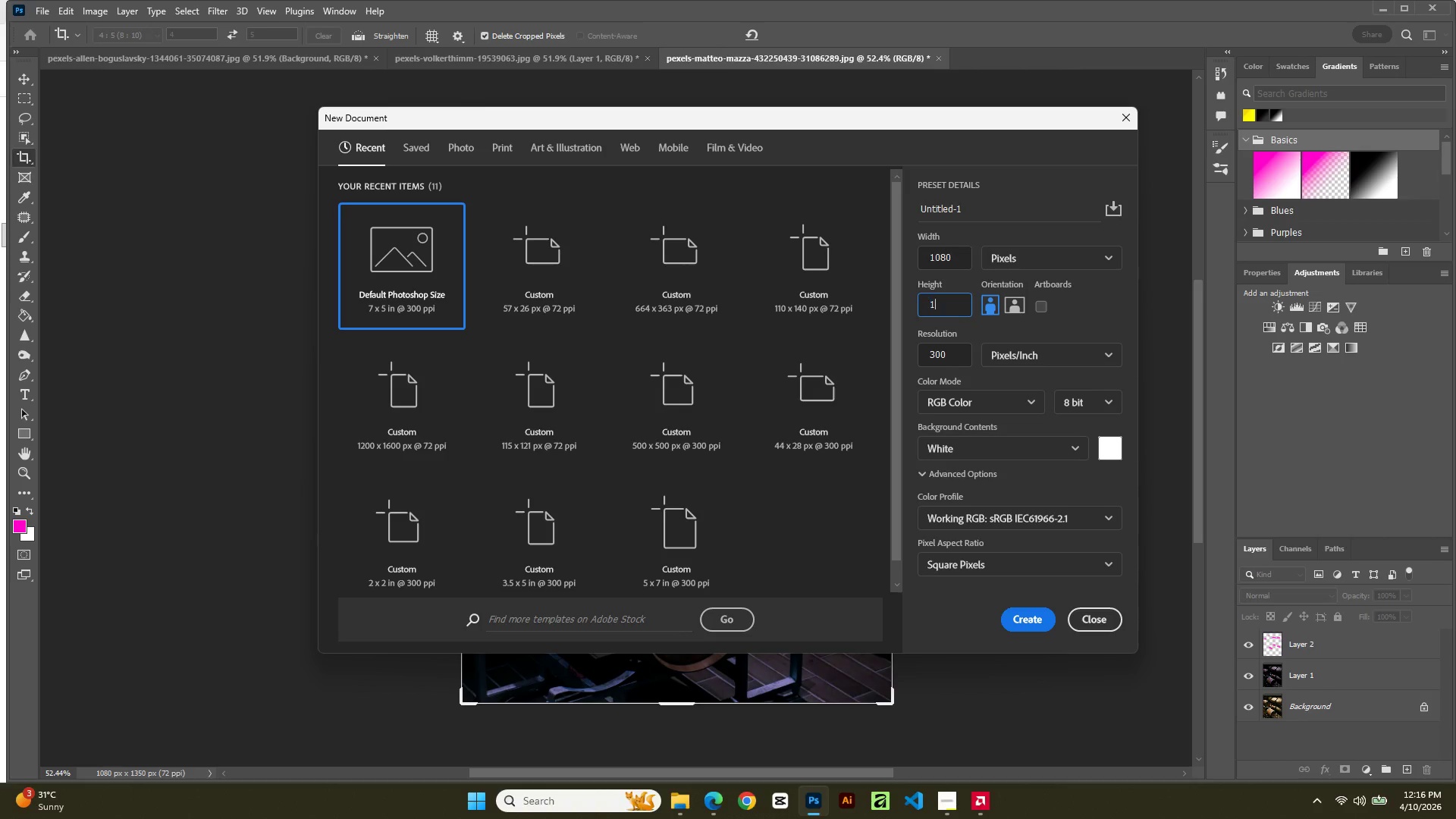 
key(Numpad1)
 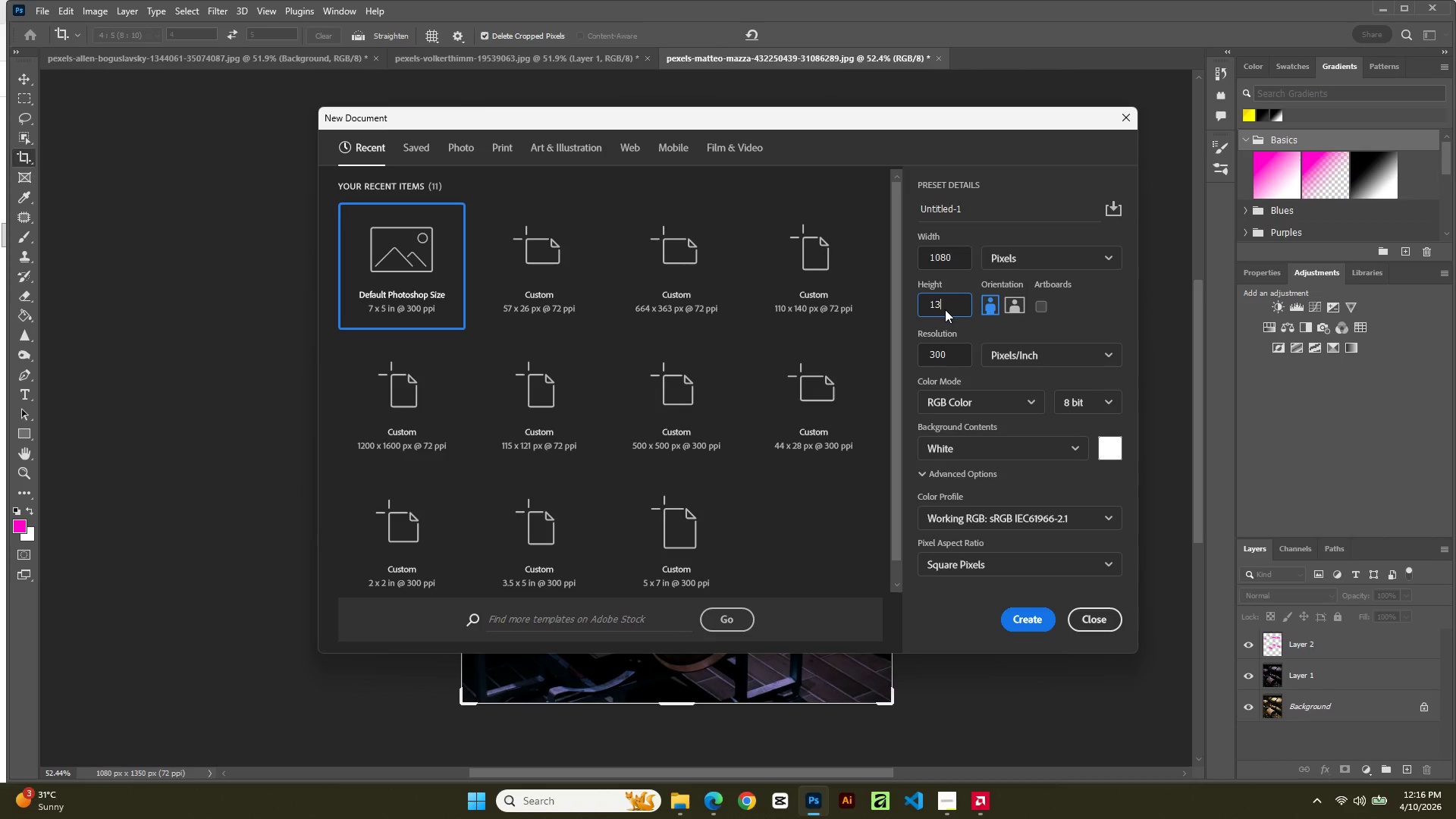 
key(Numpad3)
 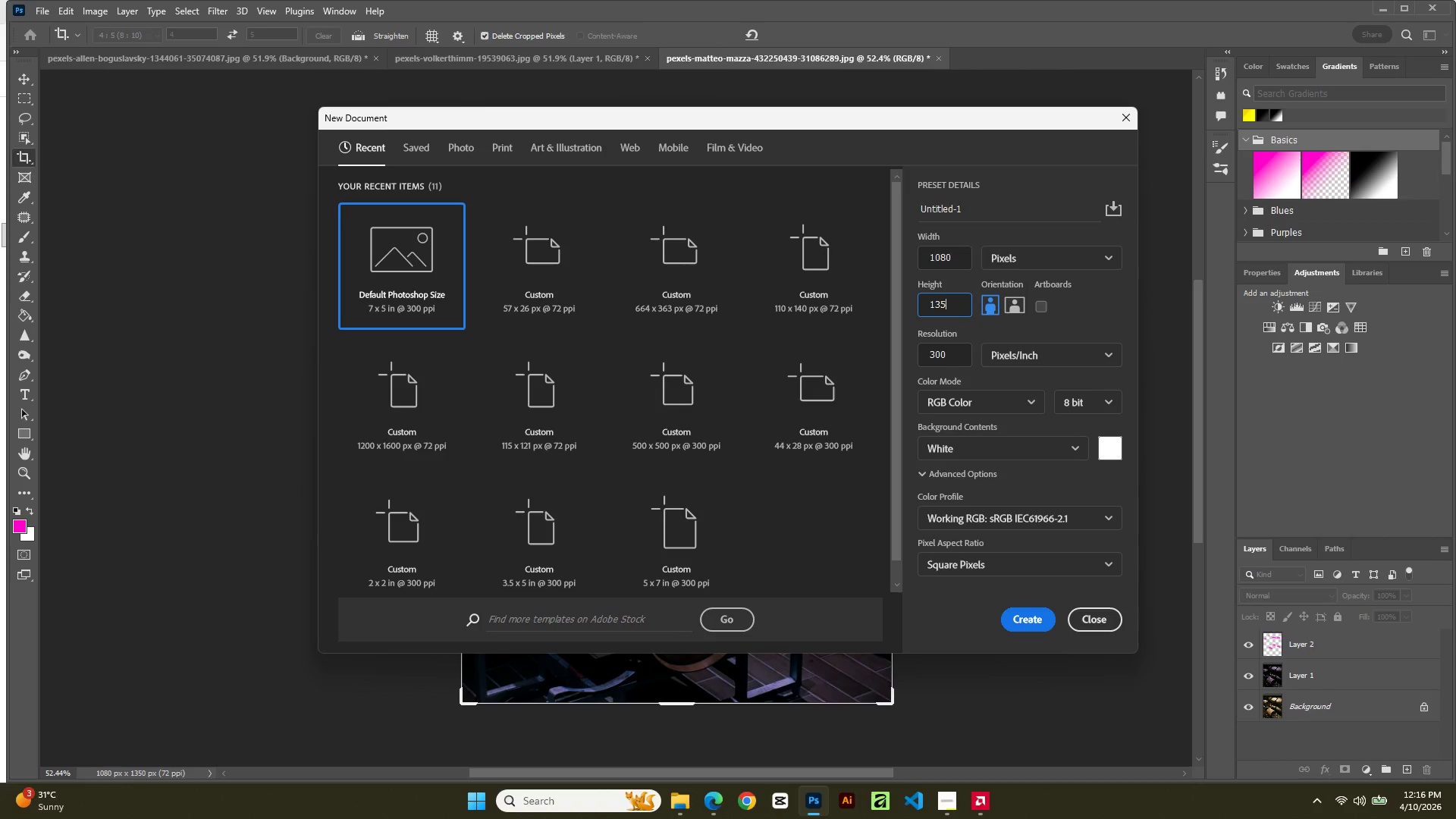 
key(Numpad5)
 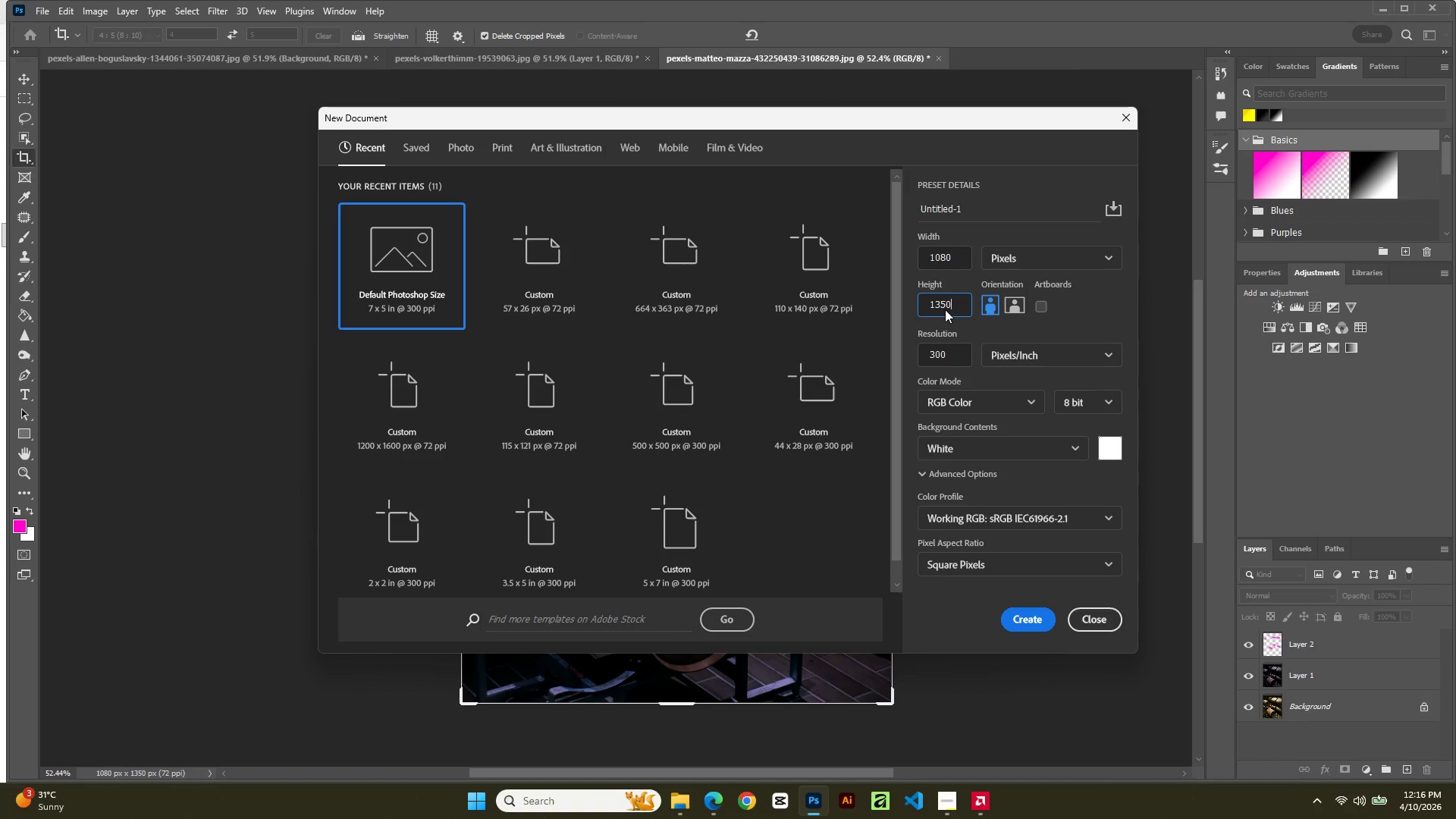 
key(Numpad0)
 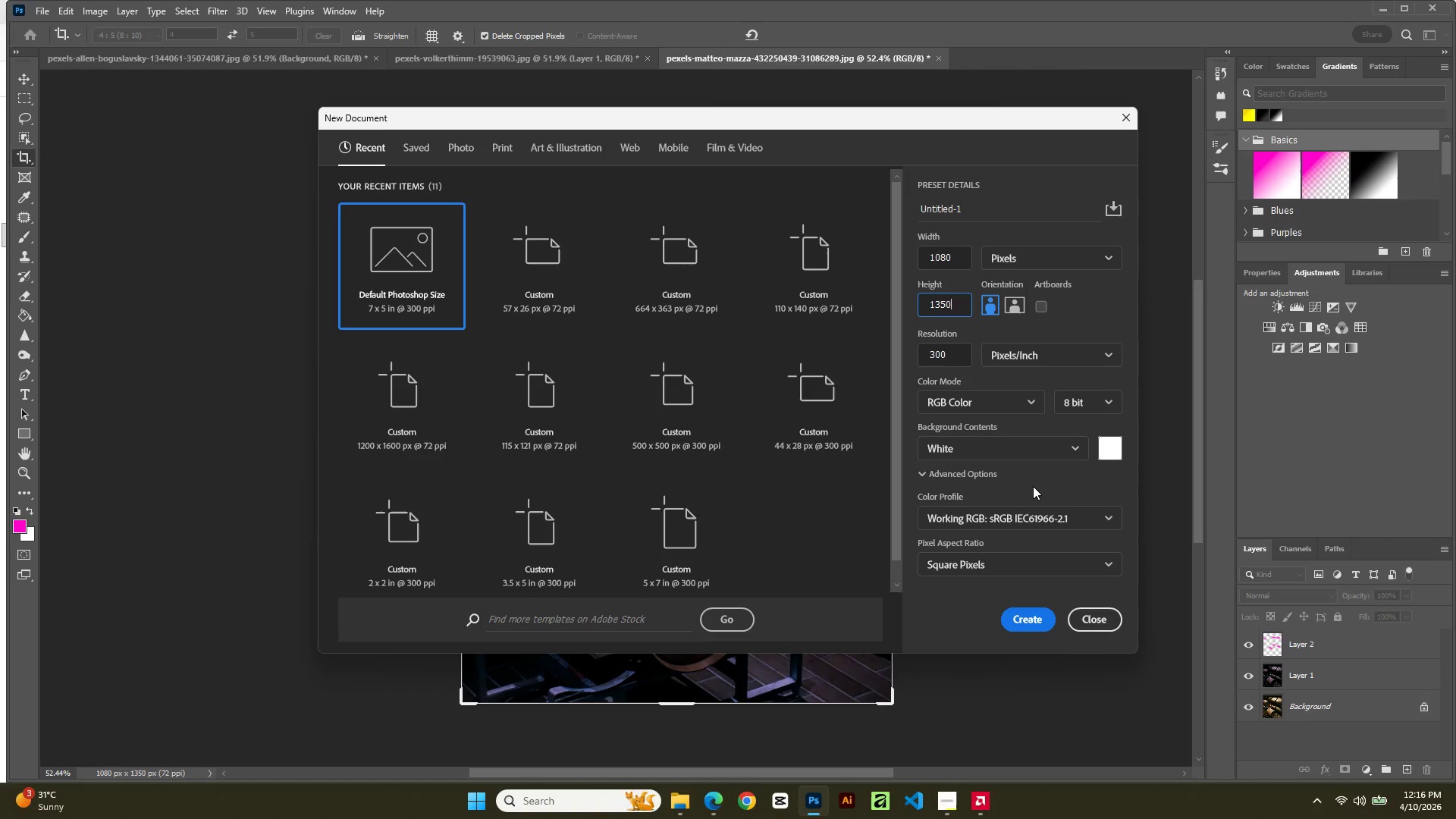 
wait(18.44)
 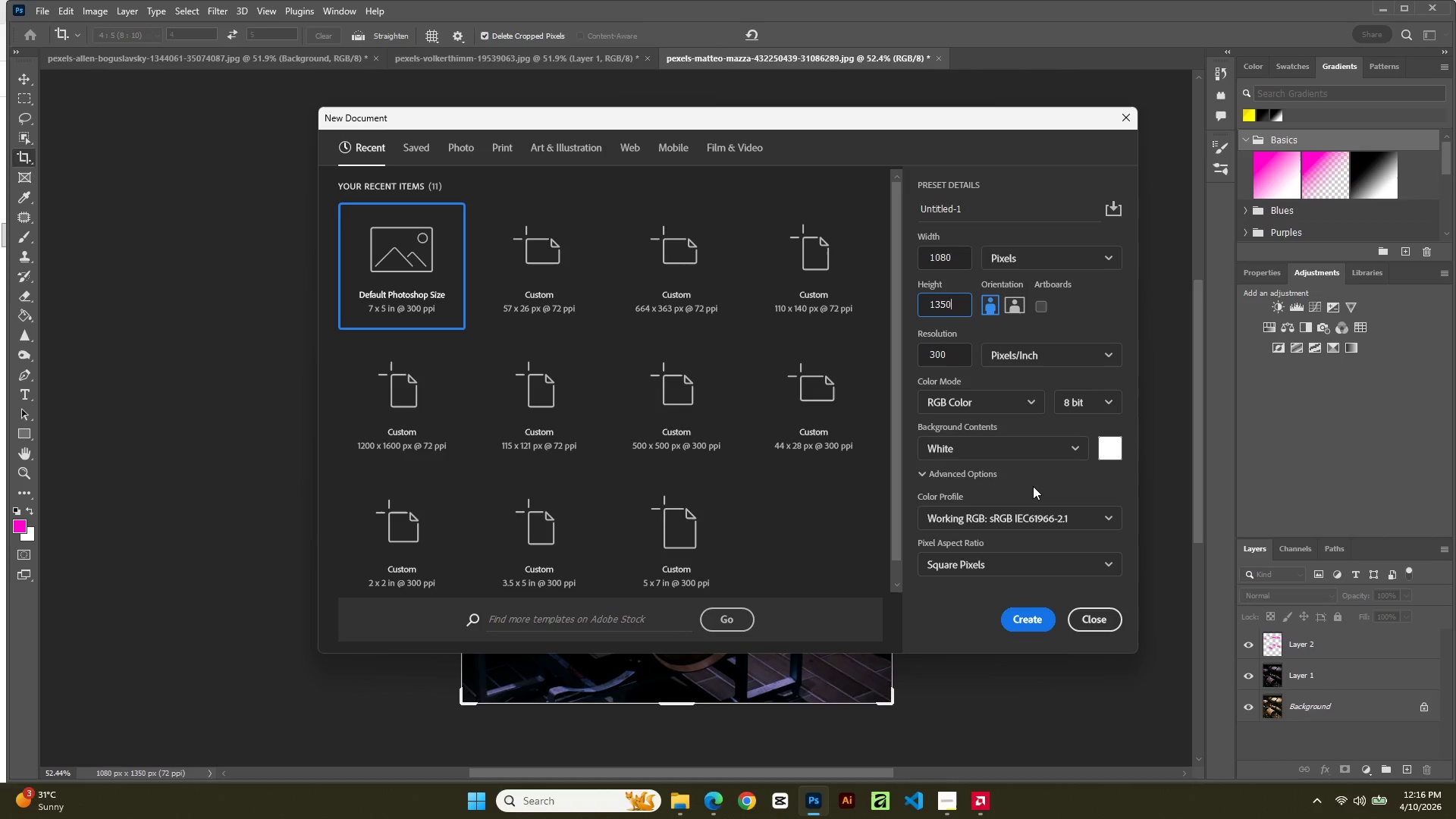 
left_click([1040, 616])
 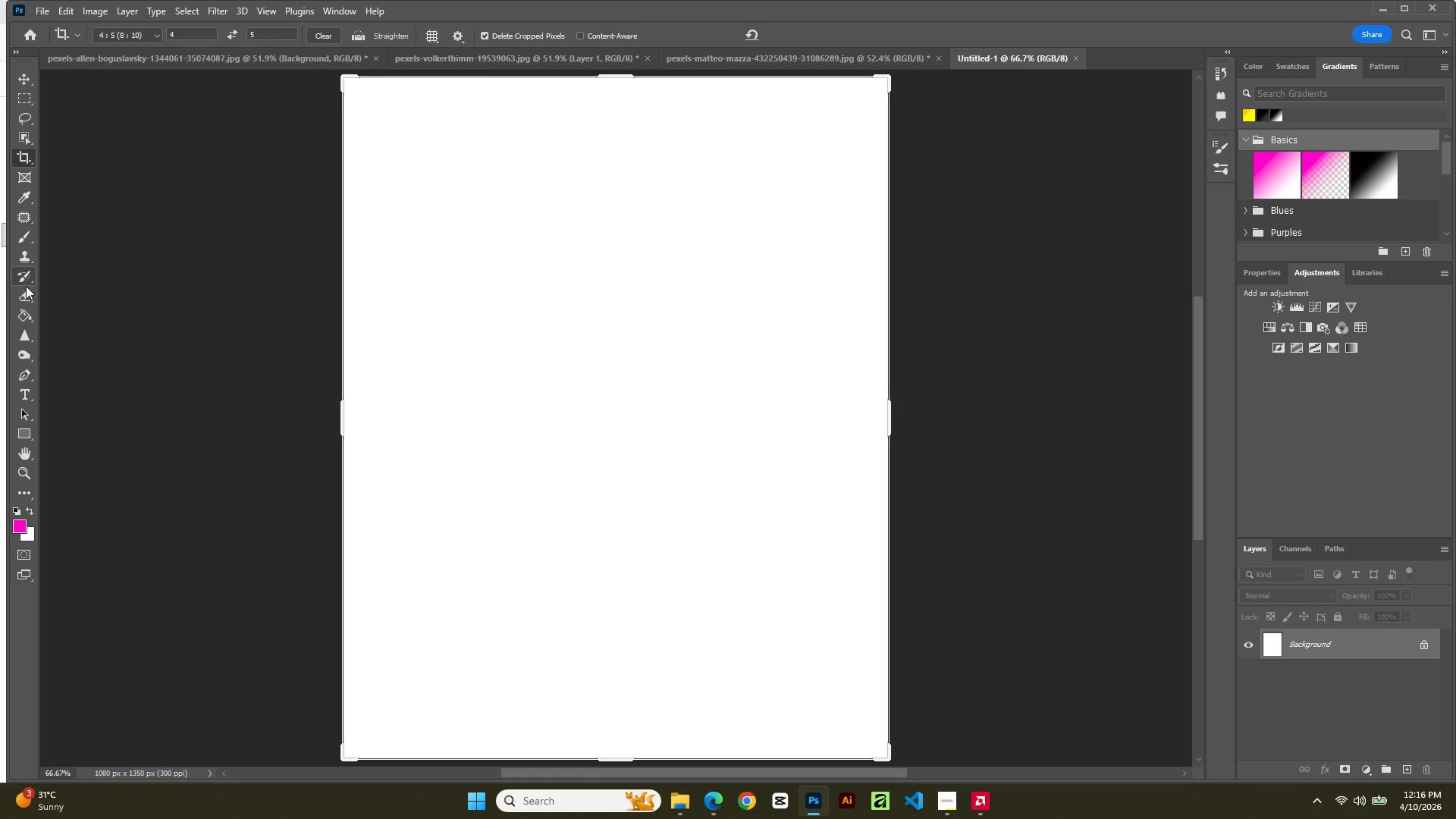 
wait(5.5)
 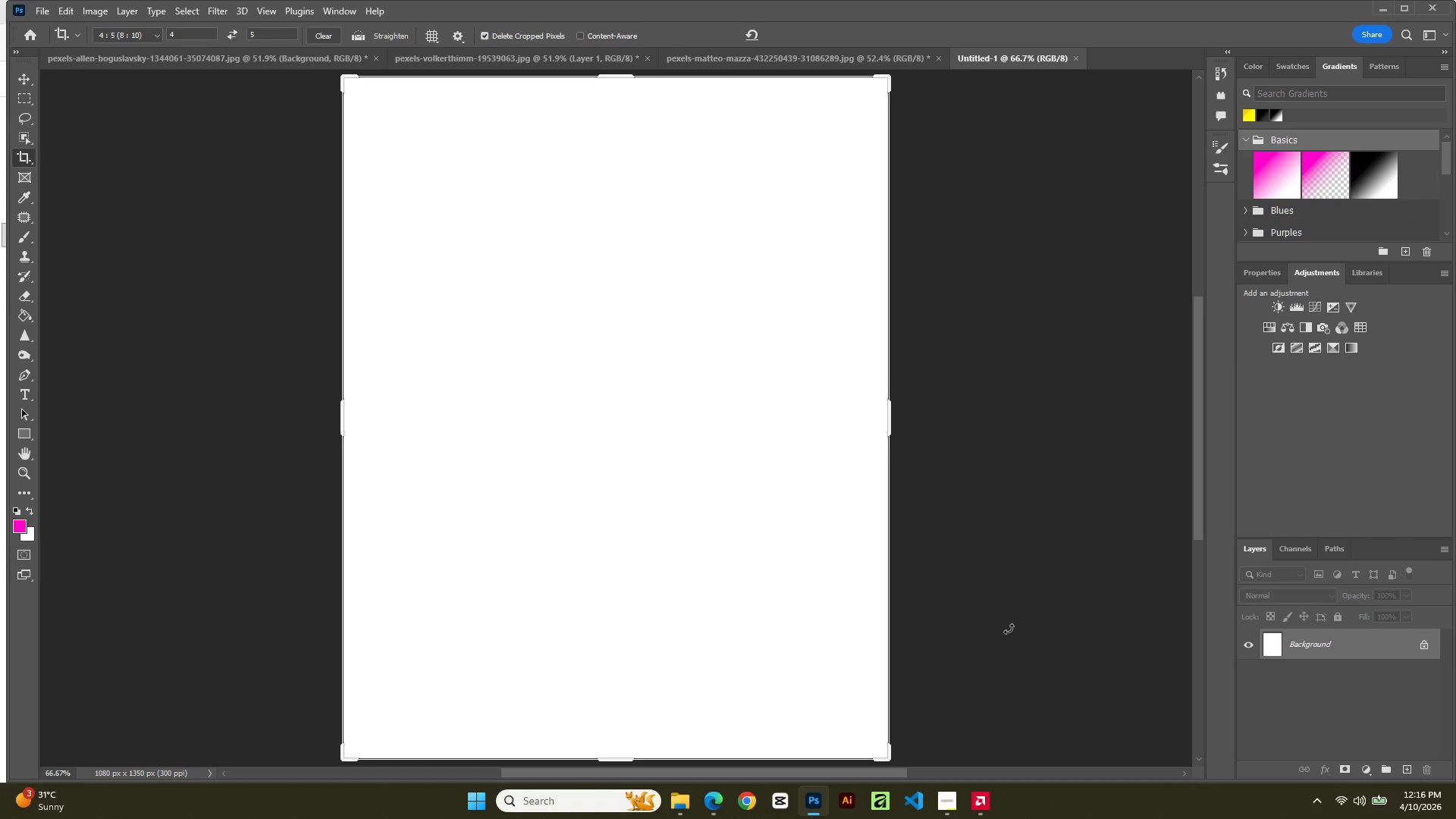 
left_click([27, 389])
 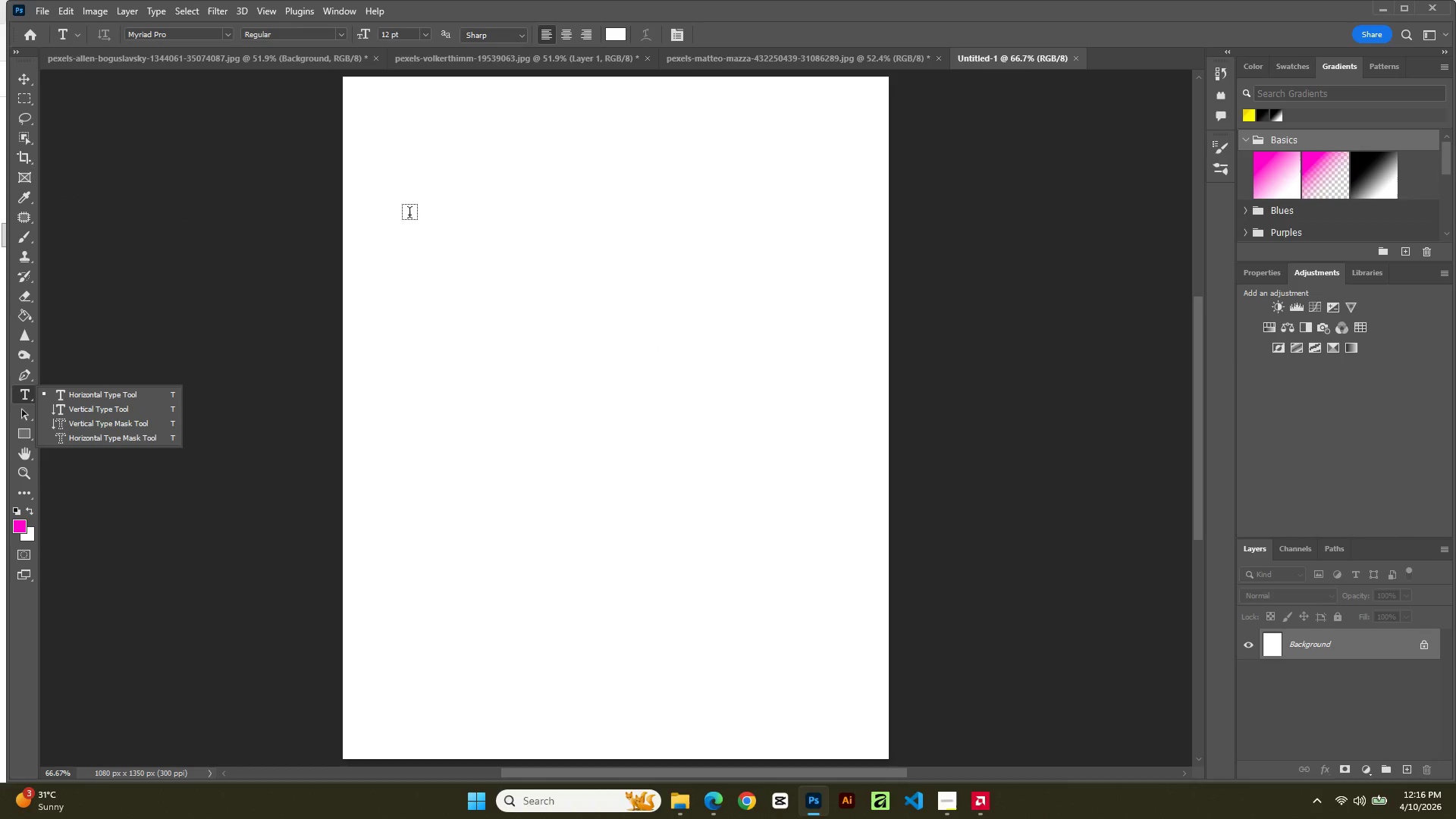 
left_click_drag(start_coordinate=[397, 173], to_coordinate=[551, 215])
 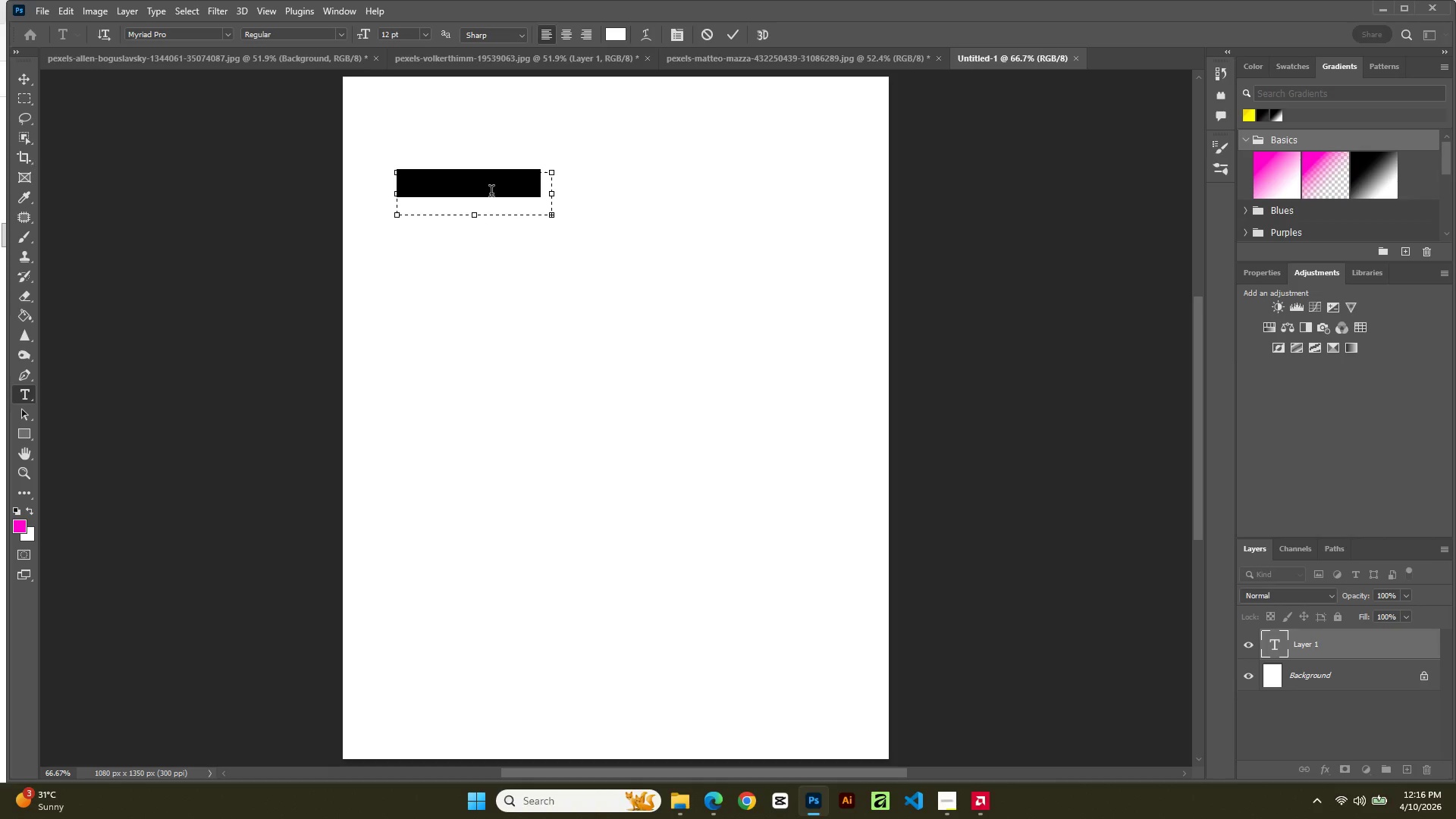 
type(Before)
 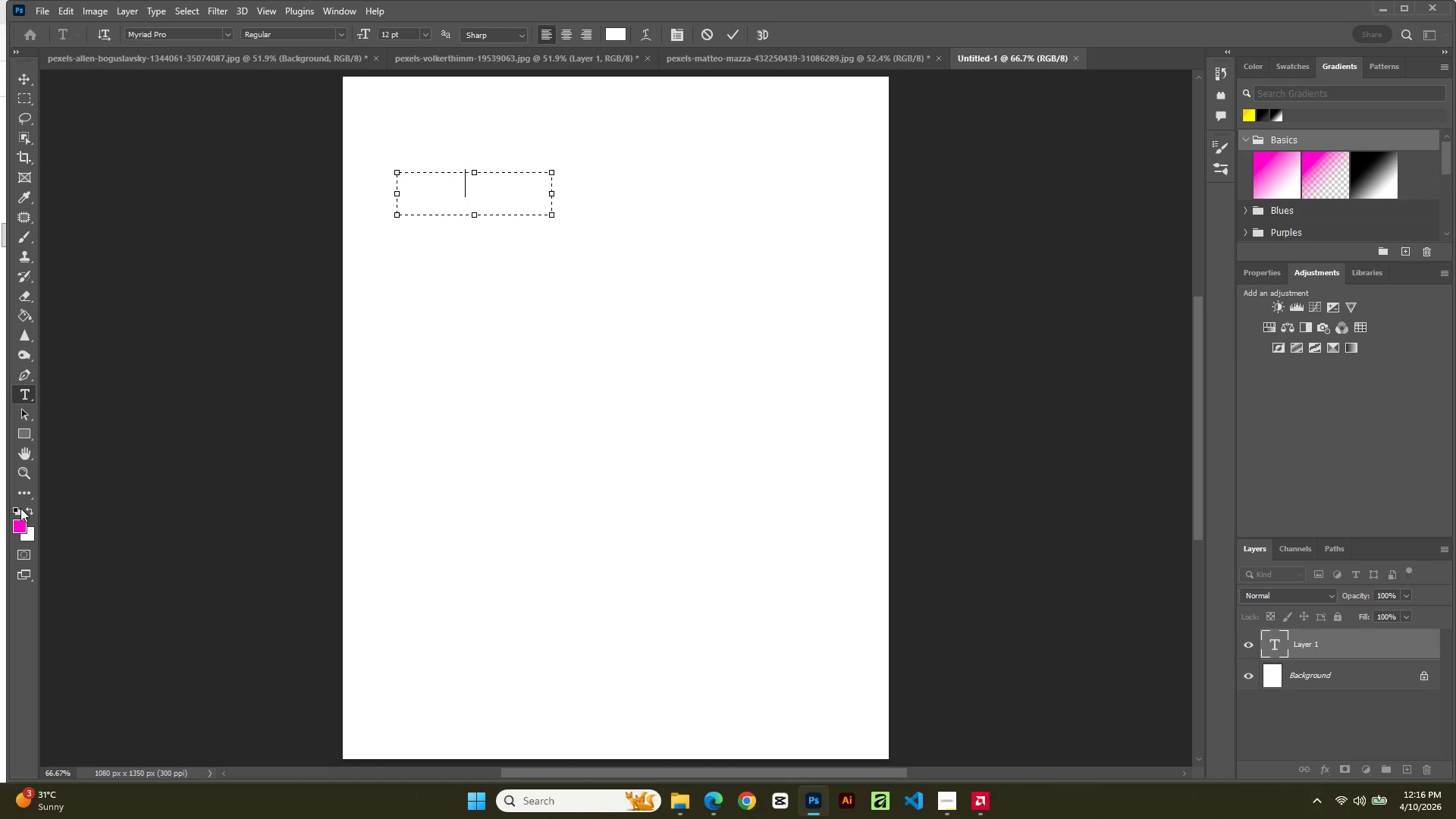 
left_click([25, 508])
 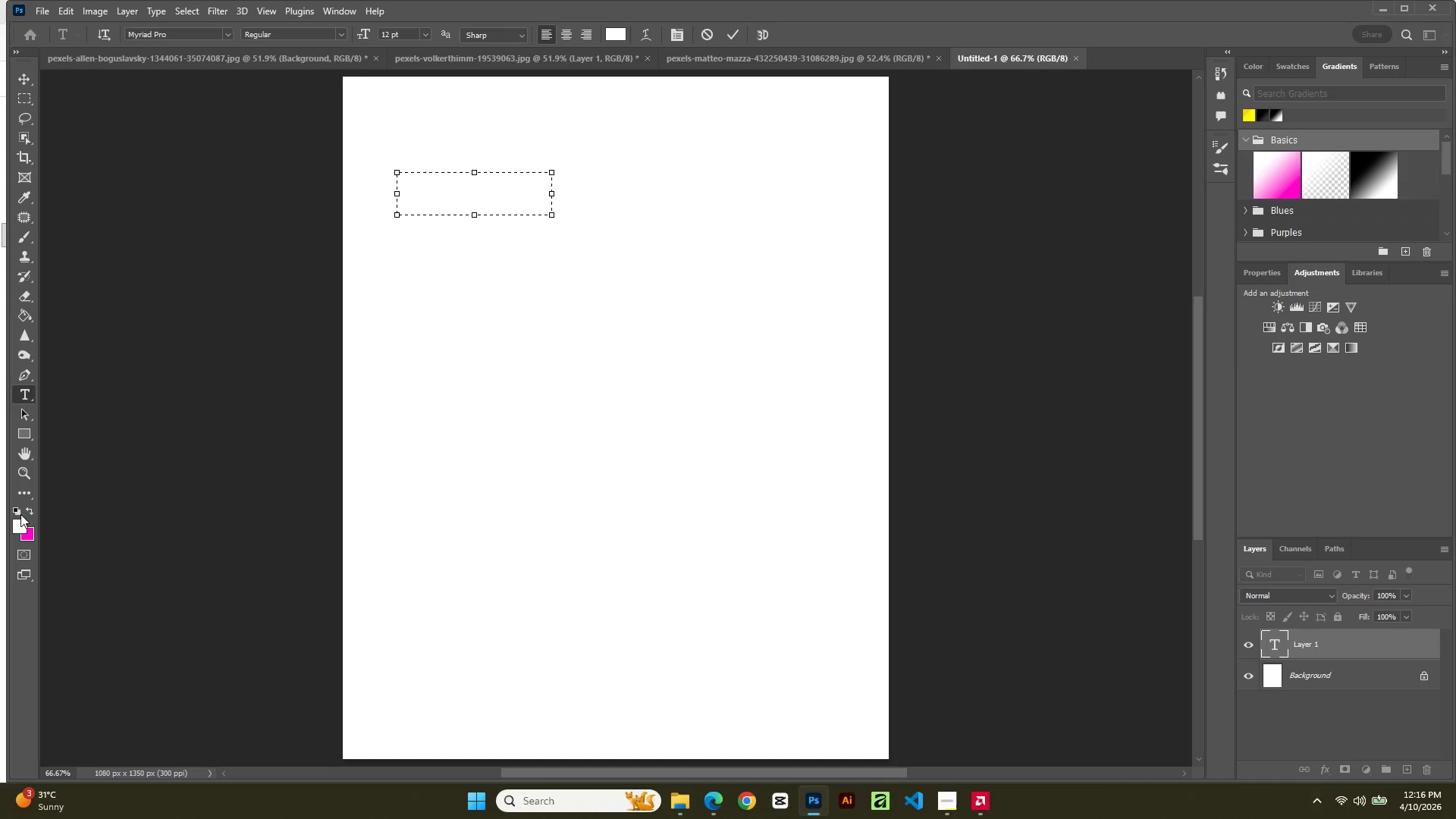 
left_click([17, 513])
 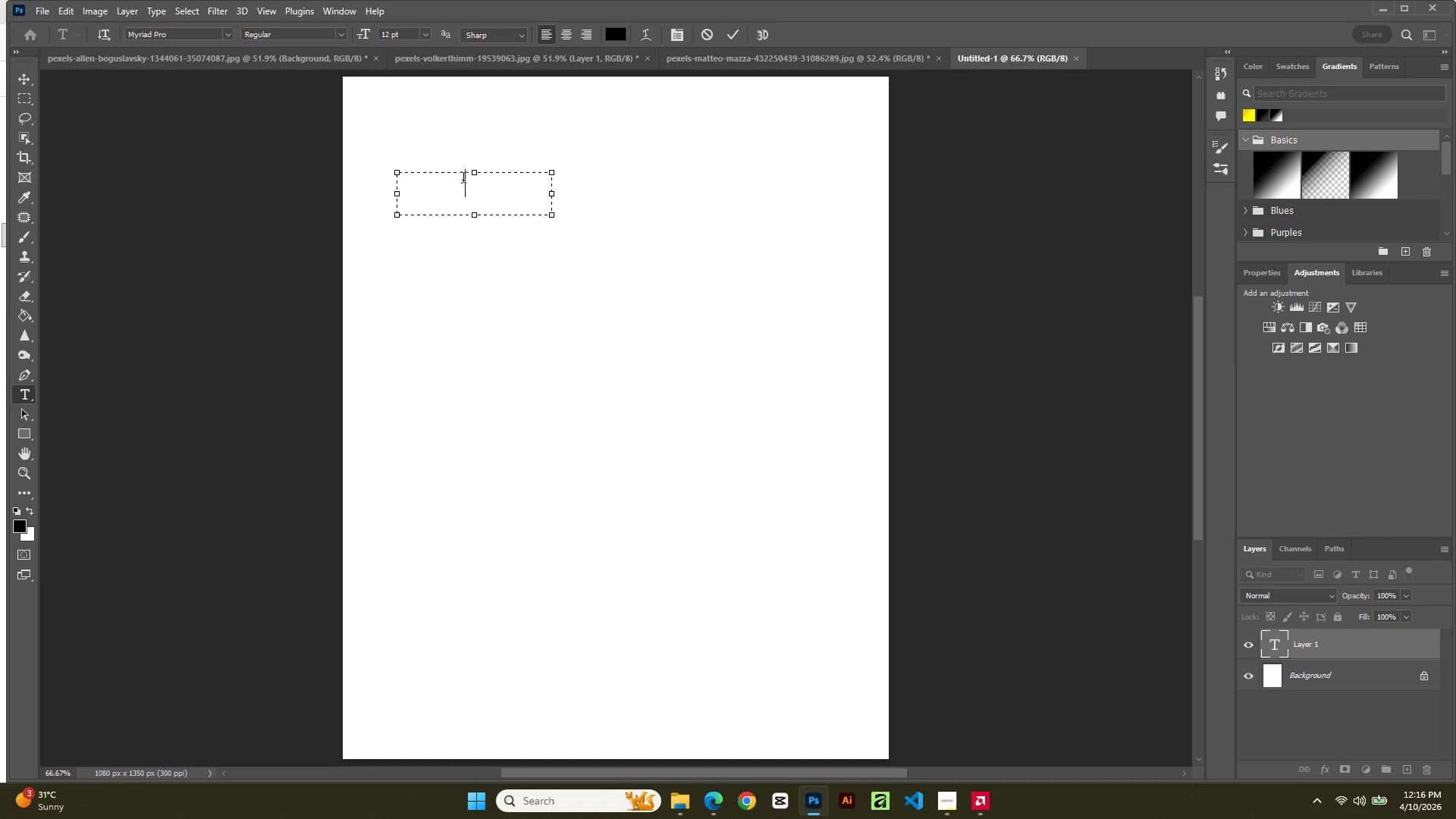 
double_click([466, 196])
 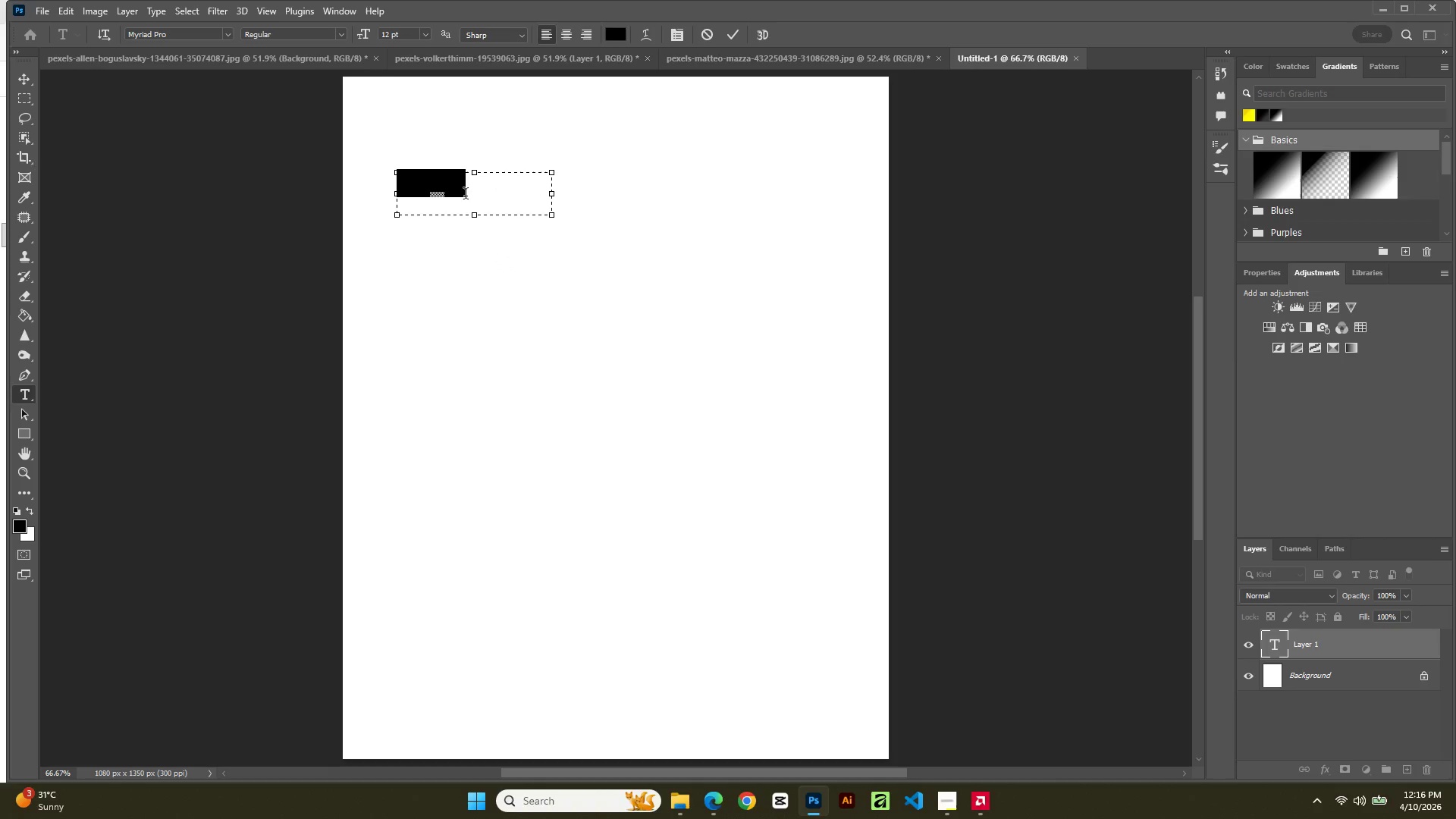 
triple_click([466, 196])
 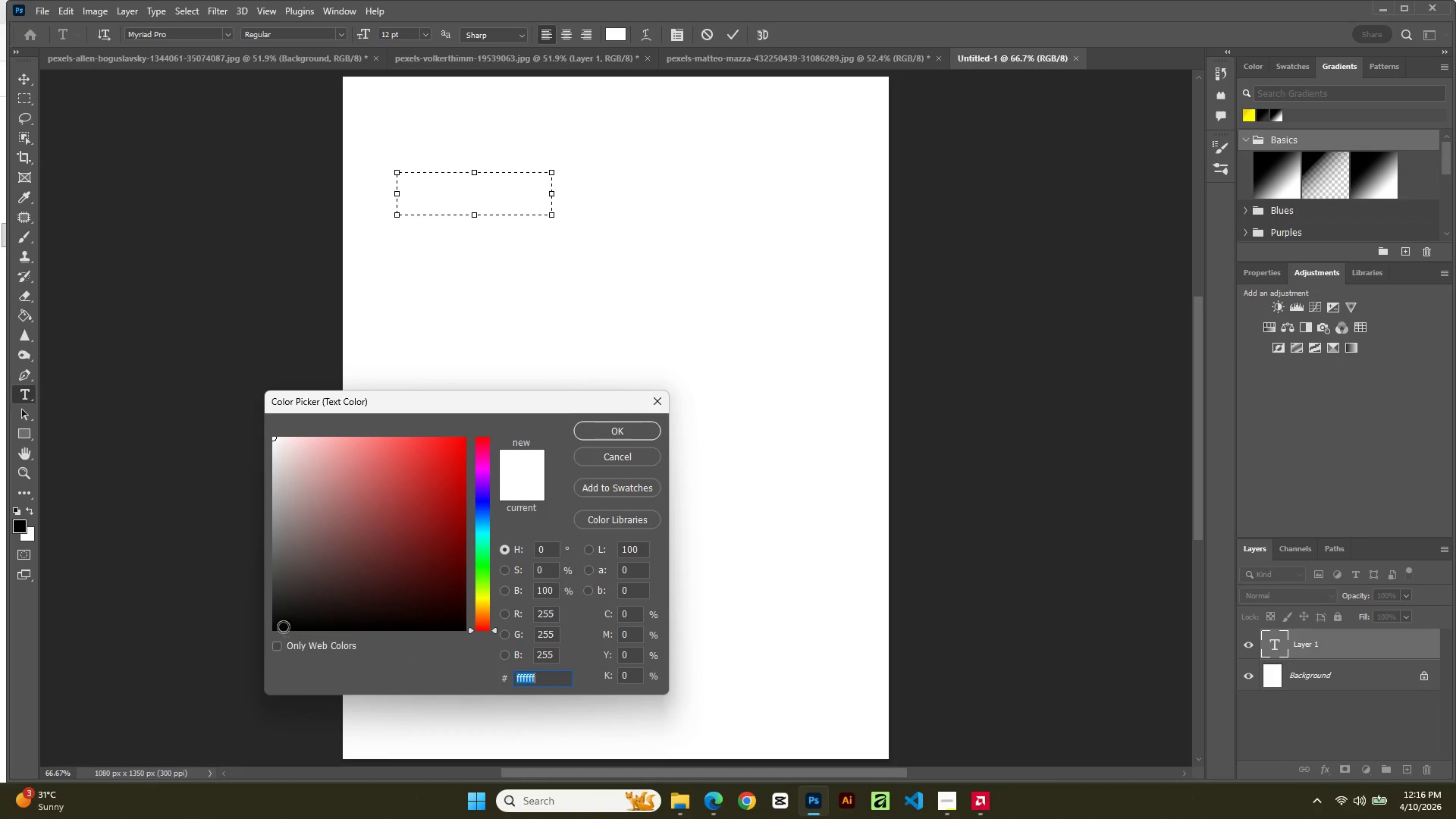 
wait(5.5)
 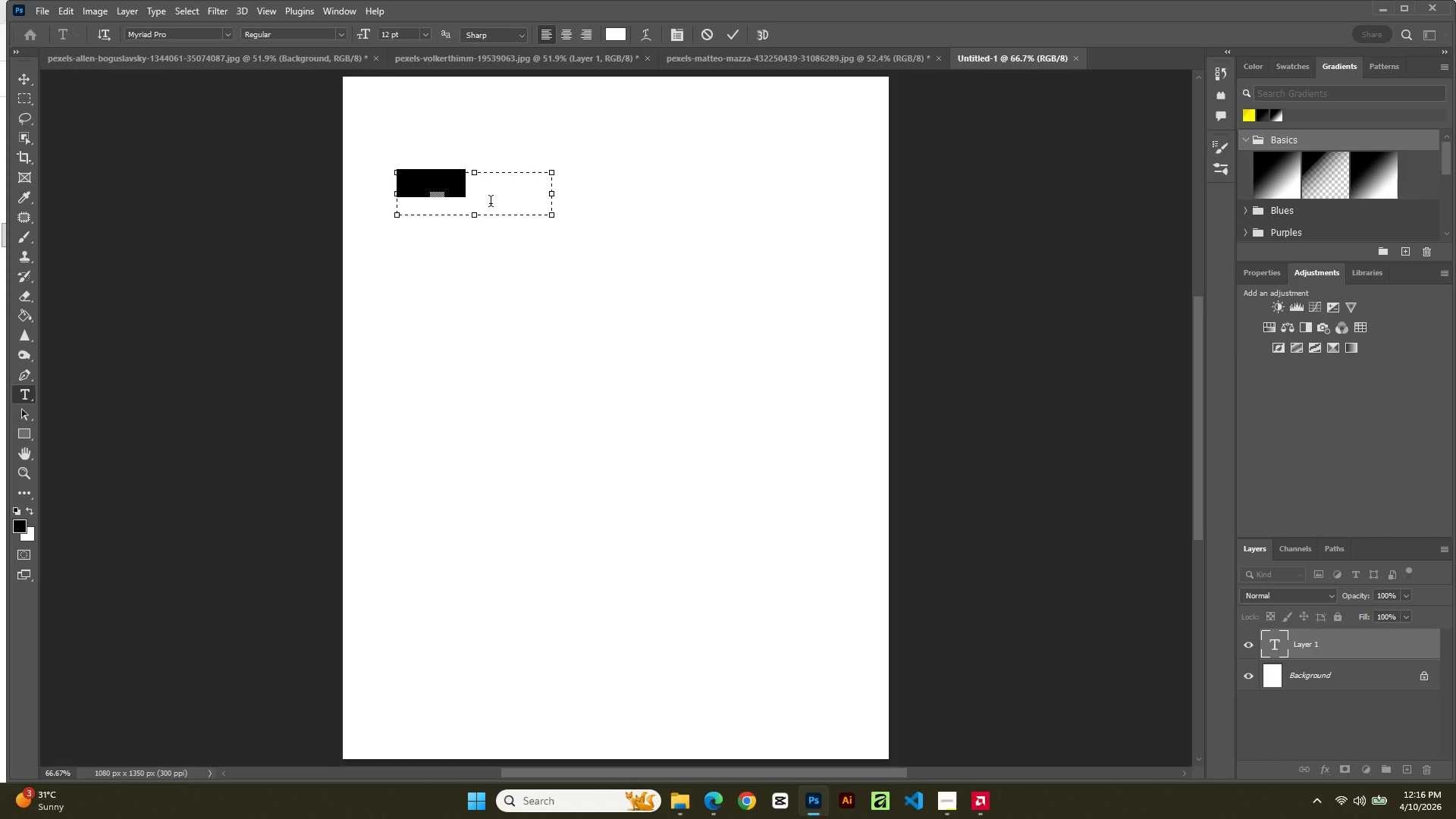 
left_click([636, 433])
 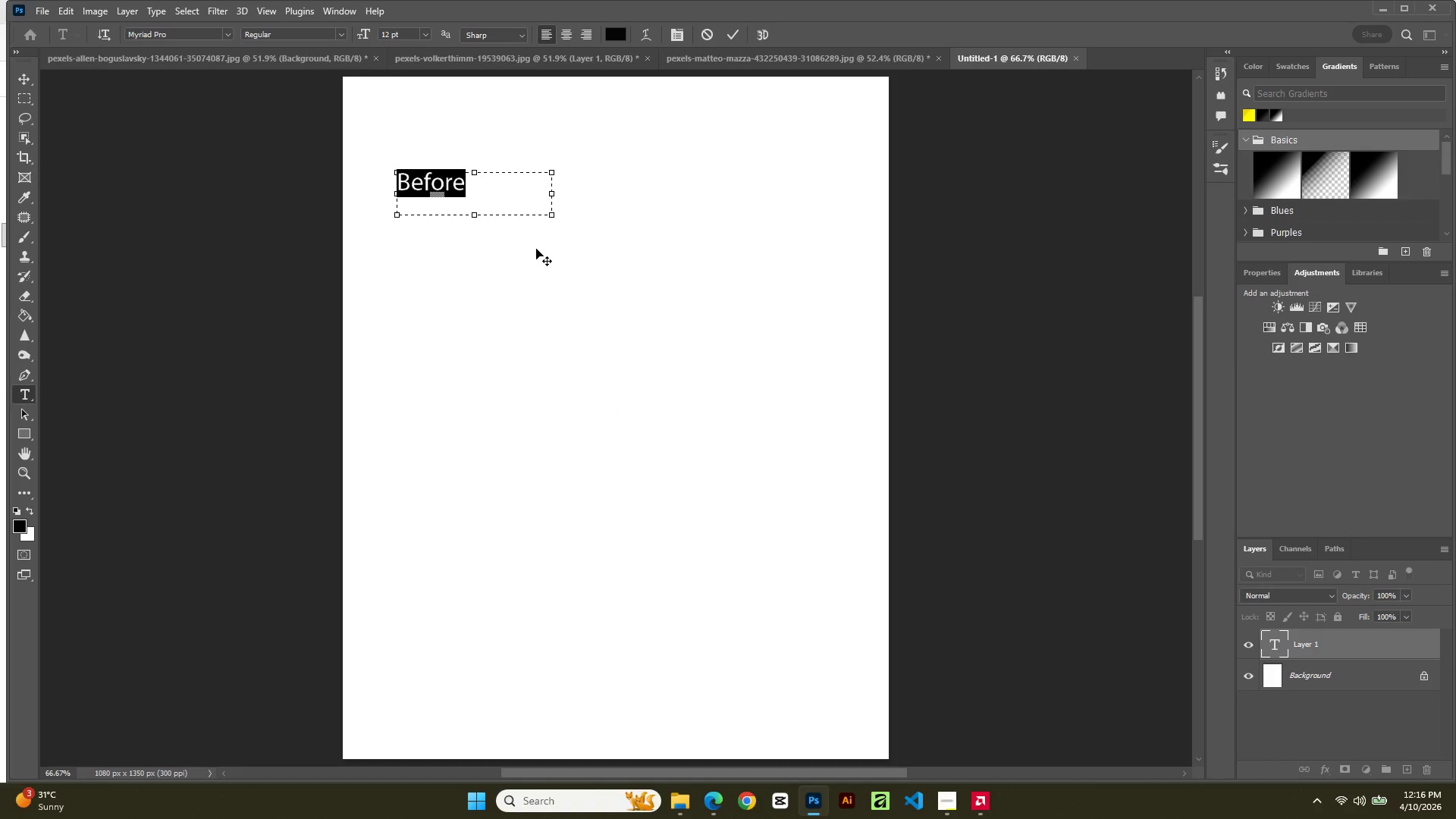 
left_click([536, 249])
 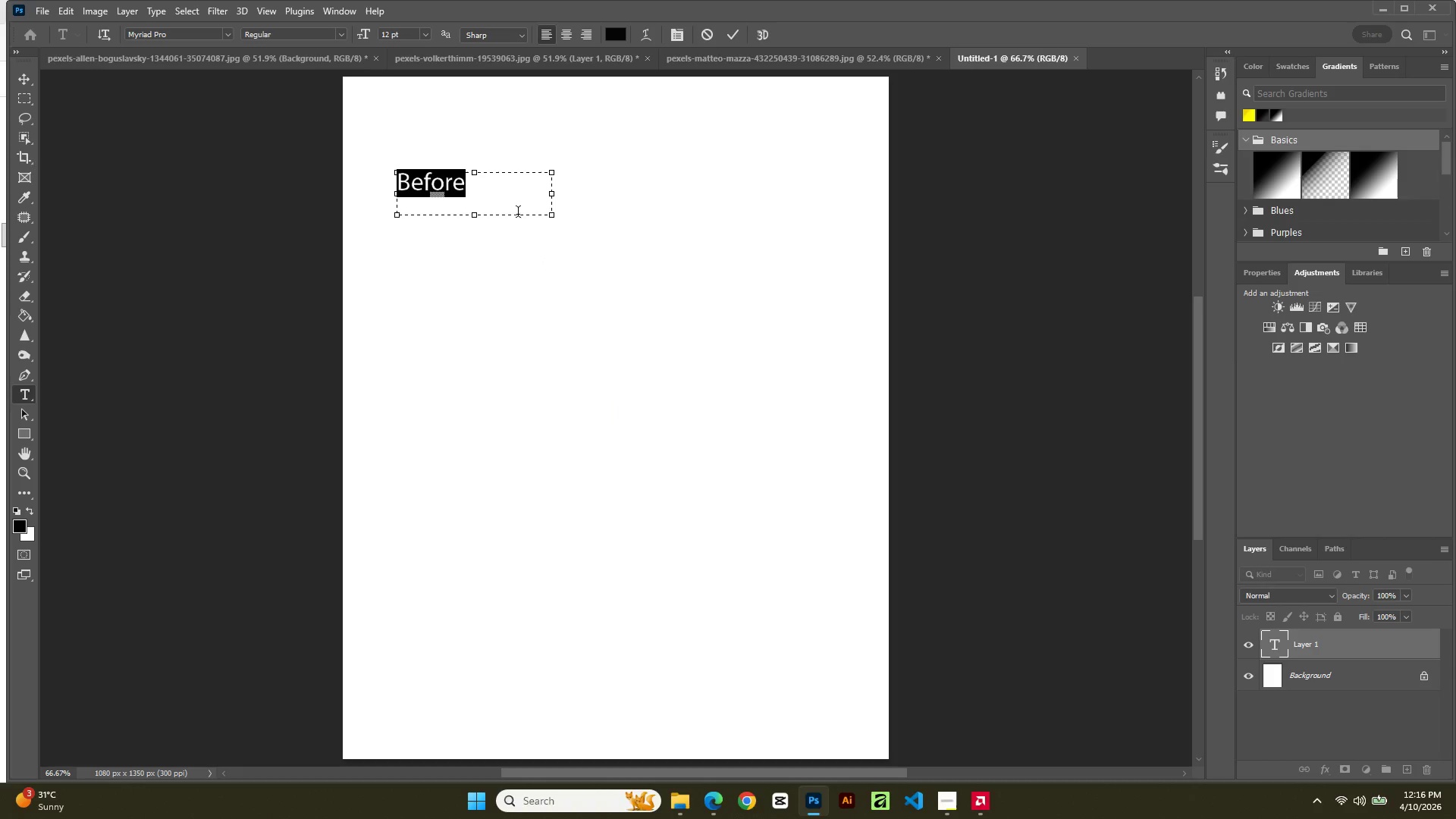 
left_click([517, 202])
 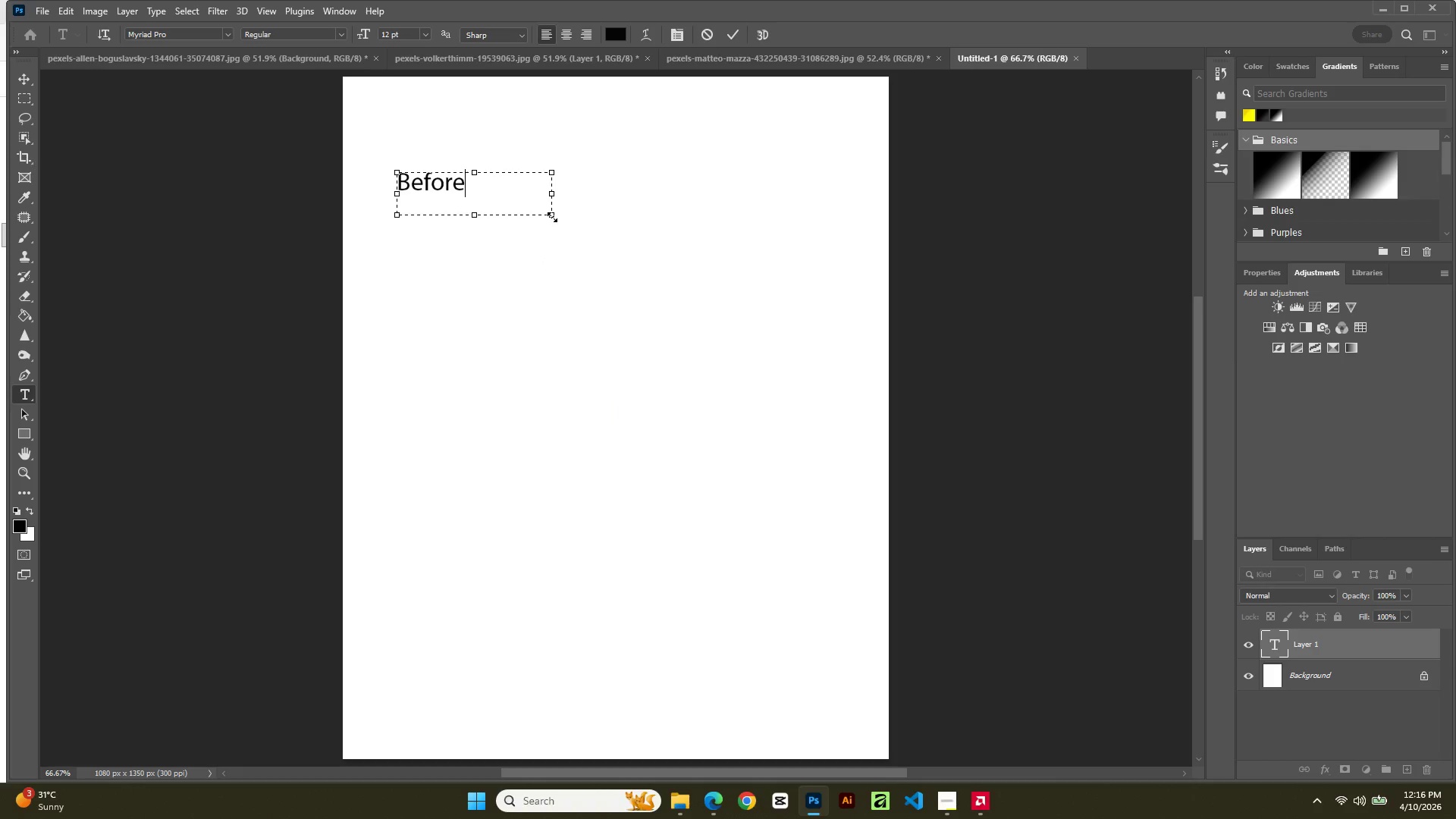 
left_click_drag(start_coordinate=[551, 217], to_coordinate=[474, 204])
 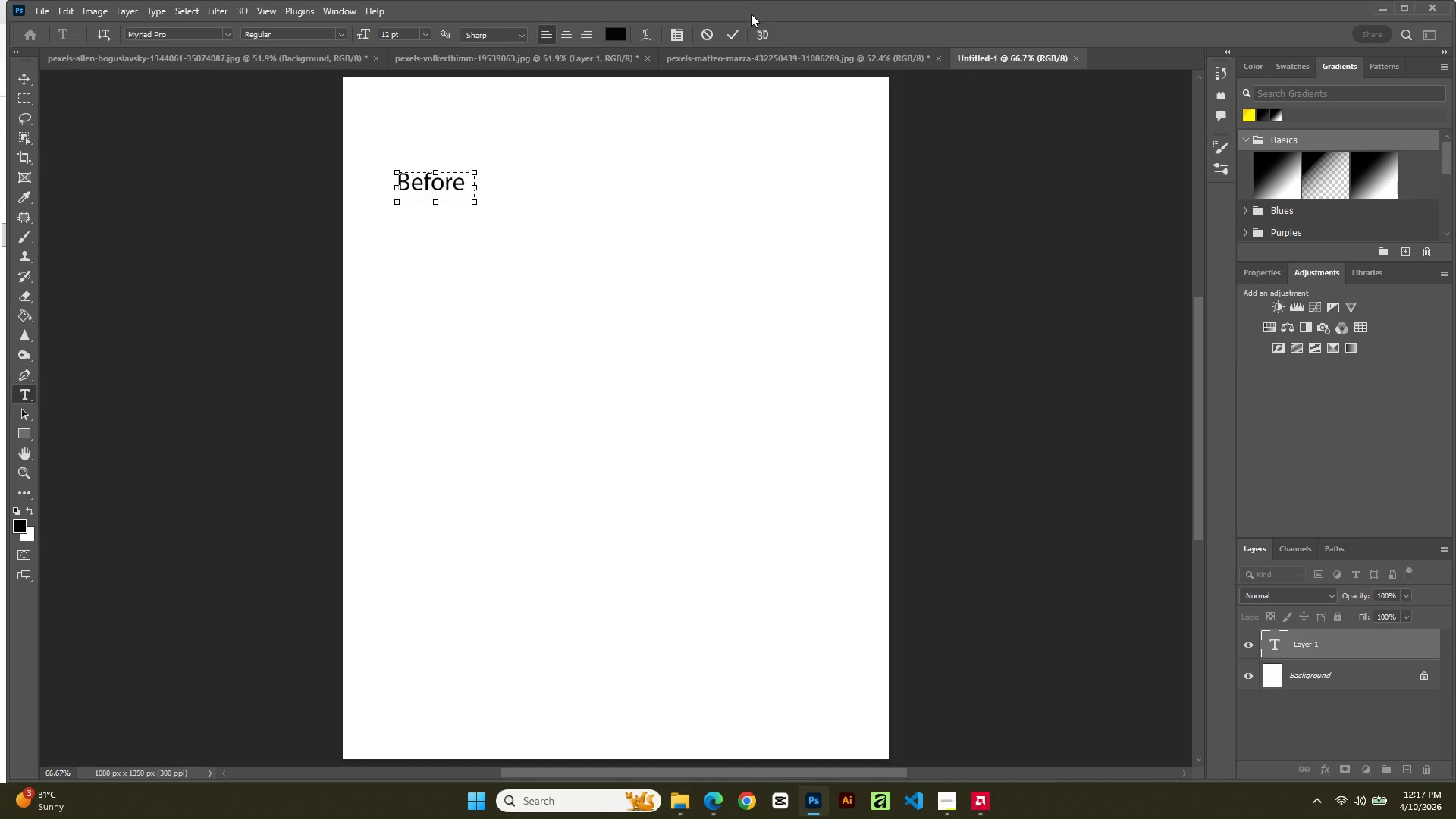 
left_click([737, 33])
 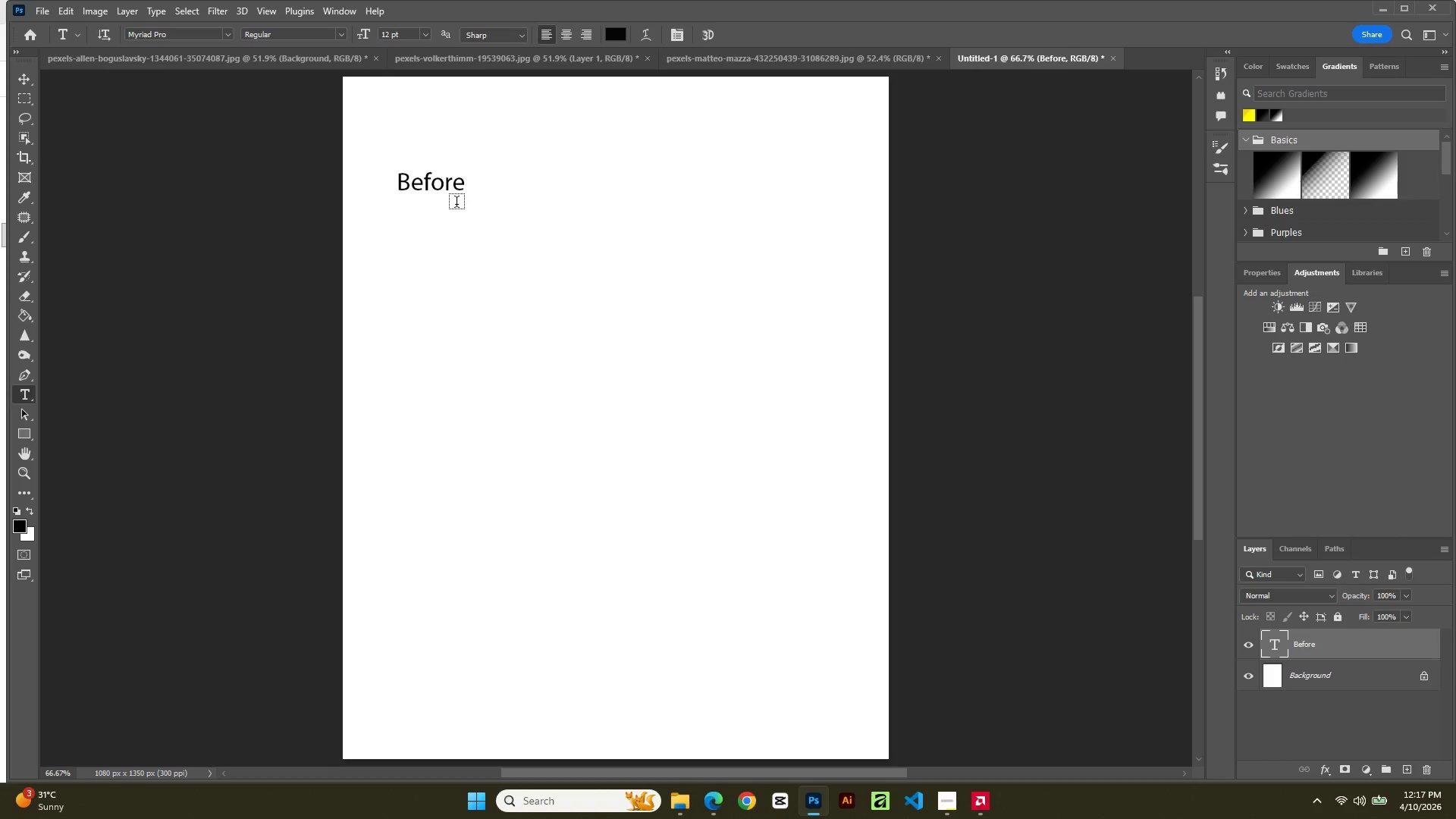 
key(V)
 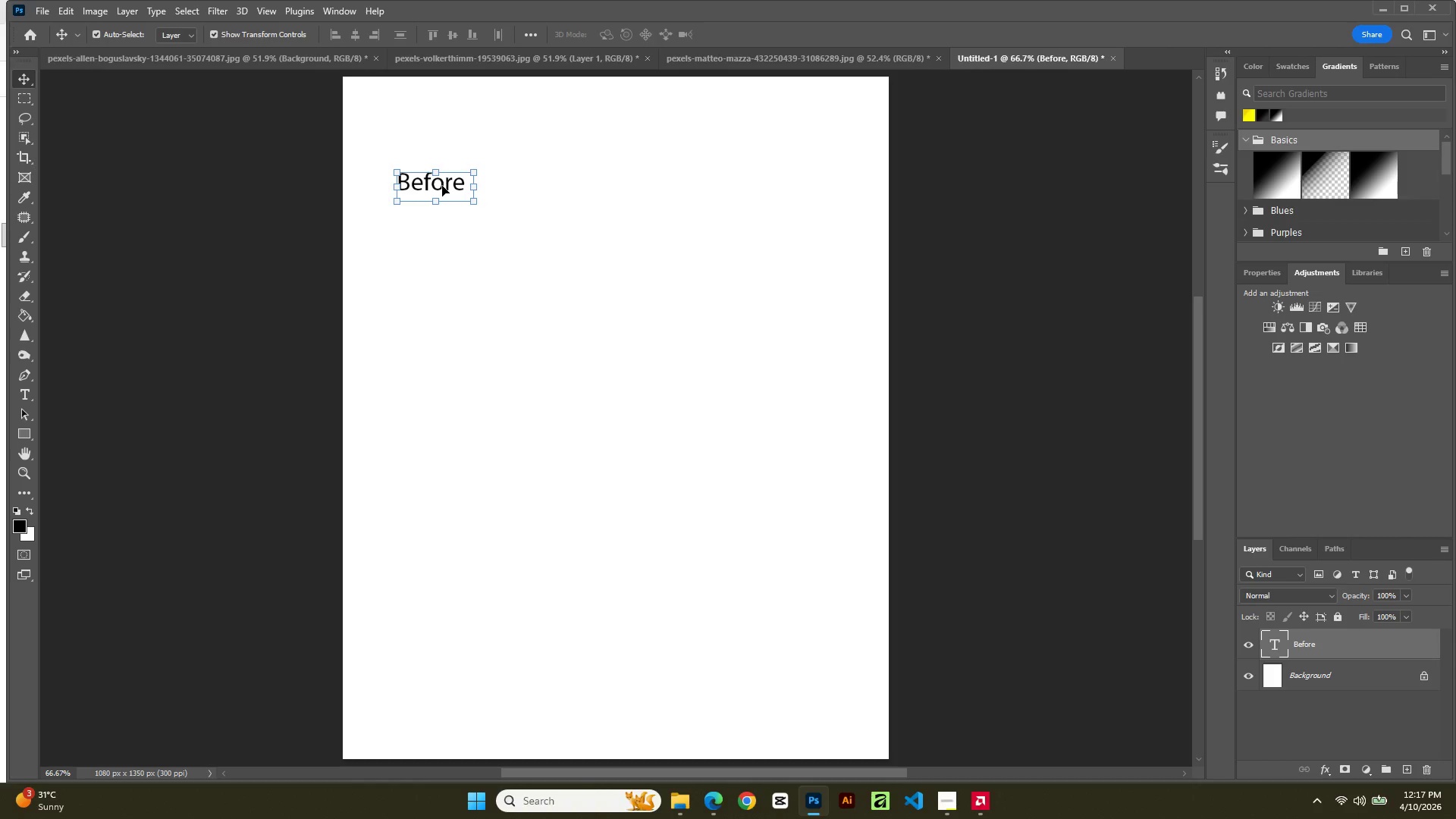 
hold_key(key=AltLeft, duration=3.28)
left_click_drag(start_coordinate=[442, 186], to_coordinate=[770, 187])
 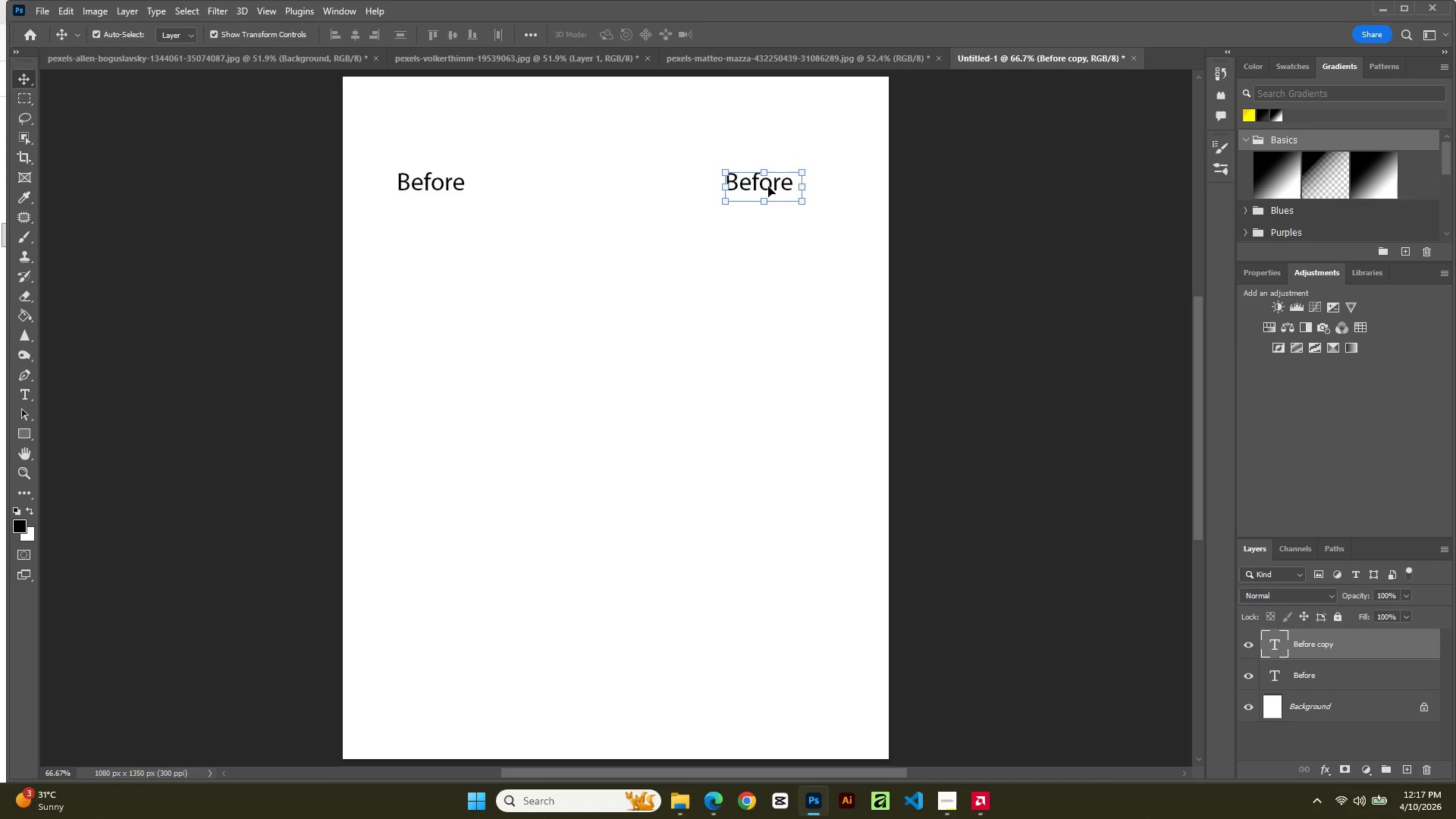 
double_click([768, 187])
 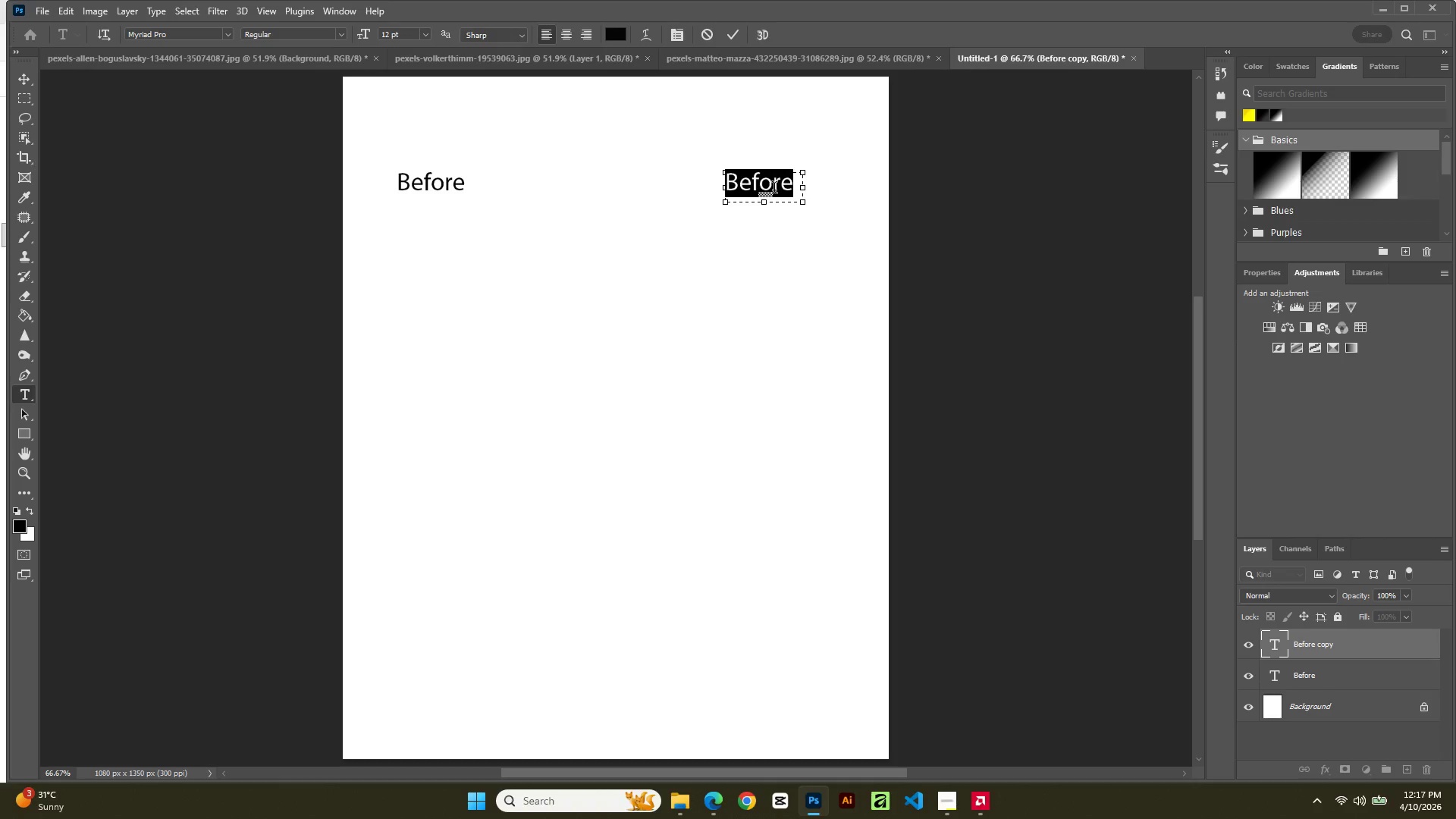 
type(After)
 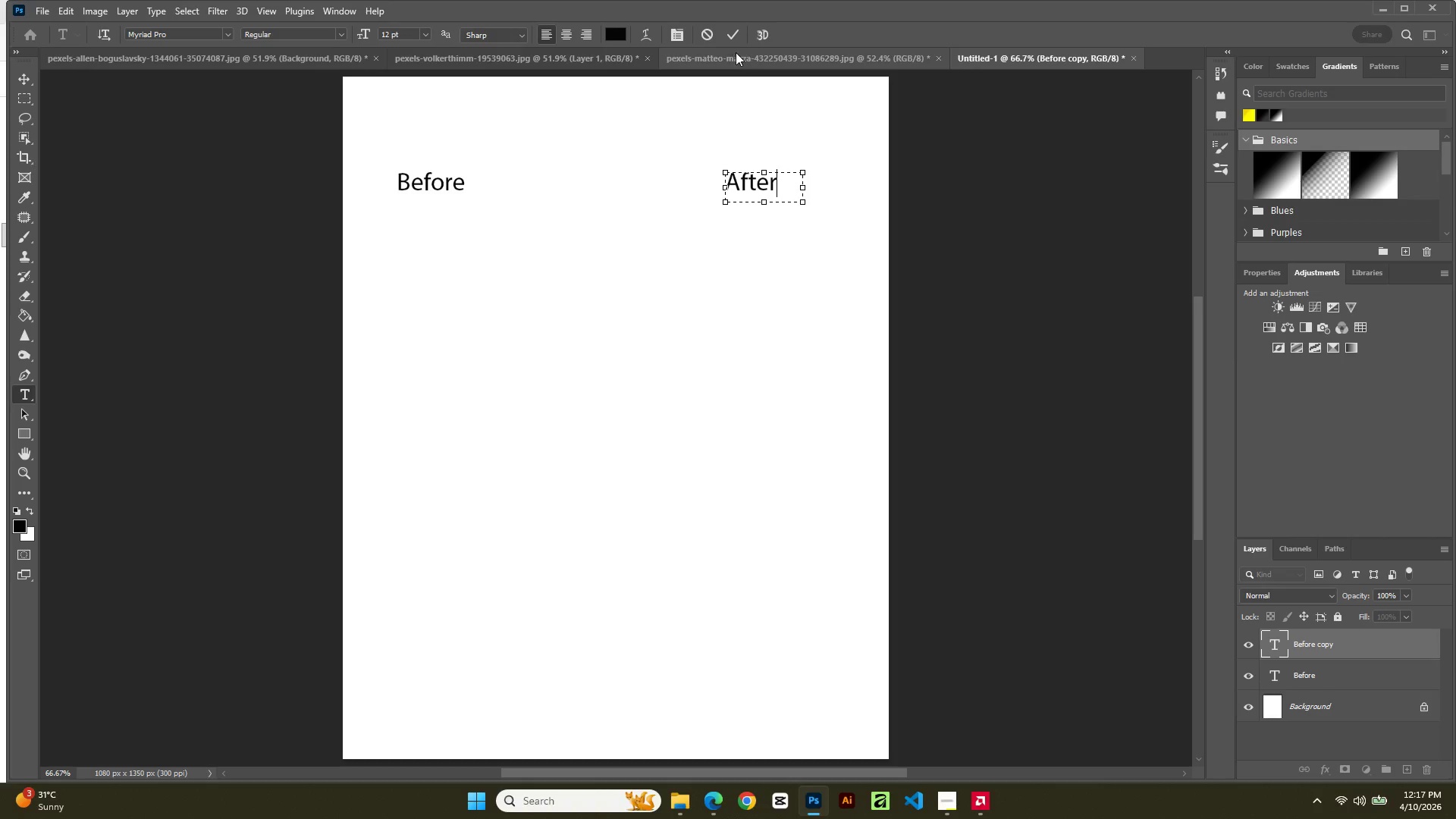 
left_click([729, 36])
 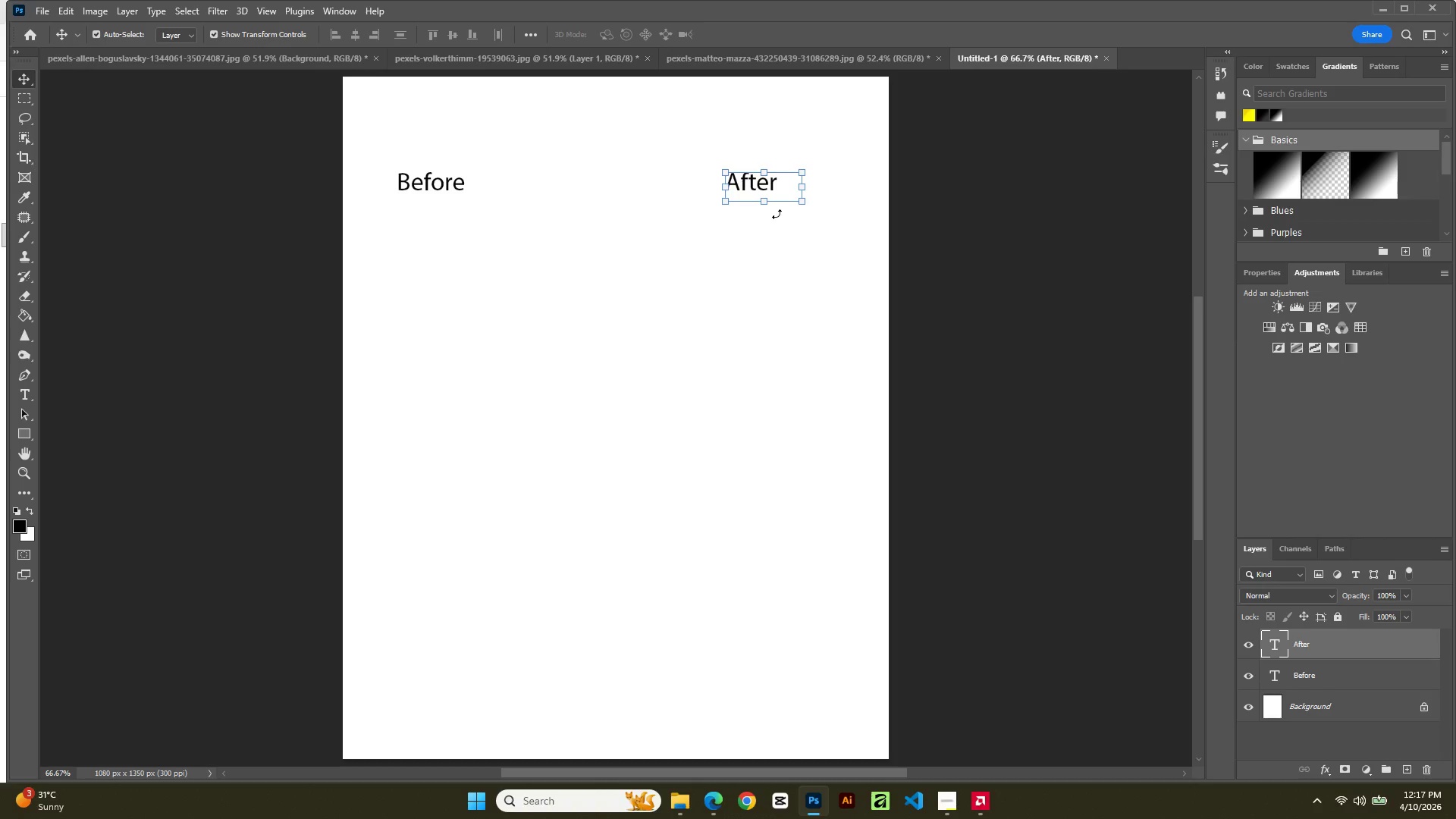 
left_click([754, 293])
 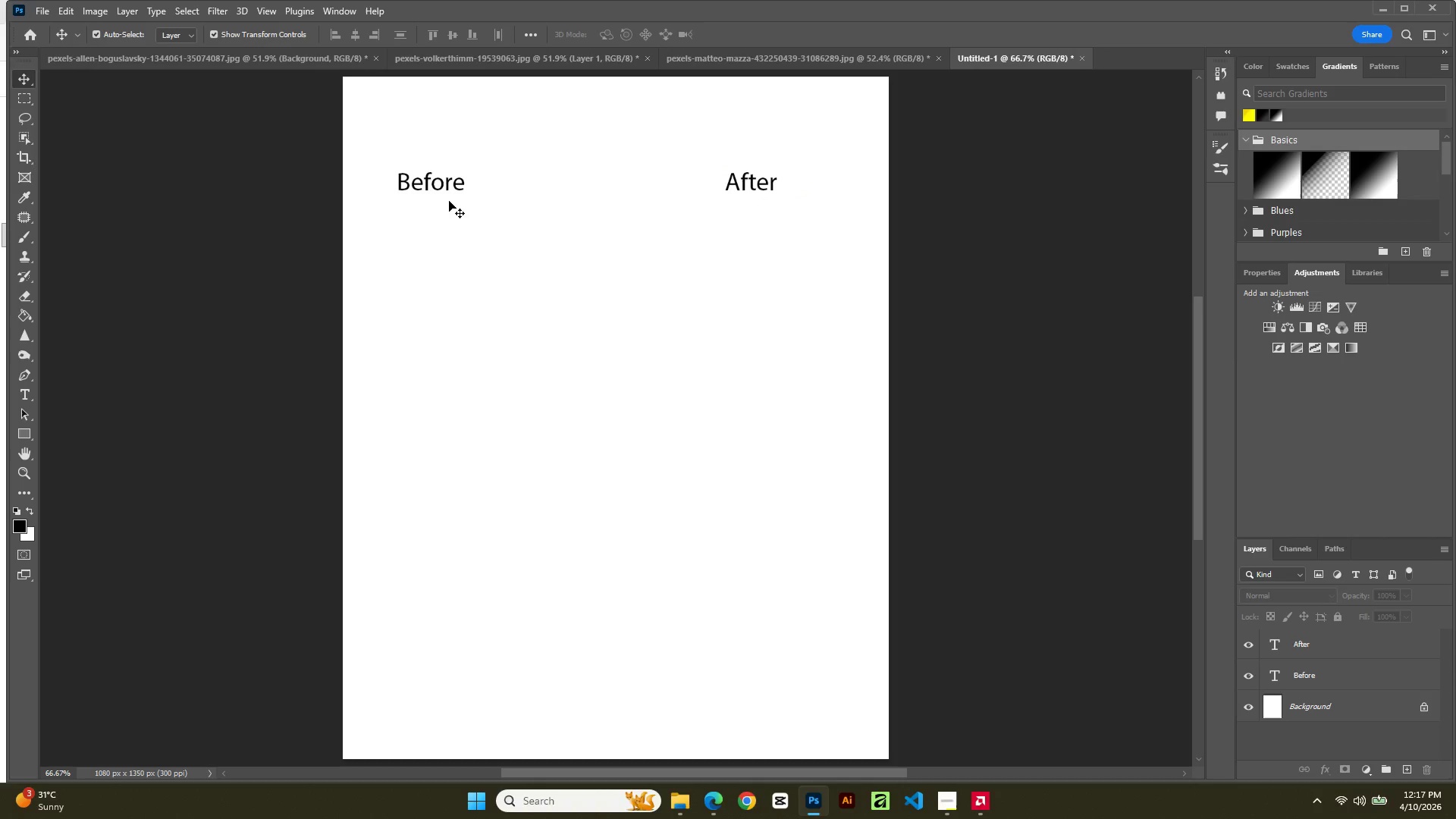 
left_click([445, 184])
 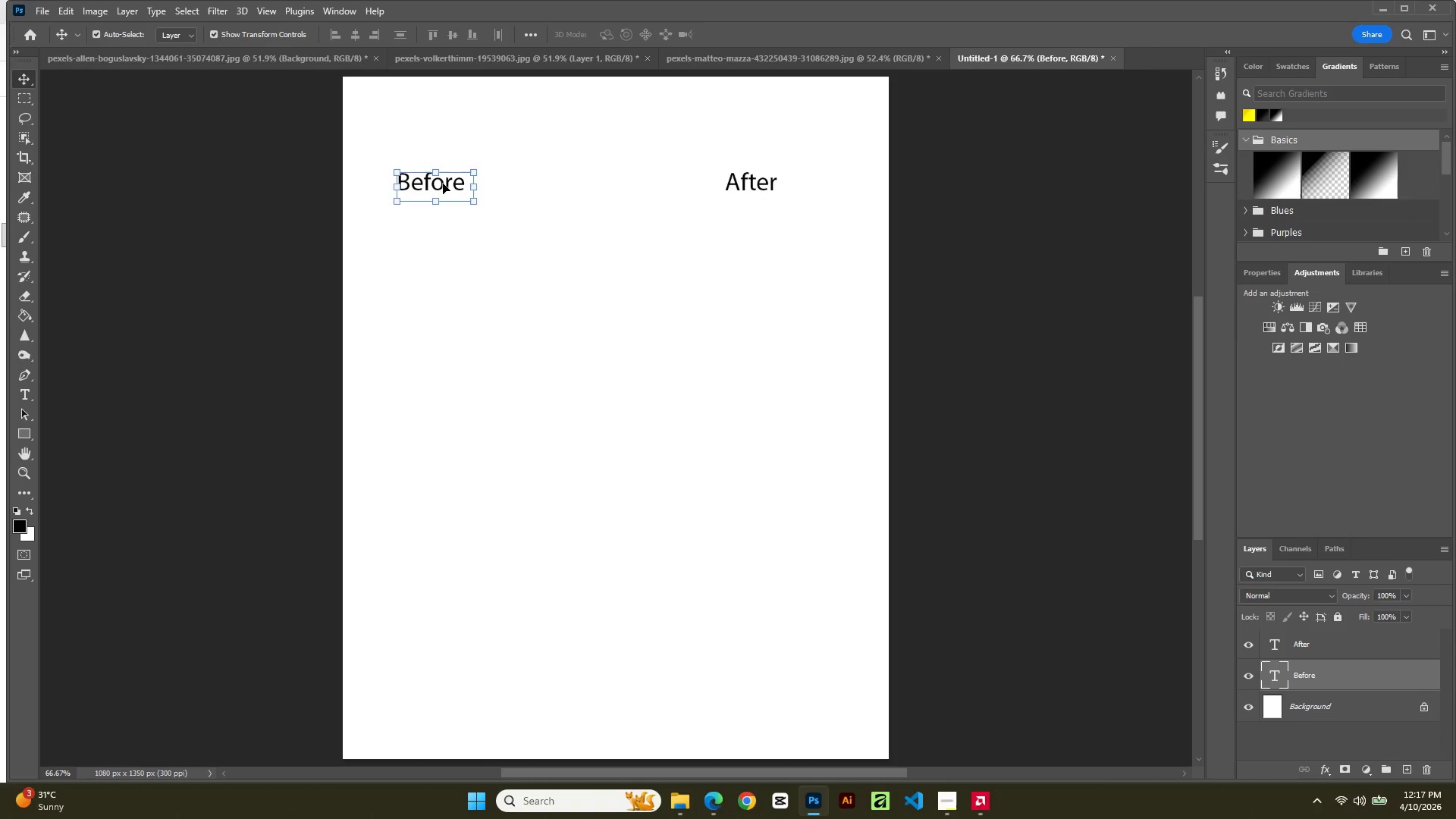 
left_click_drag(start_coordinate=[443, 184], to_coordinate=[452, 185])
 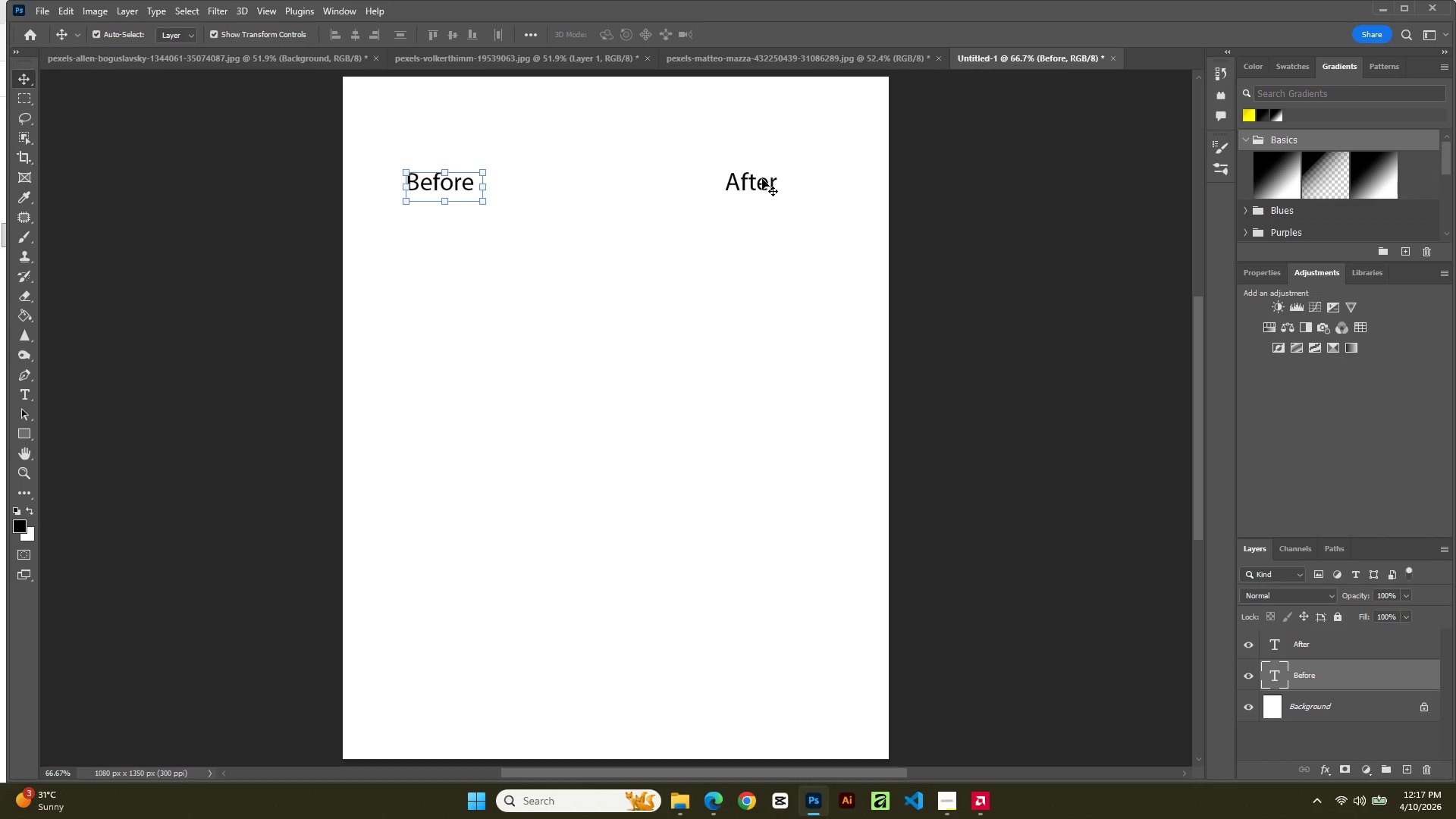 
left_click([760, 180])
 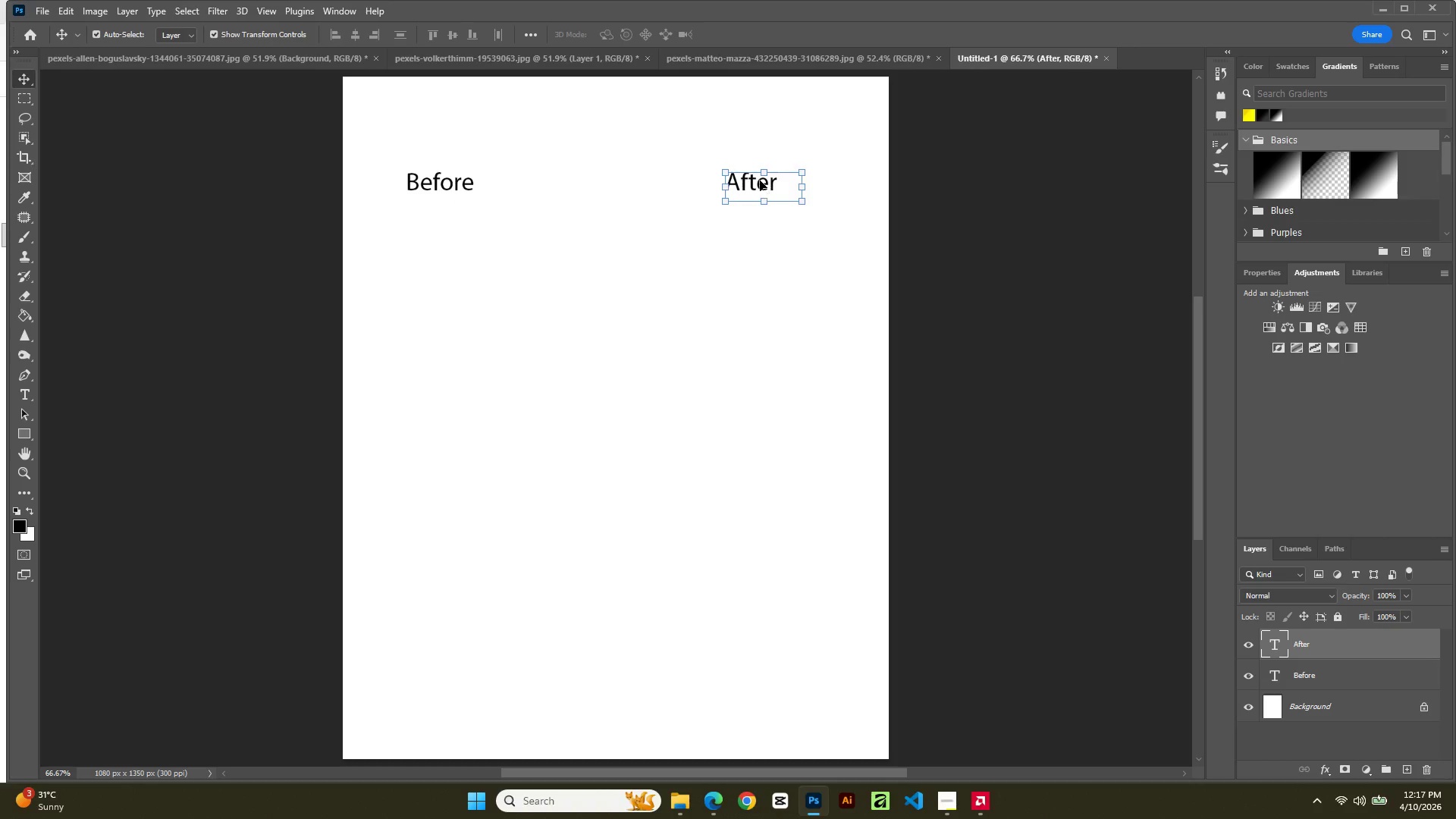 
left_click_drag(start_coordinate=[760, 180], to_coordinate=[758, 176])
 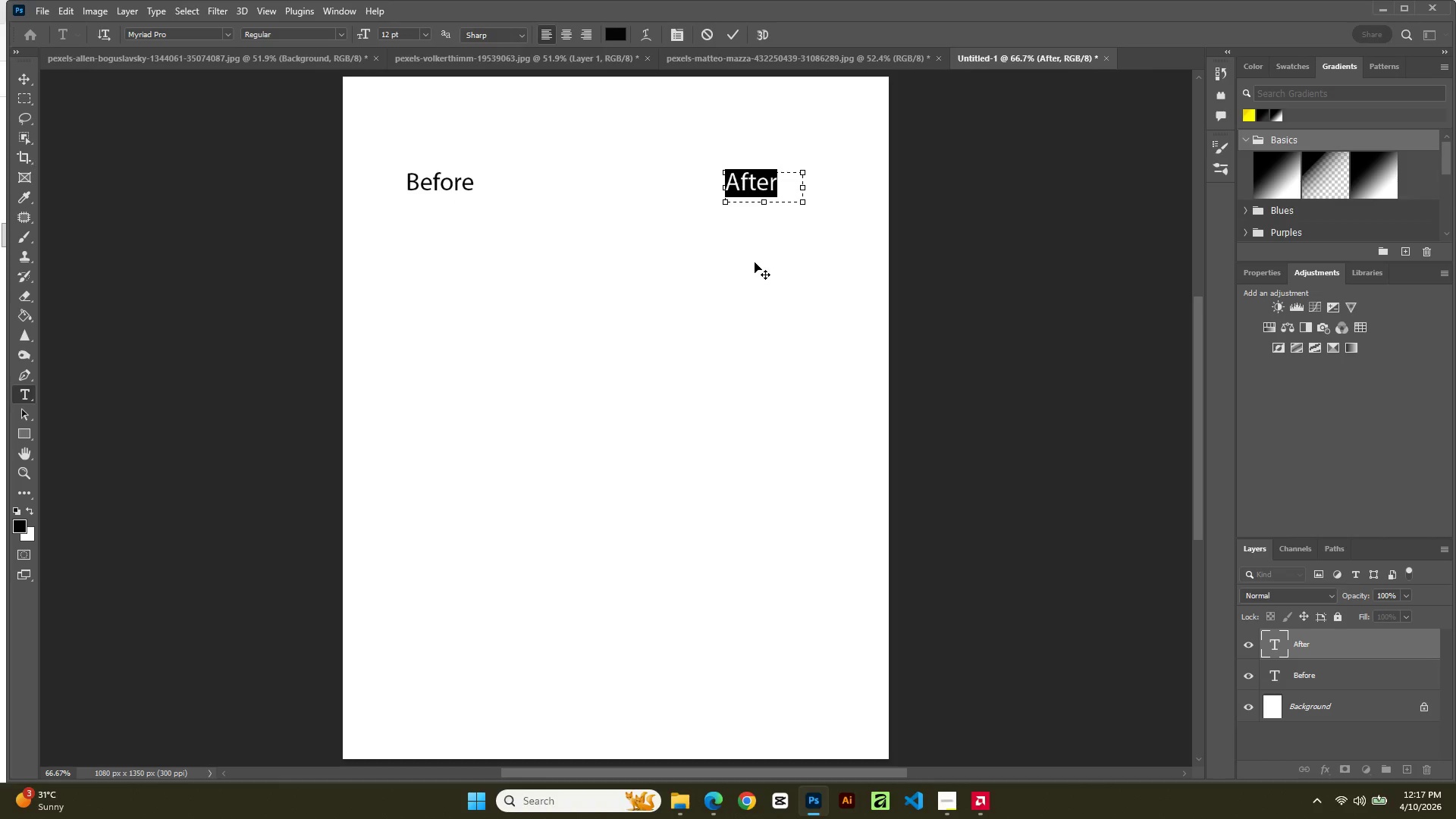 
left_click([755, 262])
 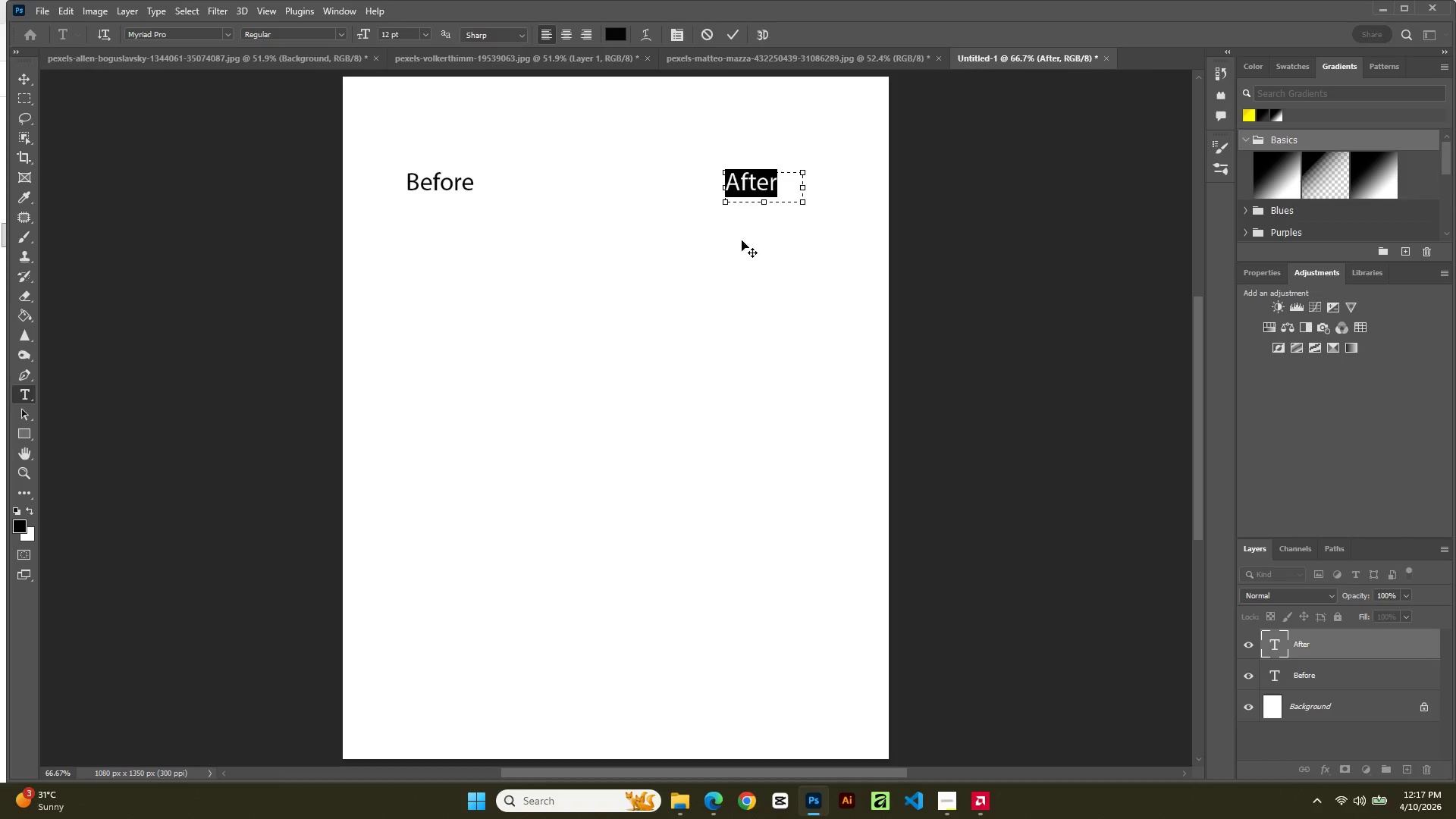 
left_click([745, 305])
 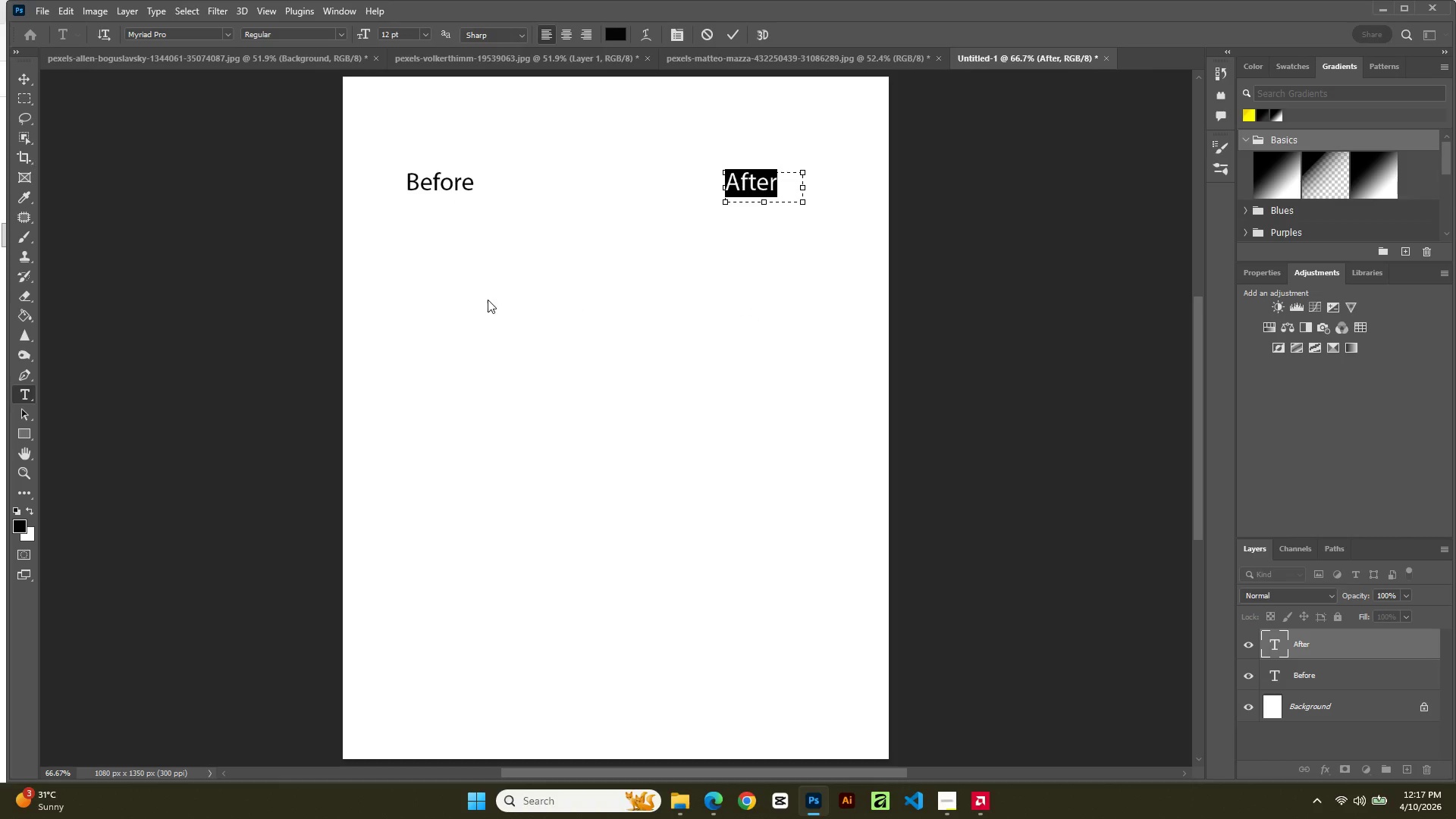 
left_click([478, 300])
 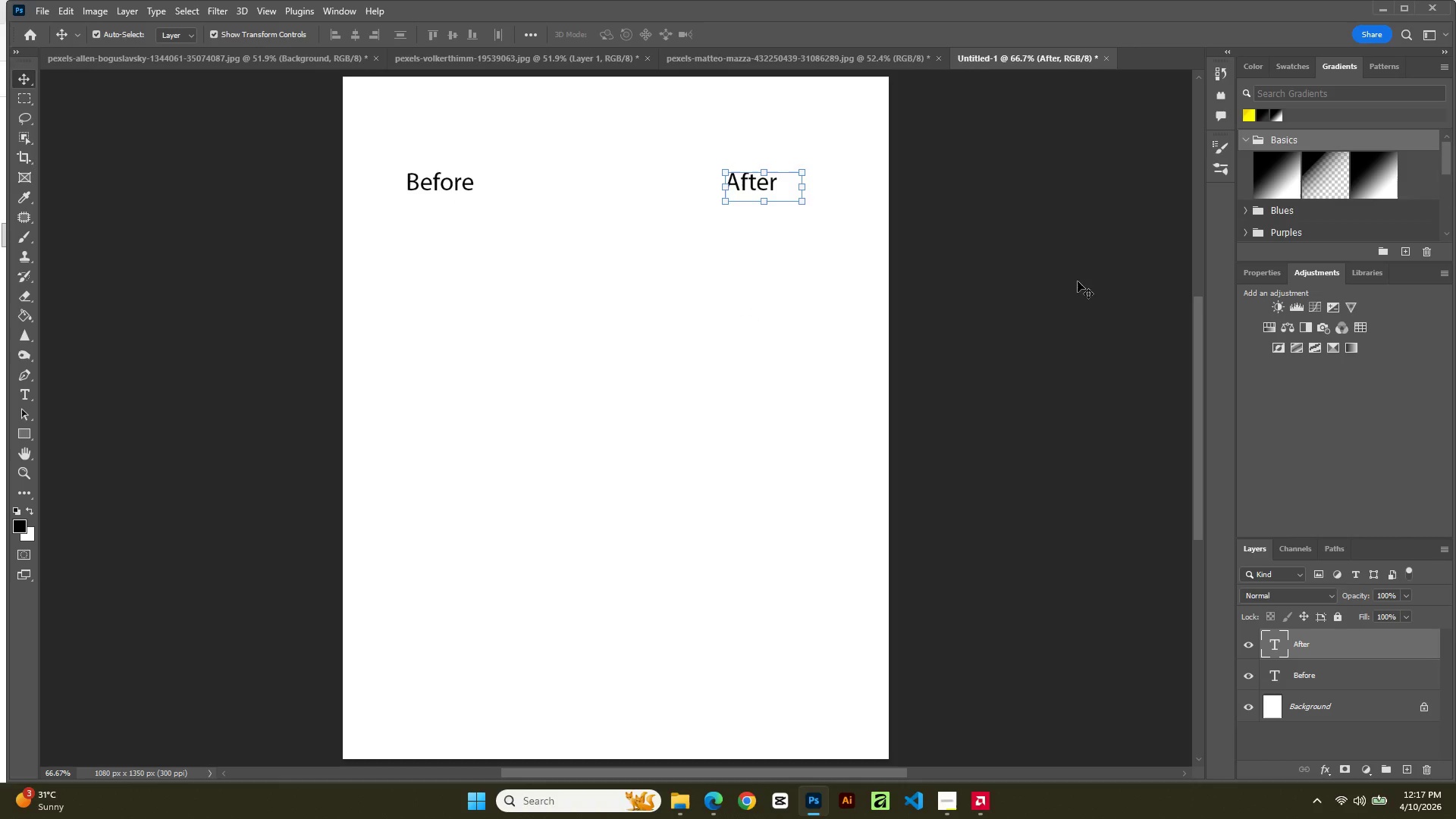 
left_click([1009, 282])
 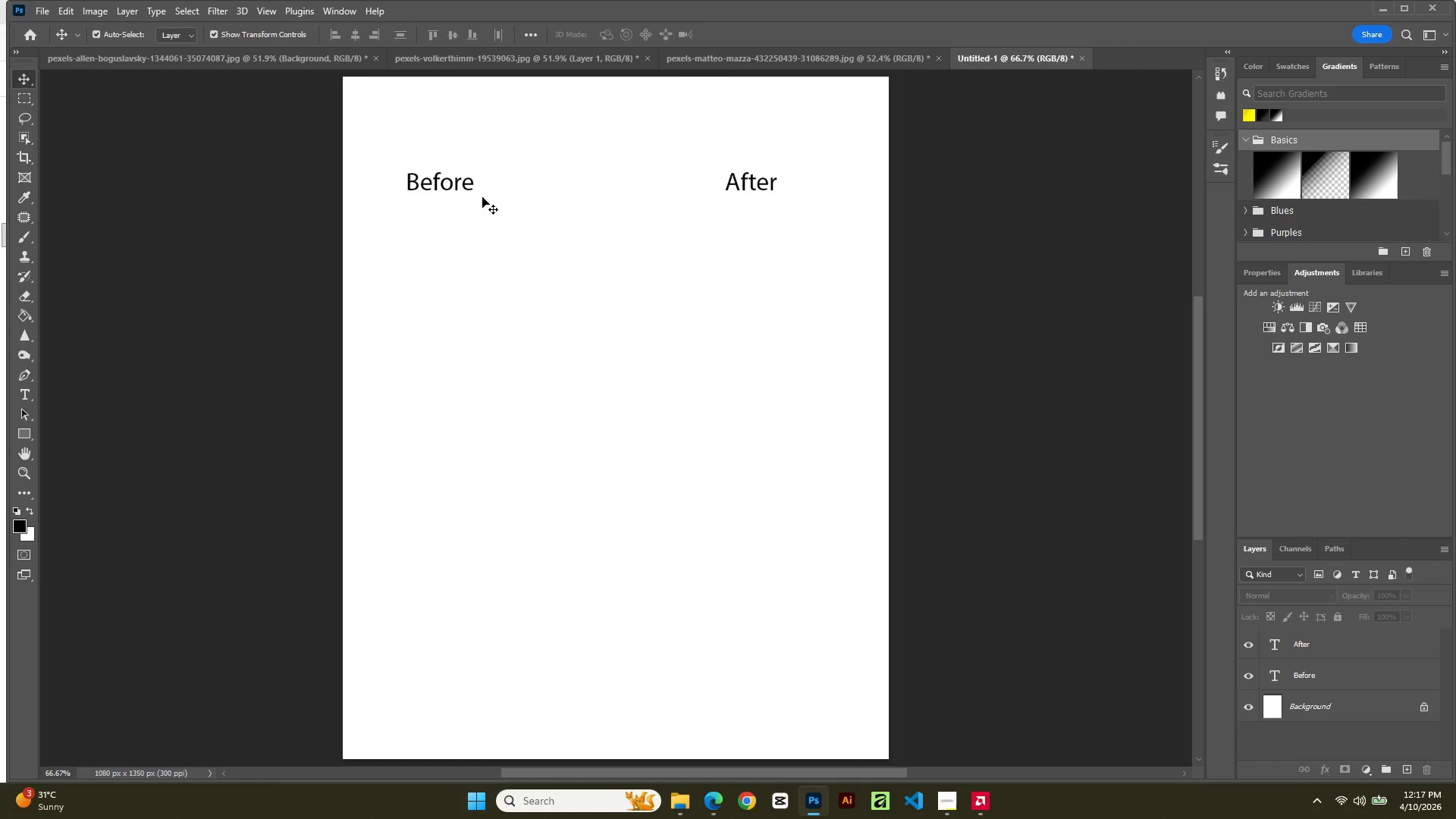 
left_click([464, 193])
 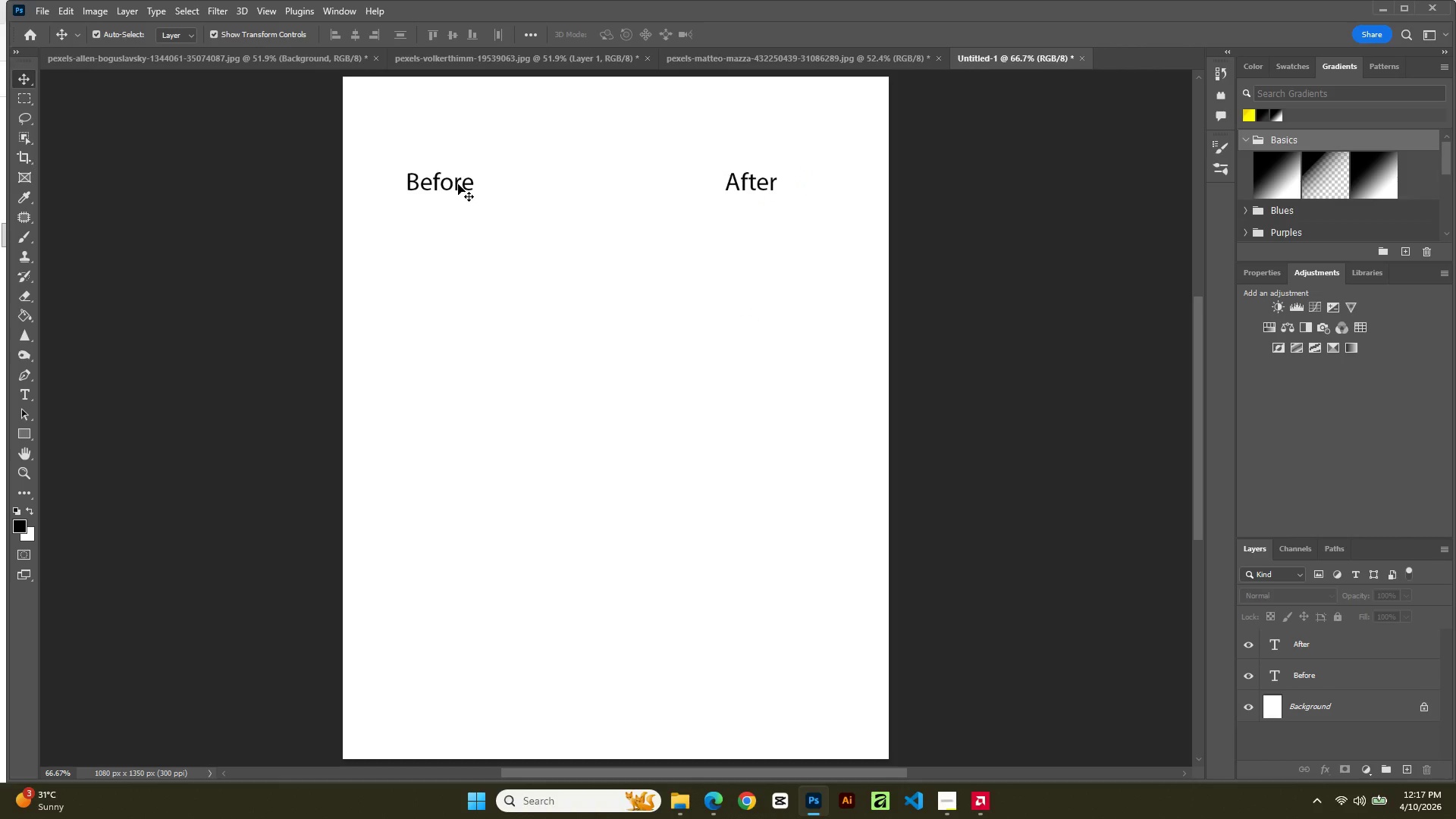 
left_click([458, 184])
 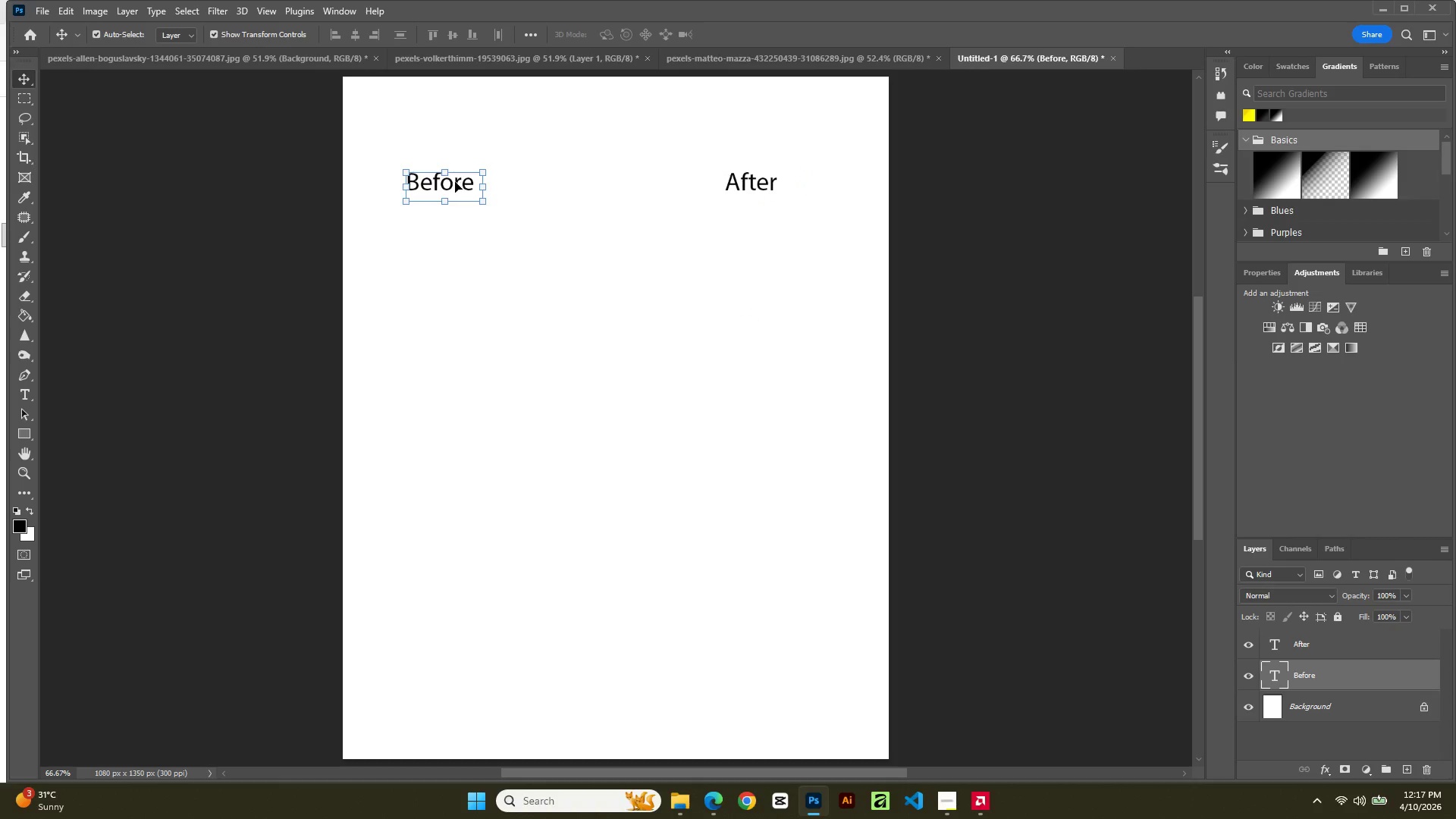 
left_click_drag(start_coordinate=[455, 181], to_coordinate=[501, 181])
 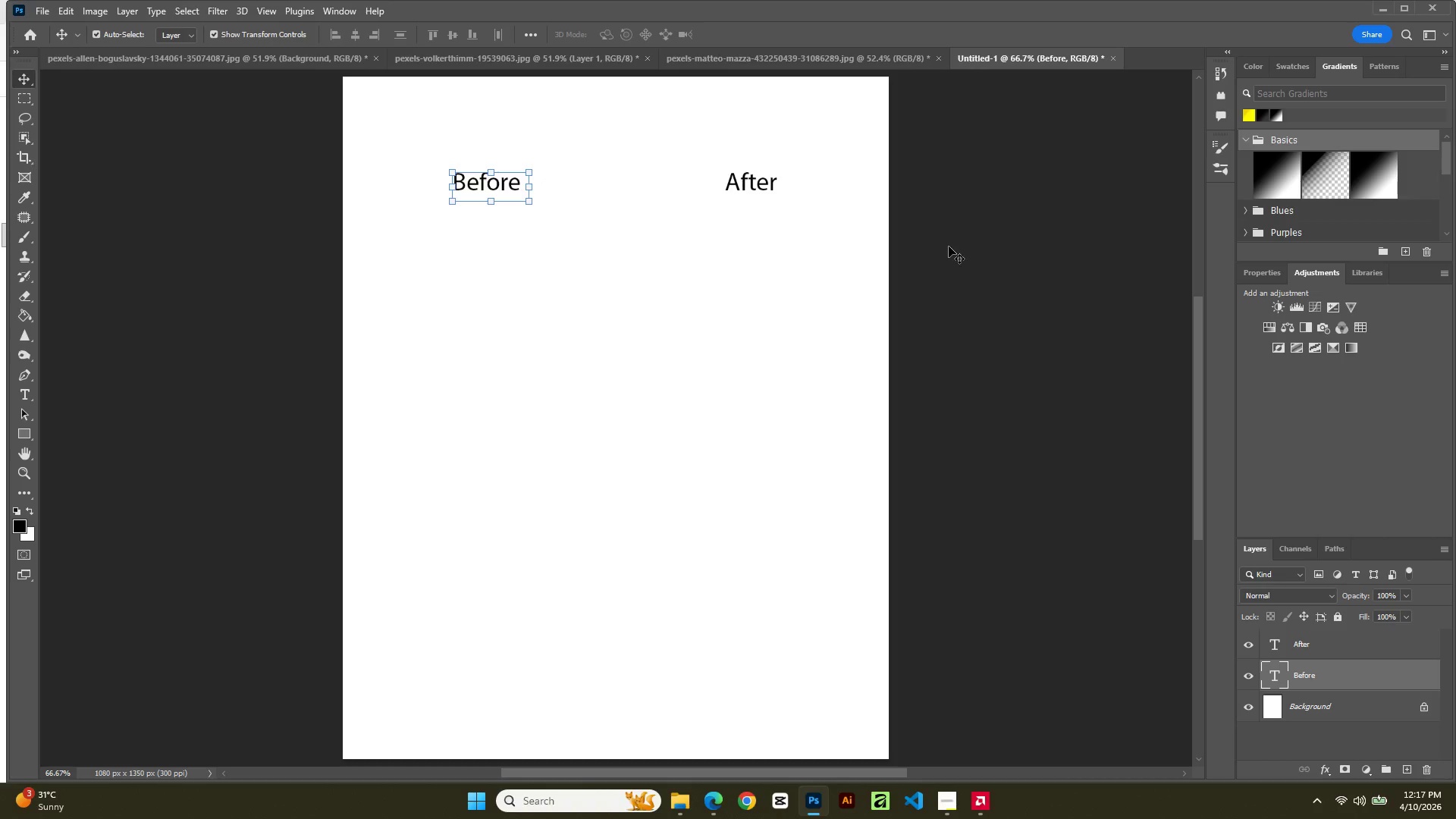 
left_click([950, 250])
 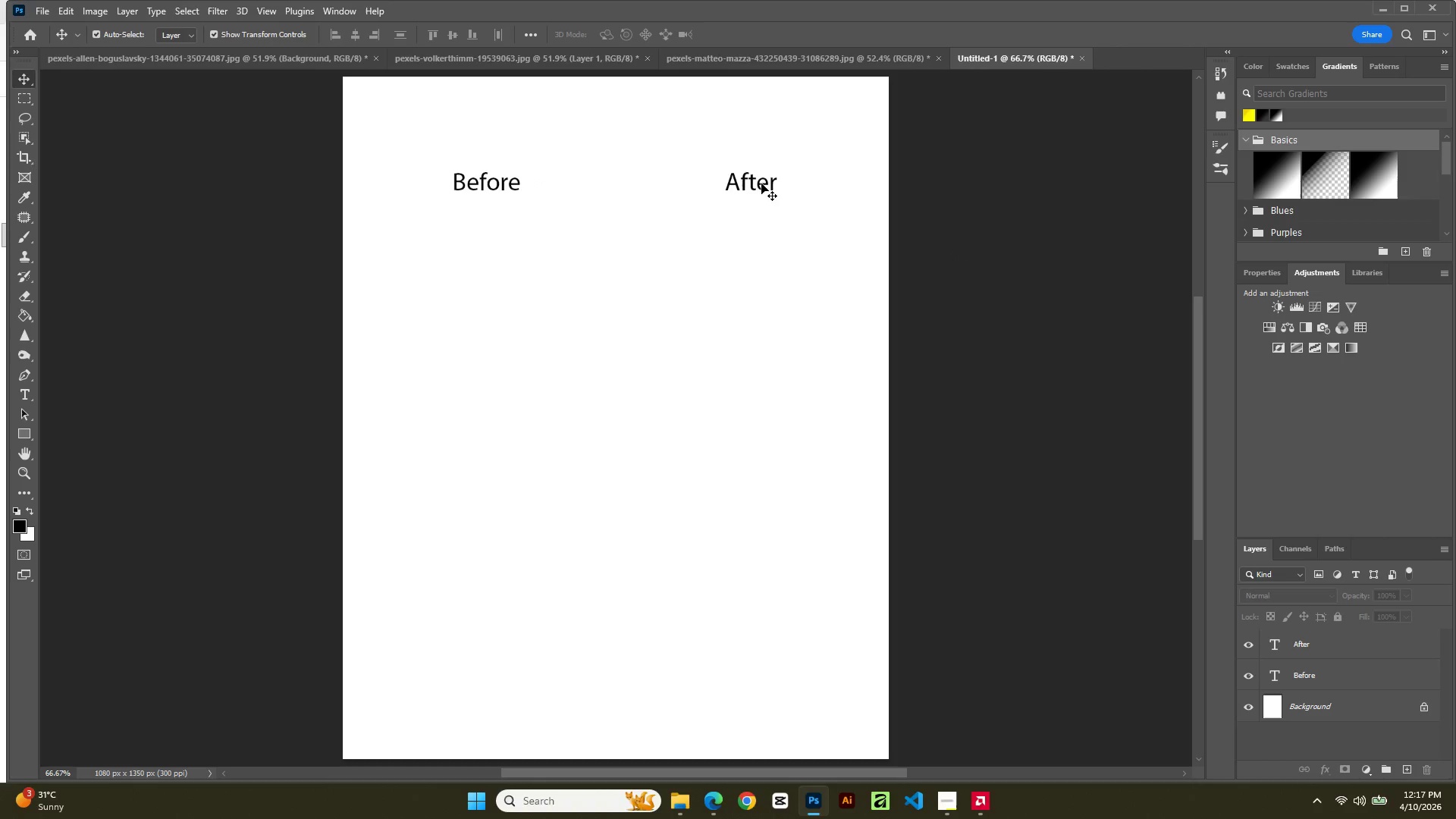 
left_click([760, 181])
 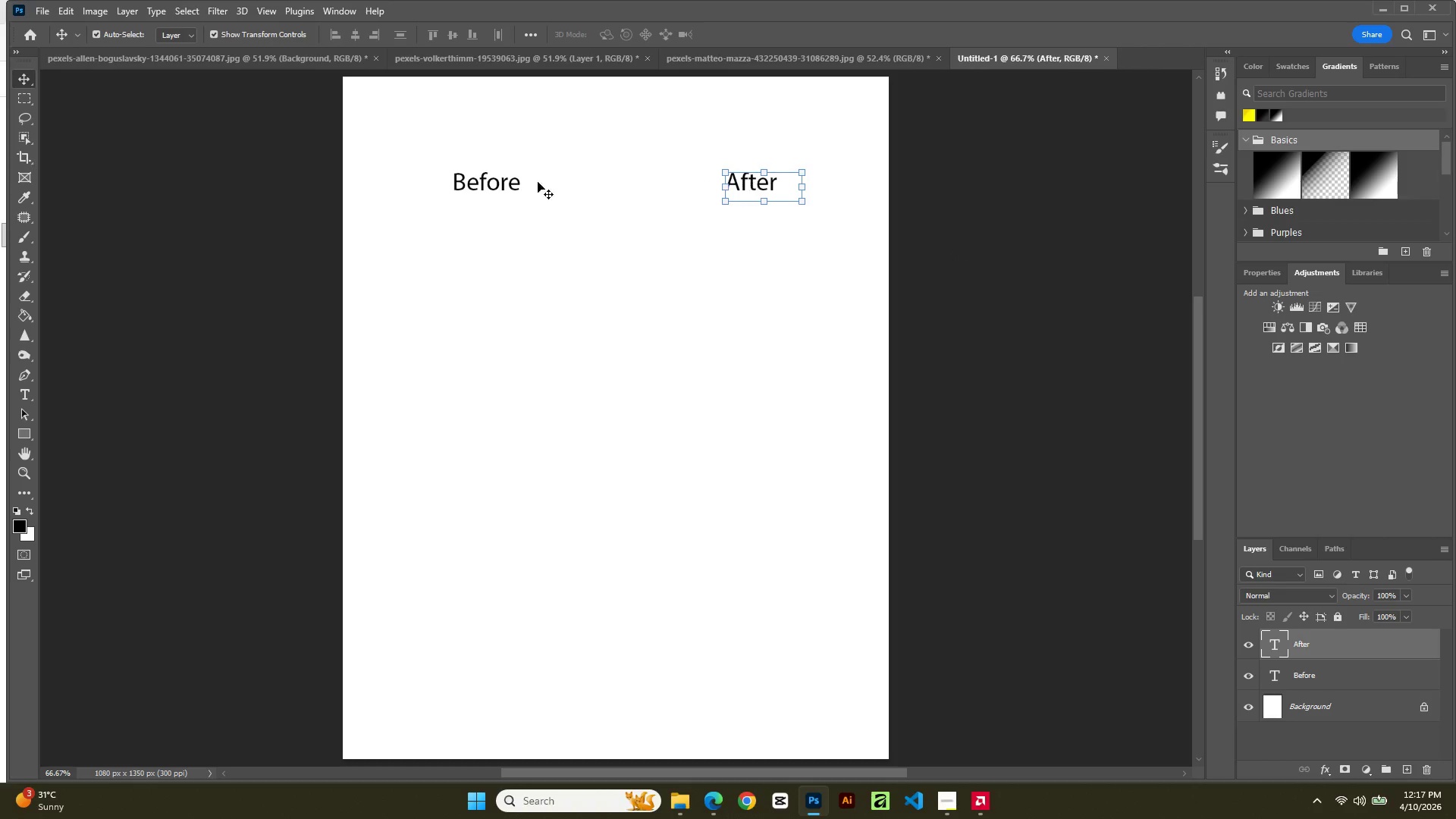 
left_click([485, 181])
 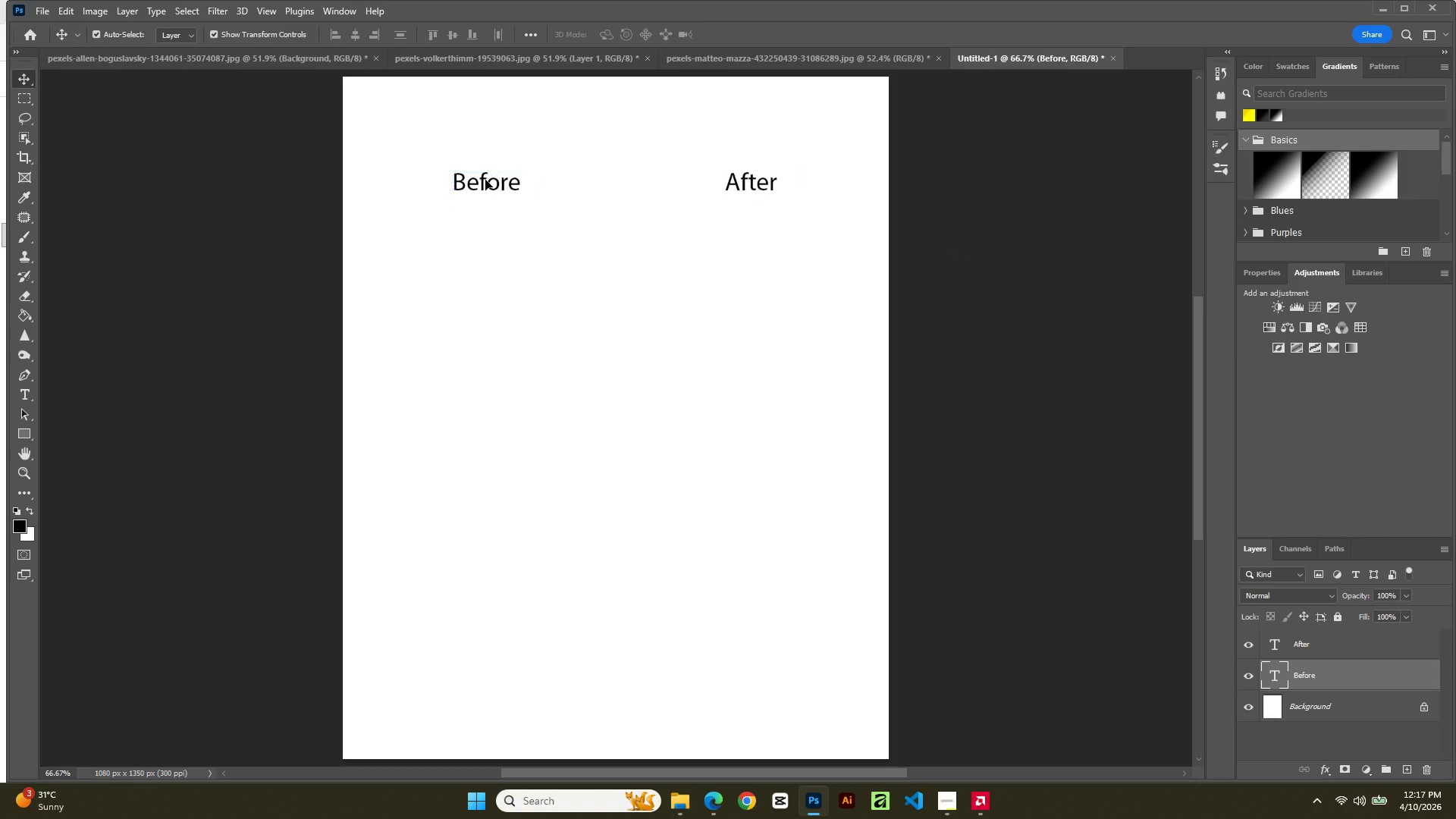 
left_click_drag(start_coordinate=[485, 181], to_coordinate=[488, 152])
 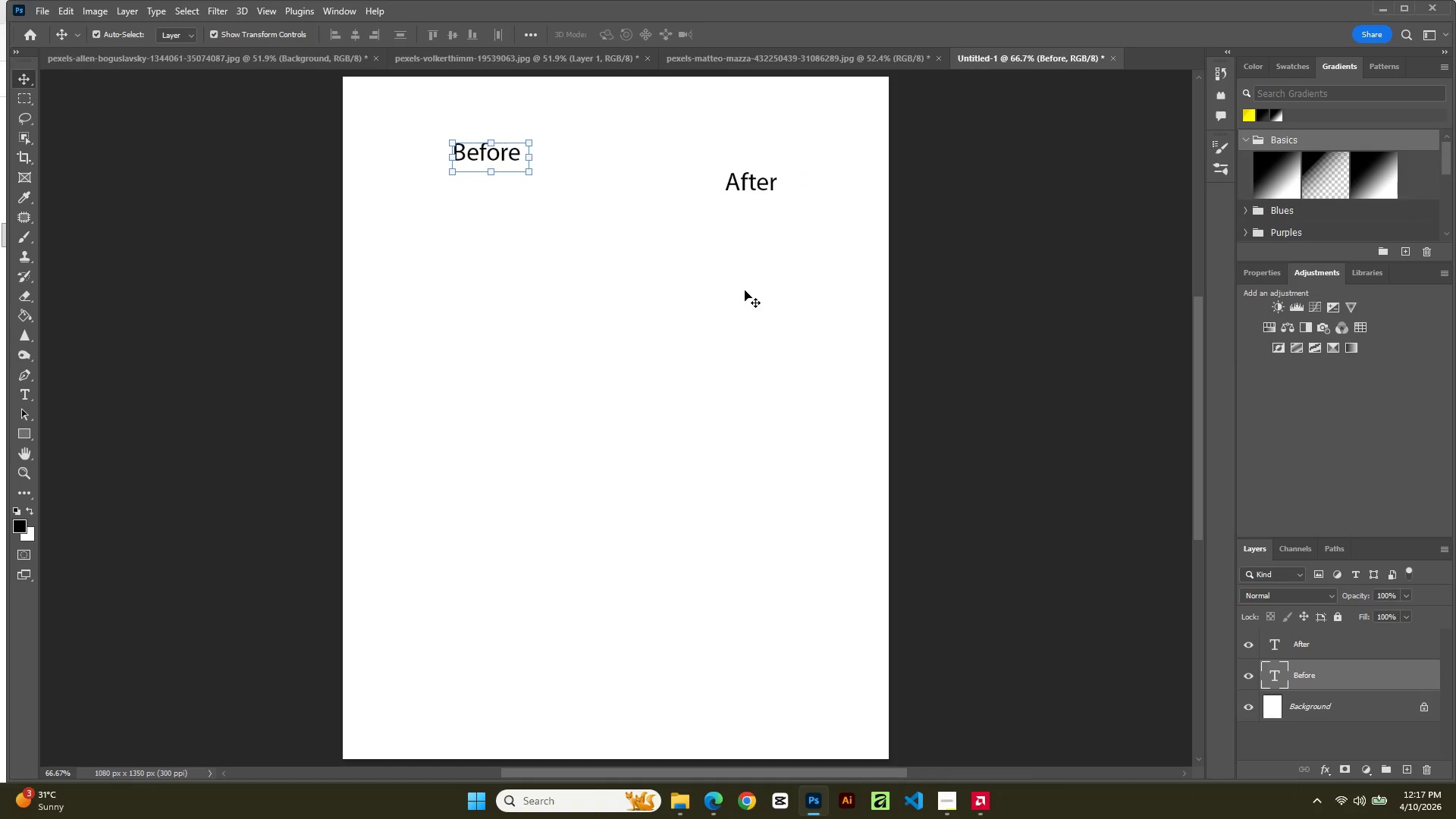 
left_click([745, 291])
 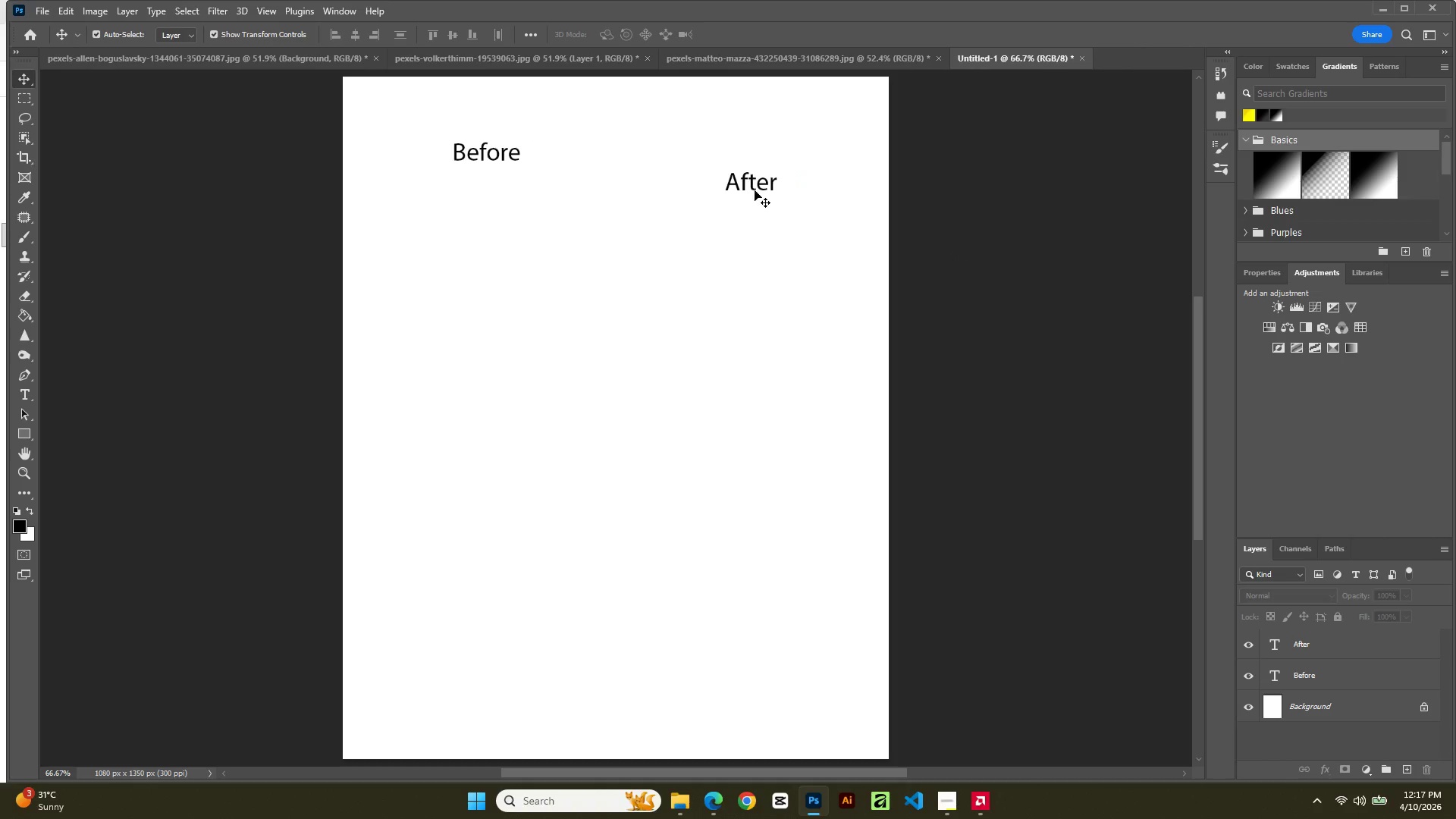 
left_click([755, 180])
 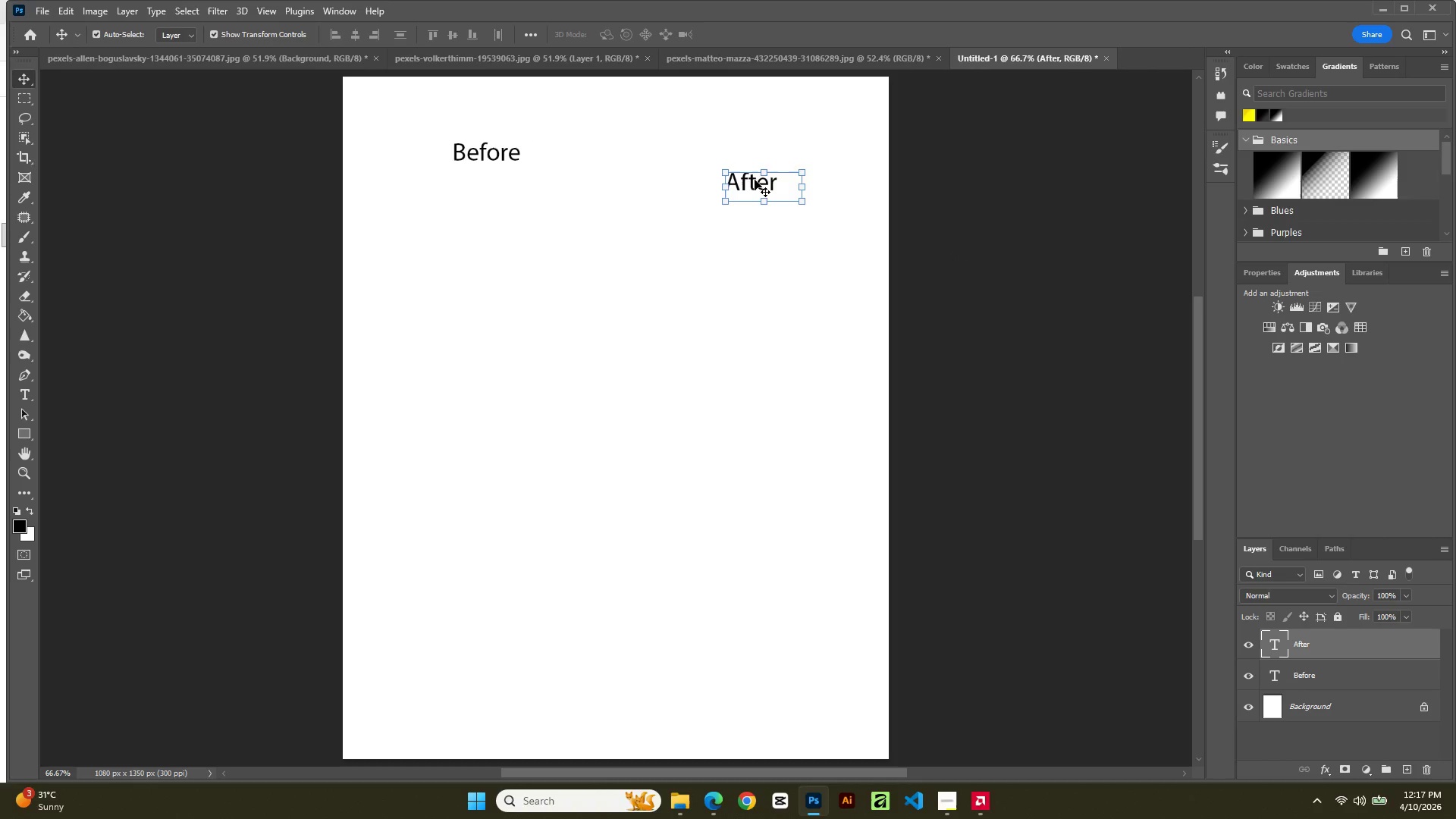 
left_click_drag(start_coordinate=[755, 180], to_coordinate=[750, 159])
 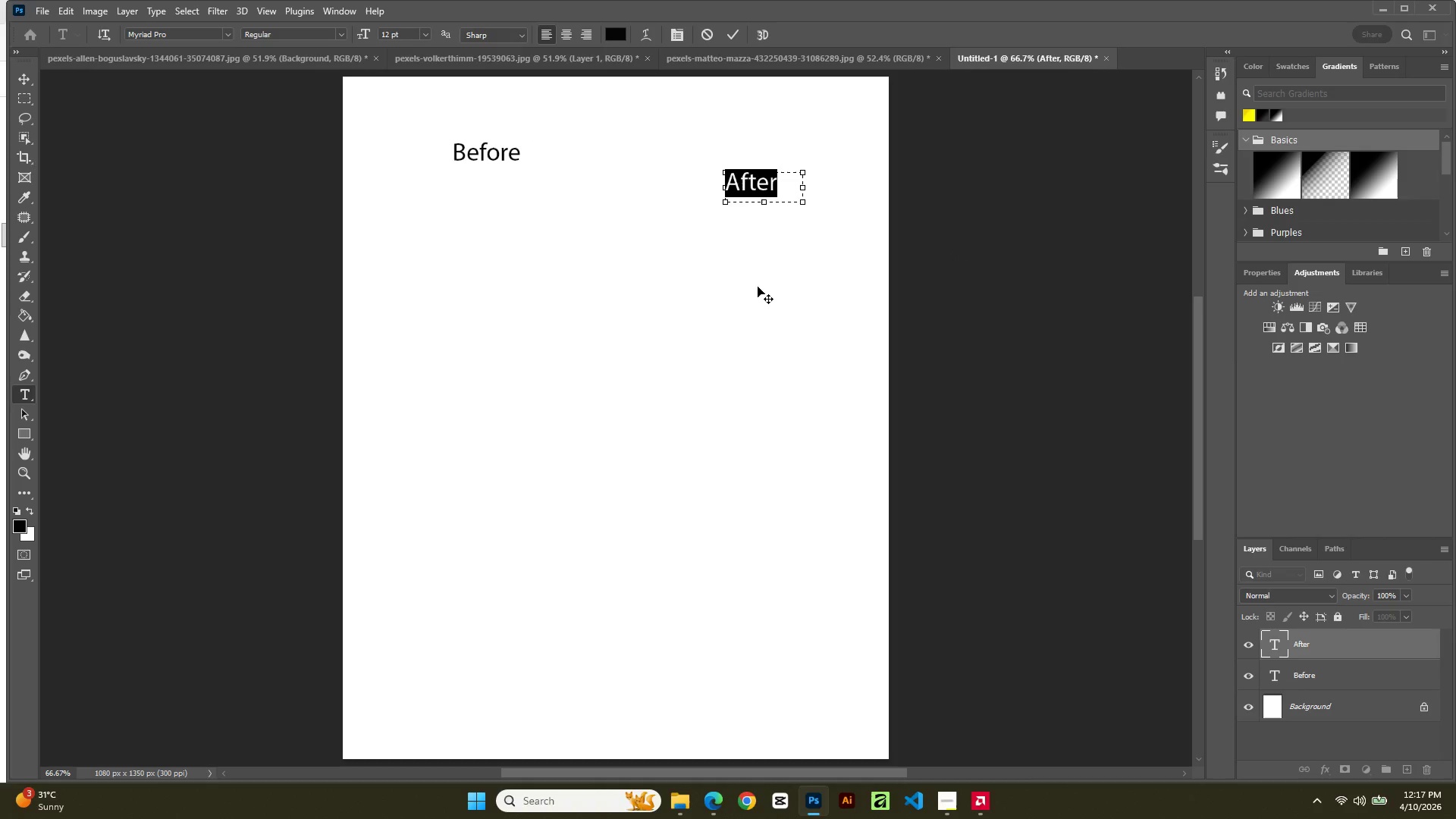 
left_click([758, 287])
 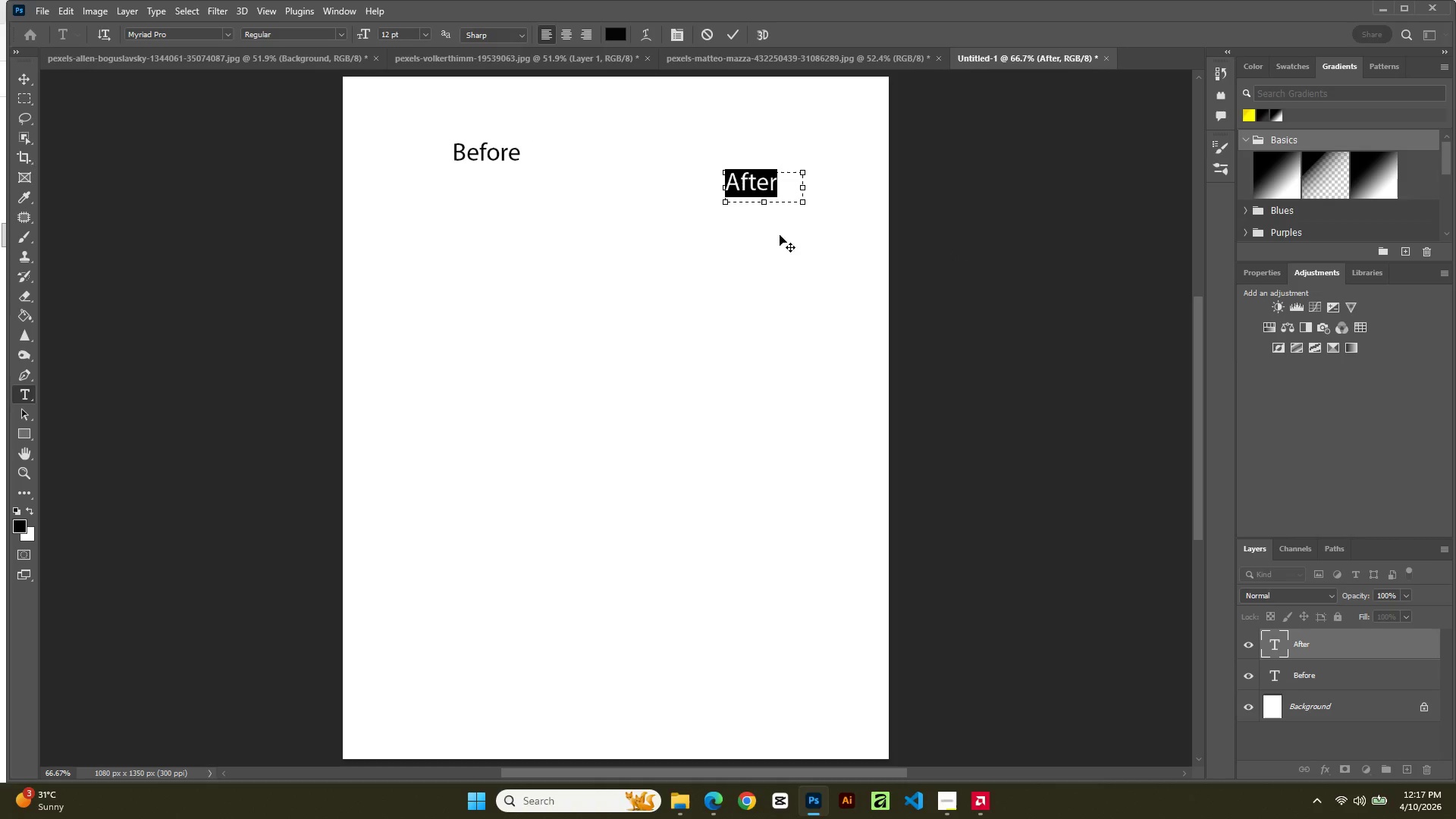 
left_click([792, 297])
 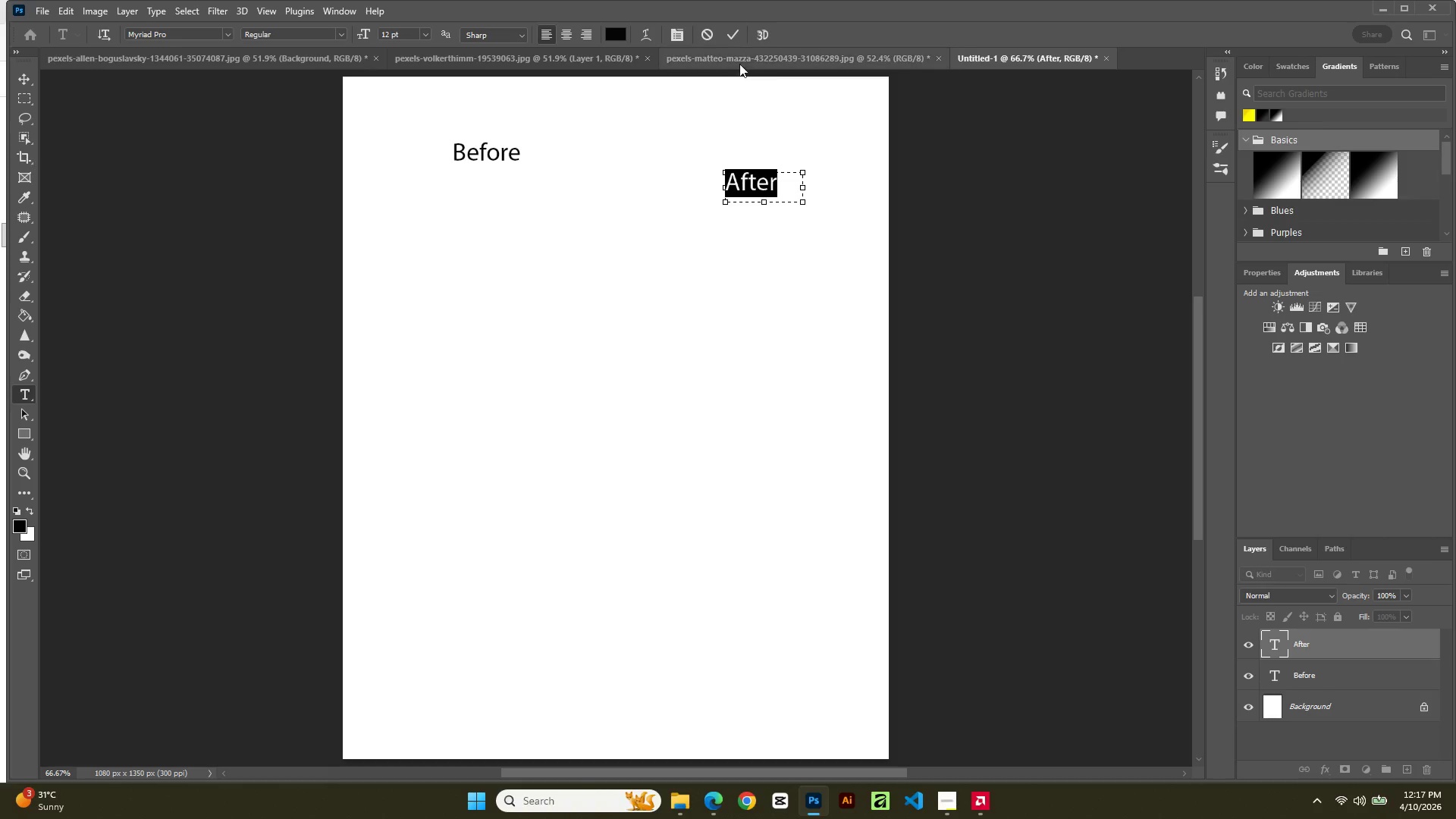 
left_click([736, 33])
 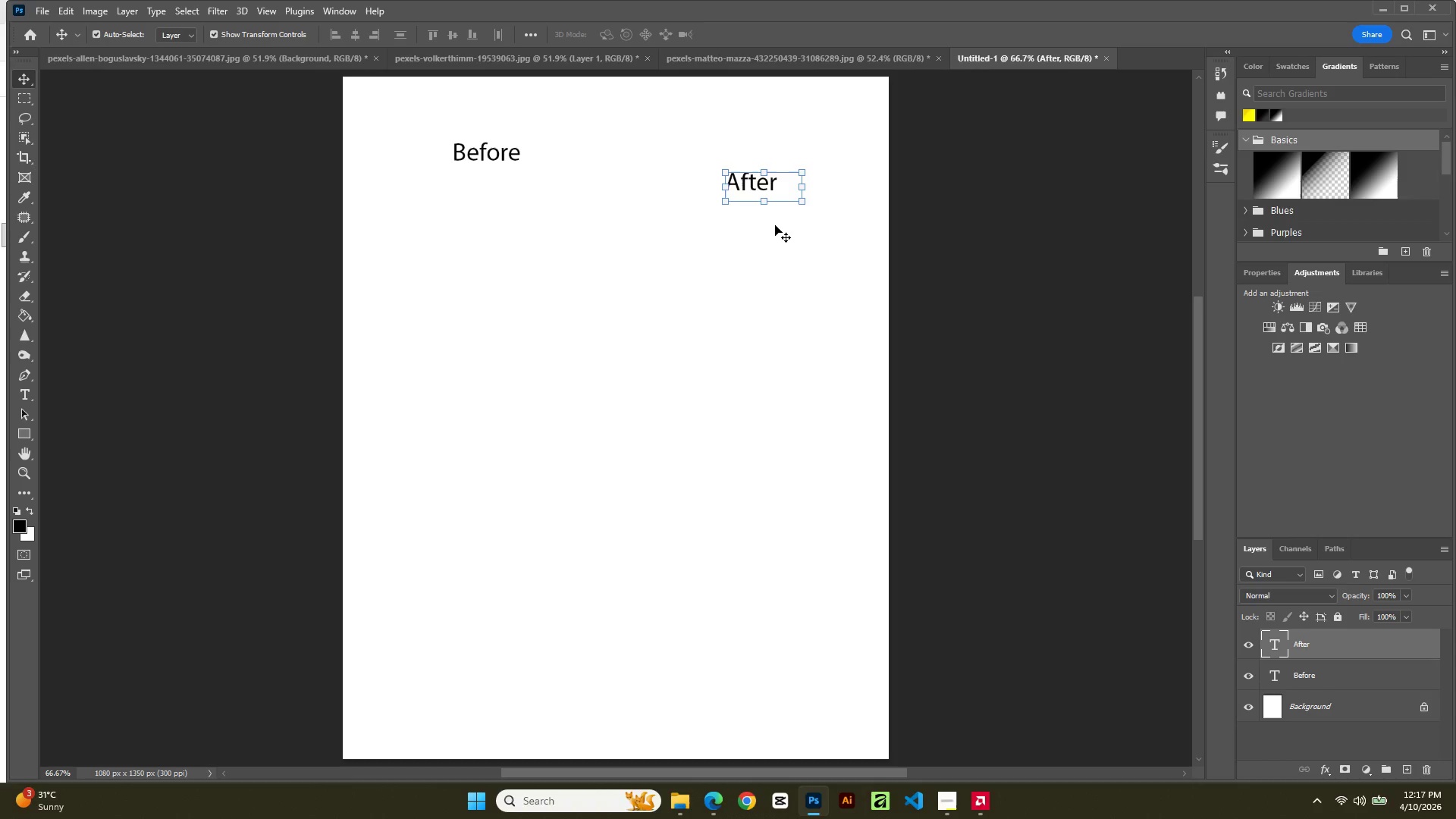 
left_click([780, 252])
 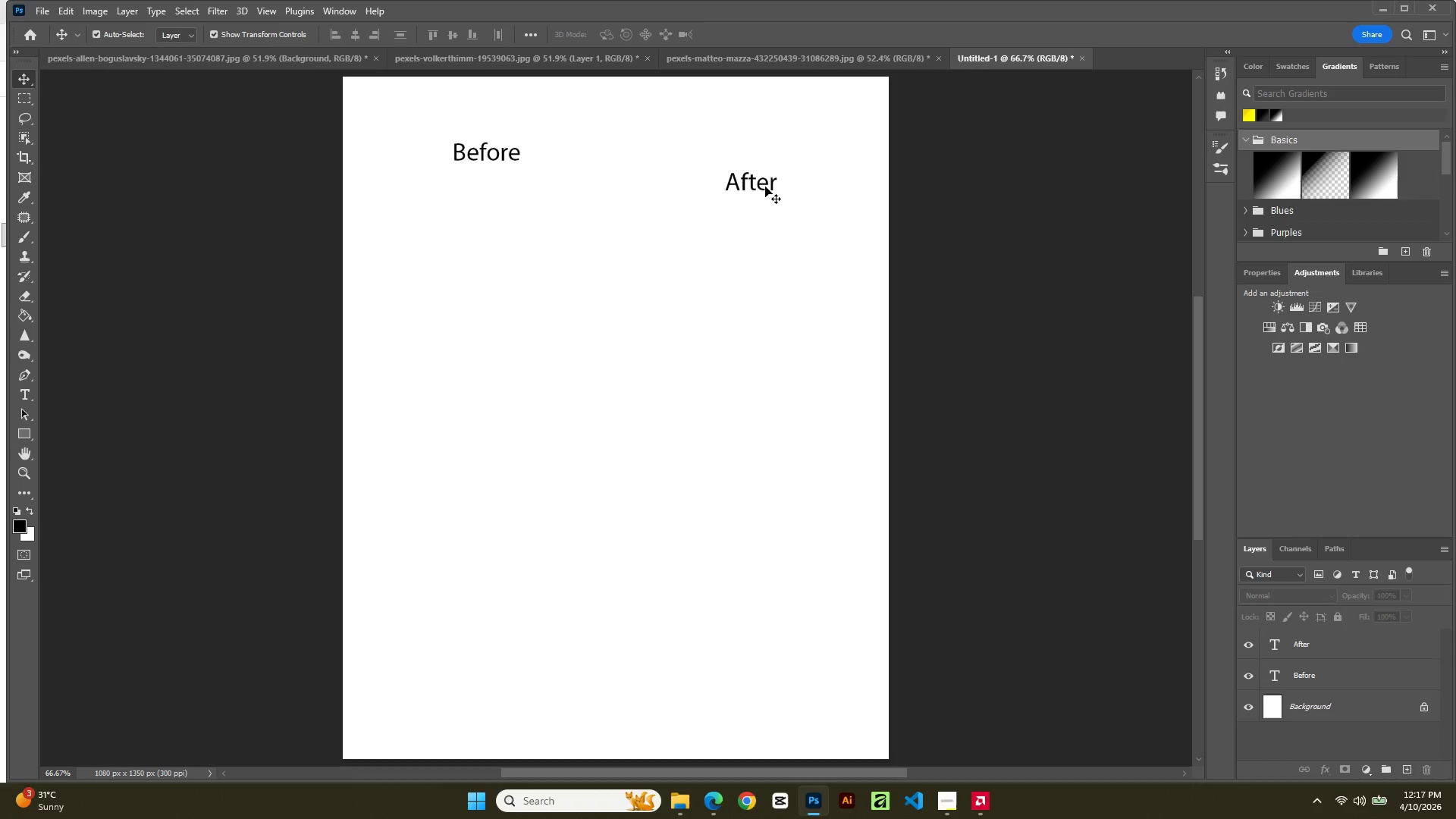 
left_click_drag(start_coordinate=[765, 187], to_coordinate=[770, 157])
 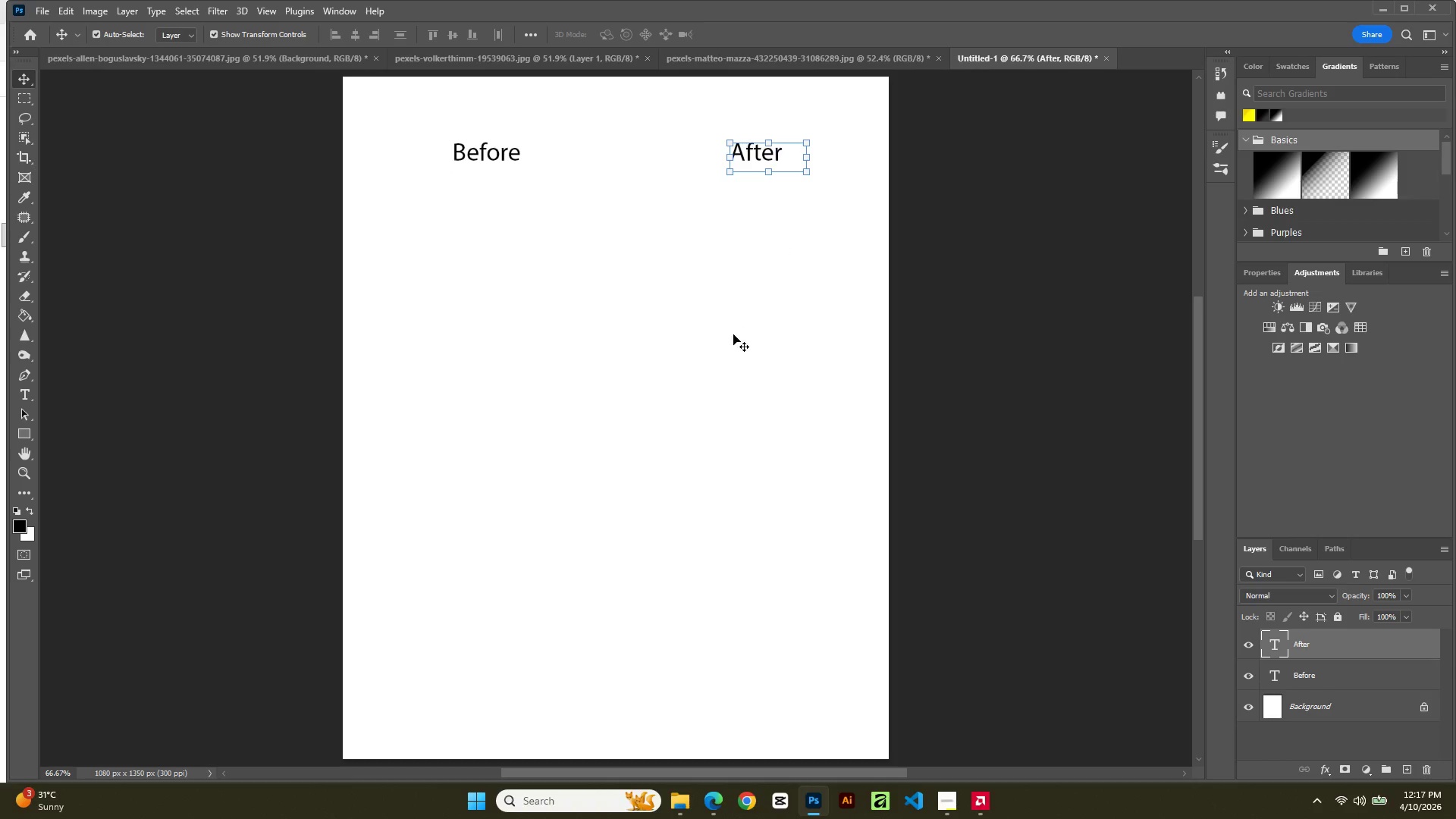 
left_click([733, 334])
 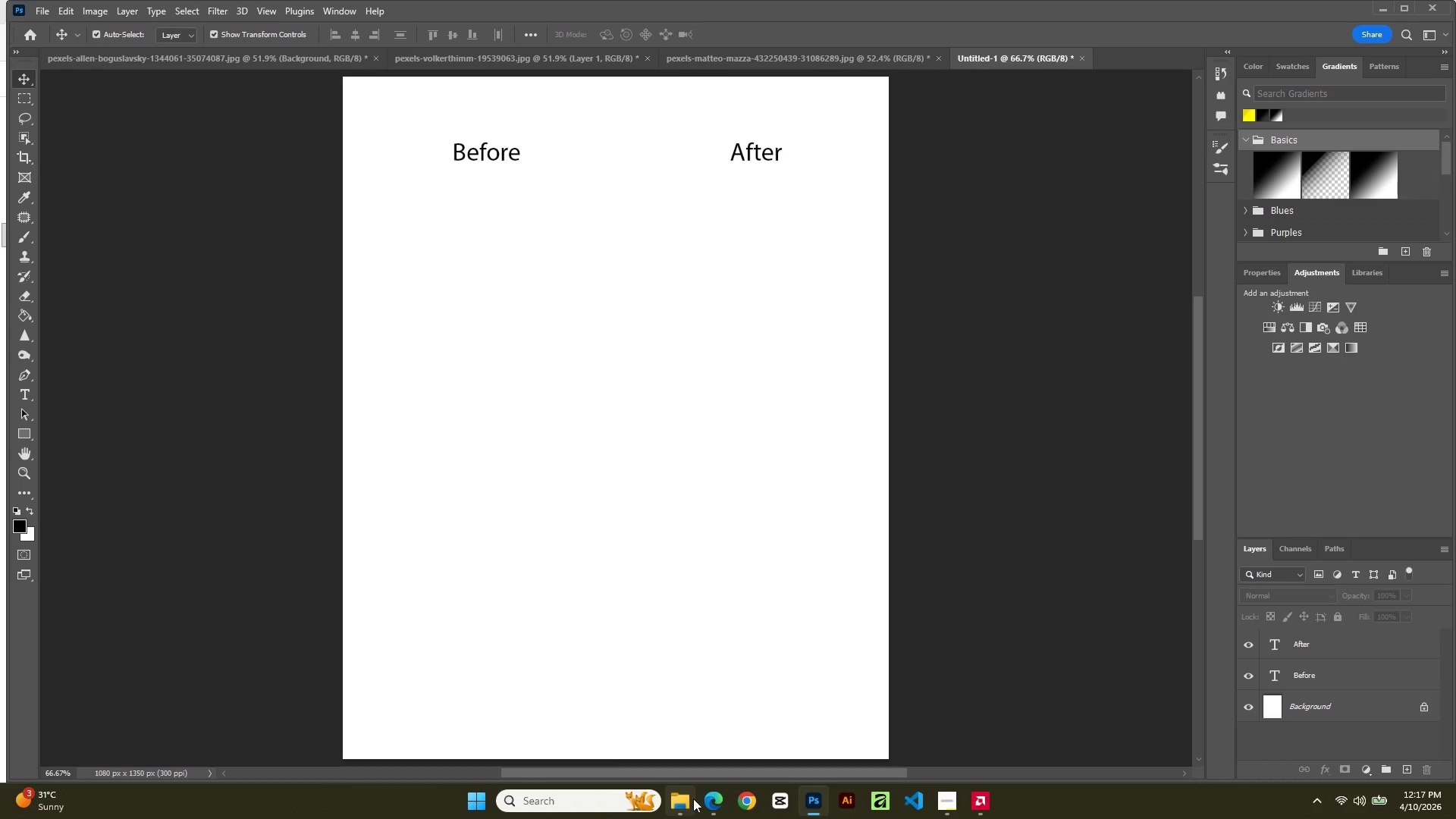 
left_click([675, 818])
 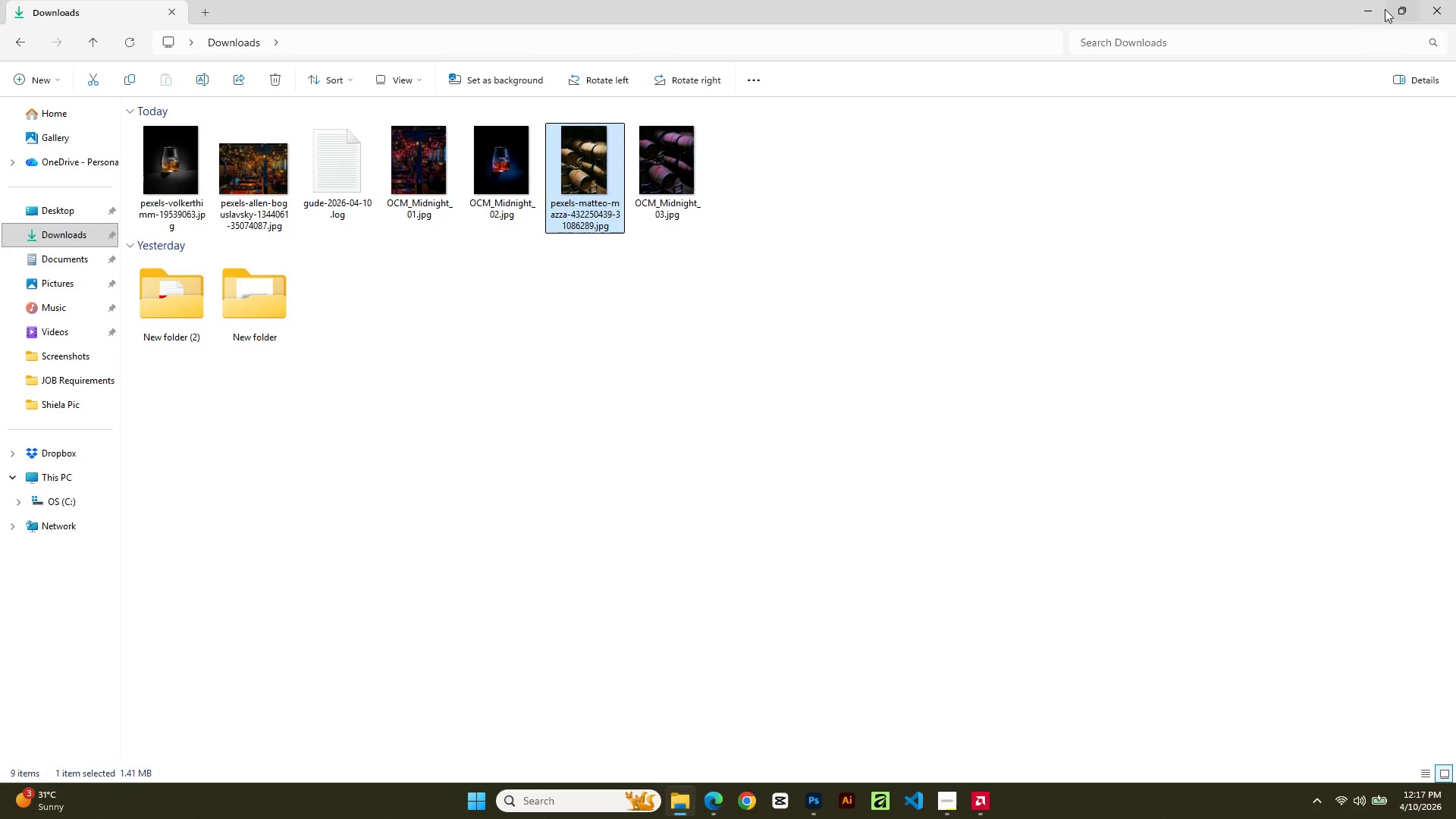 
left_click([1396, 1])
 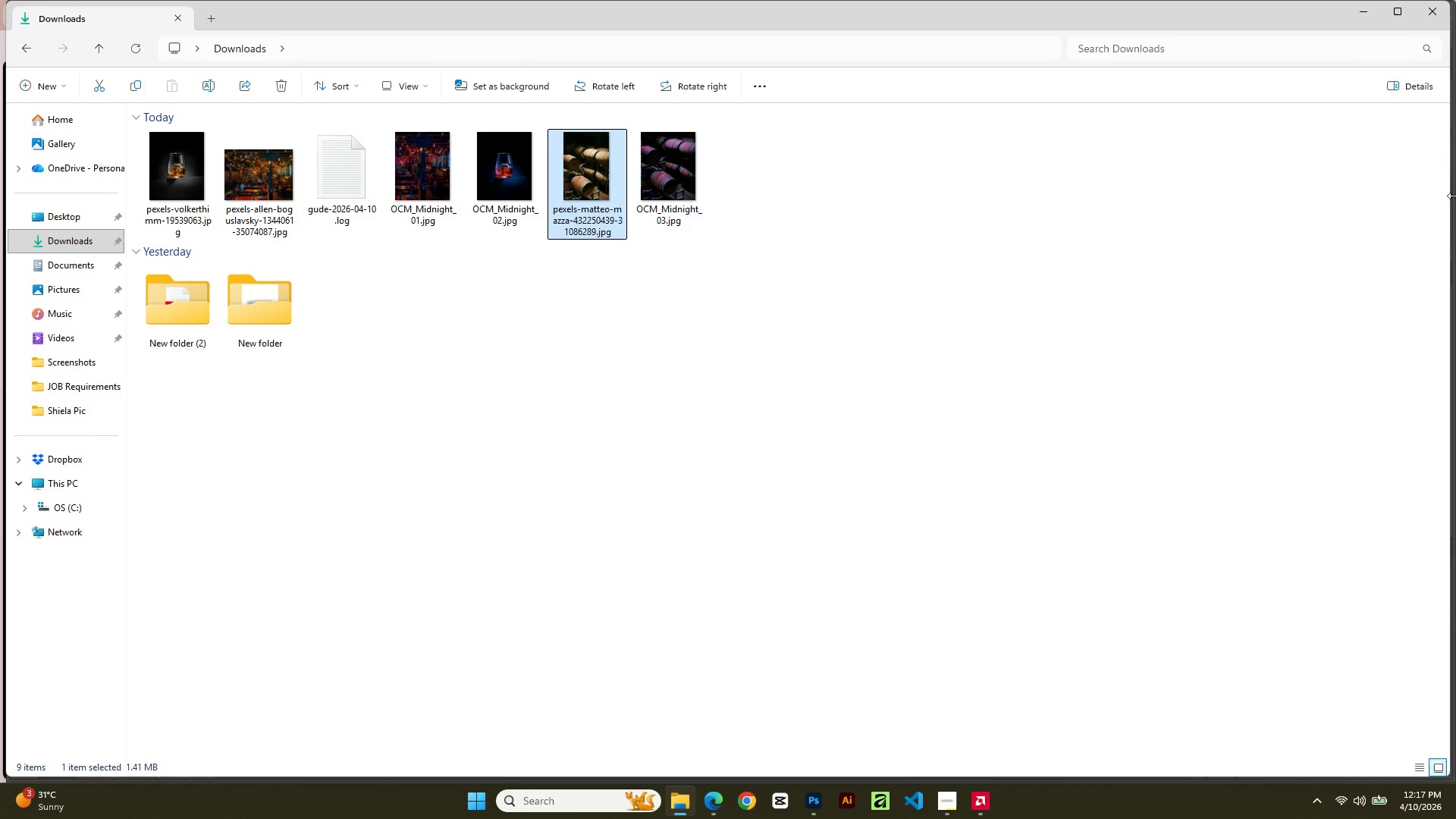 
left_click_drag(start_coordinate=[1455, 196], to_coordinate=[297, 343])
 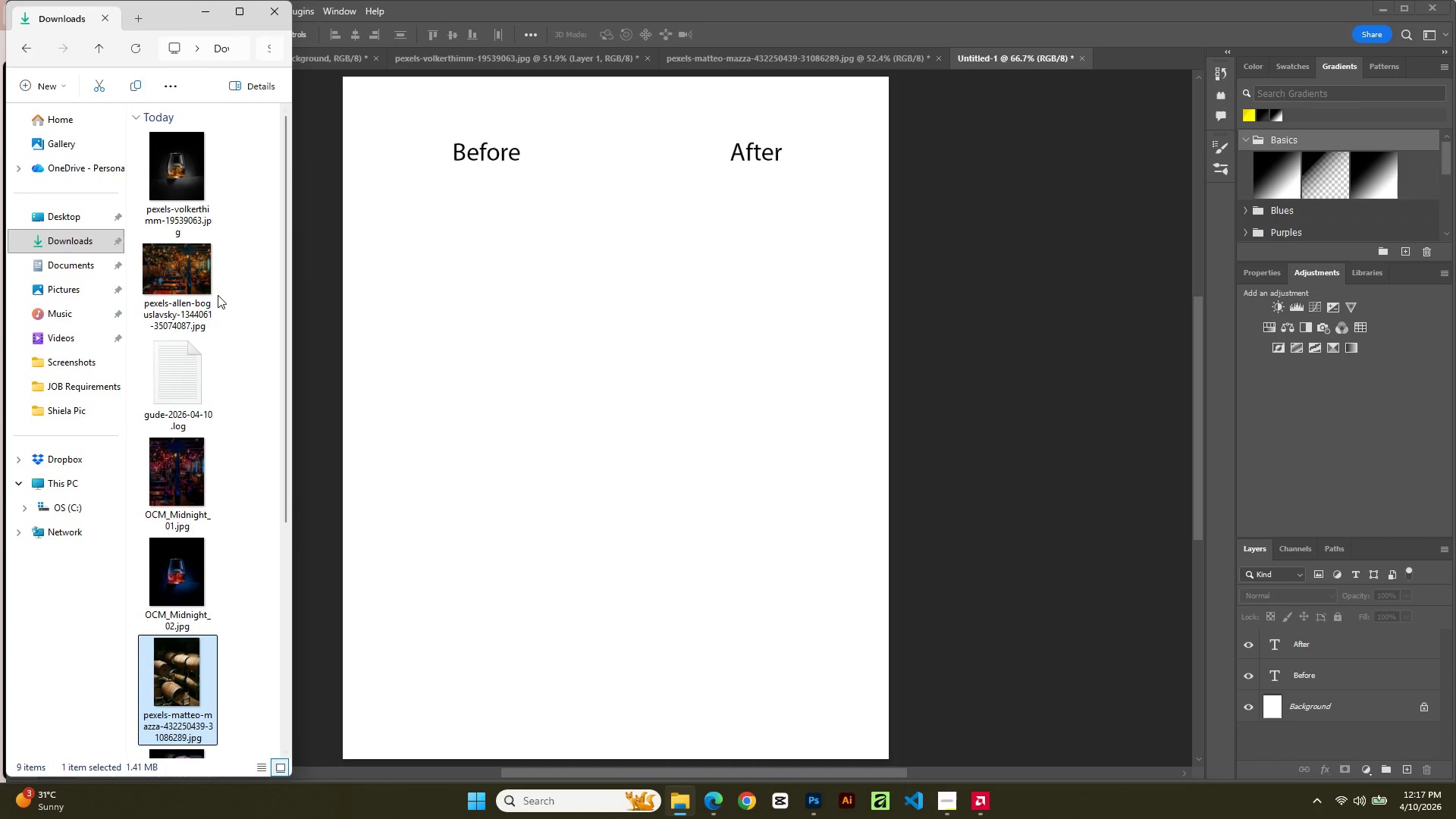 
scroll: coordinate [206, 322], scroll_direction: up, amount: 1.0
 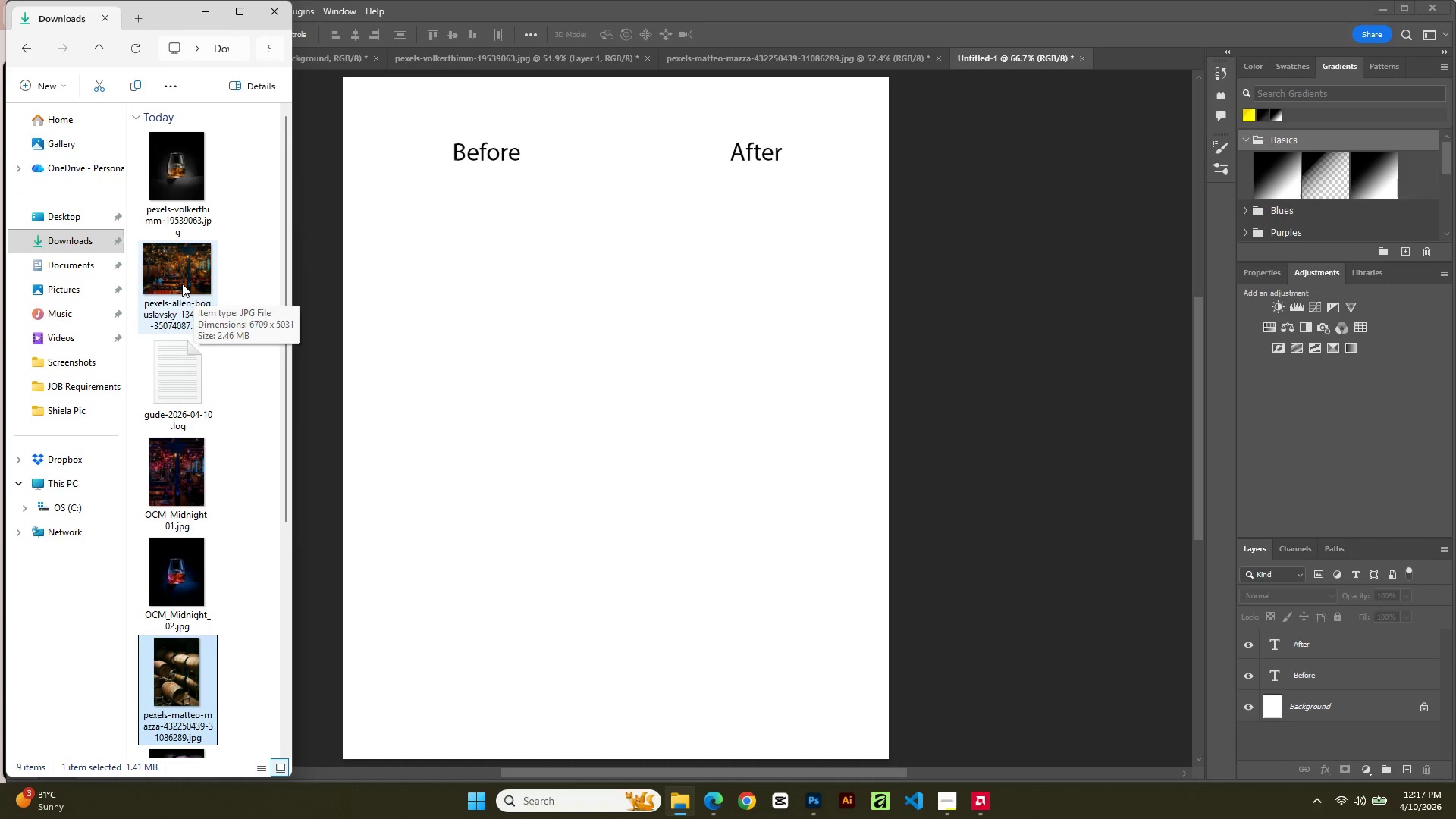 
left_click_drag(start_coordinate=[182, 283], to_coordinate=[463, 302])
 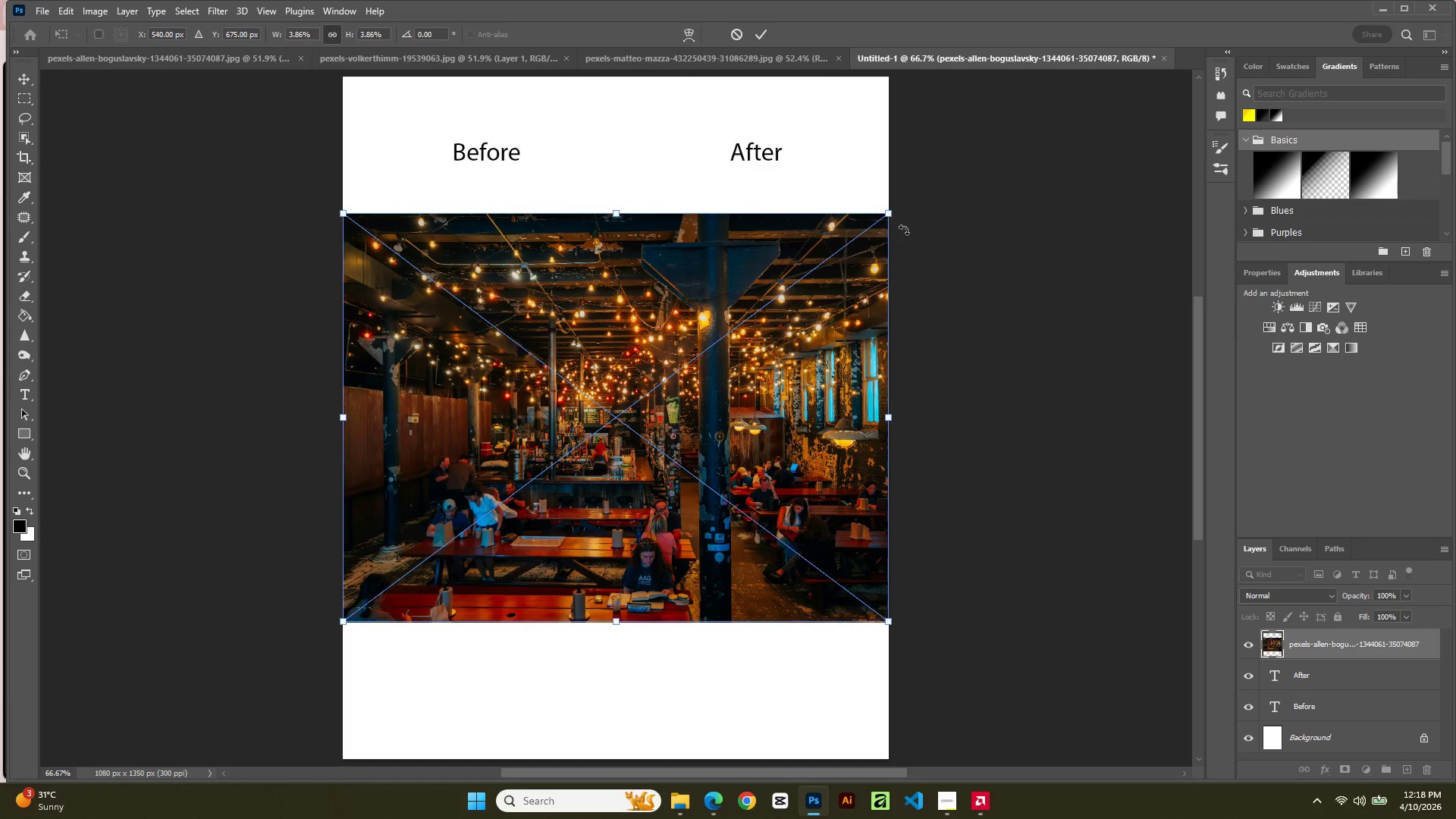 
wait(6.36)
 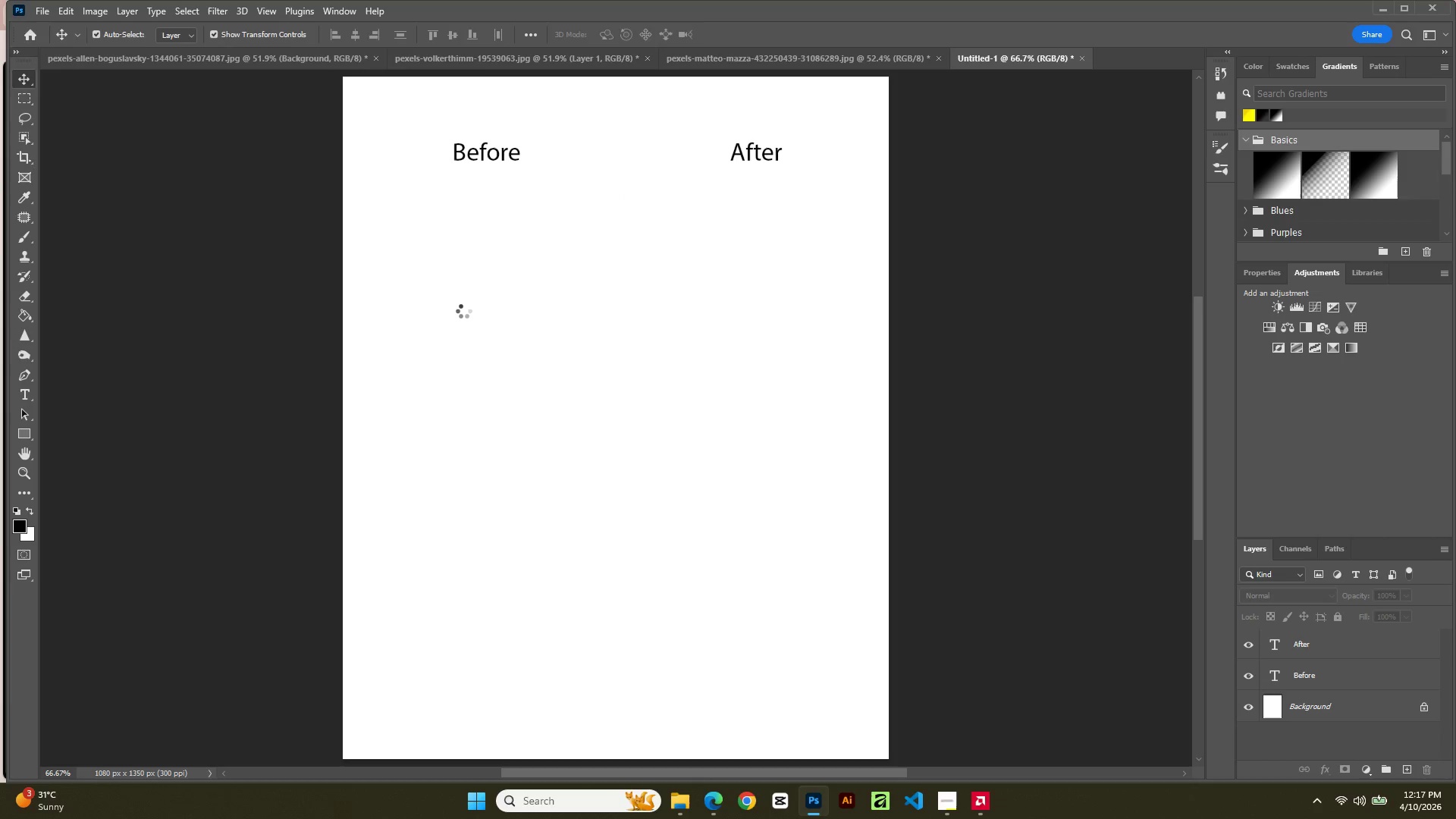 
hold_key(key=ControlLeft, duration=1.08)
 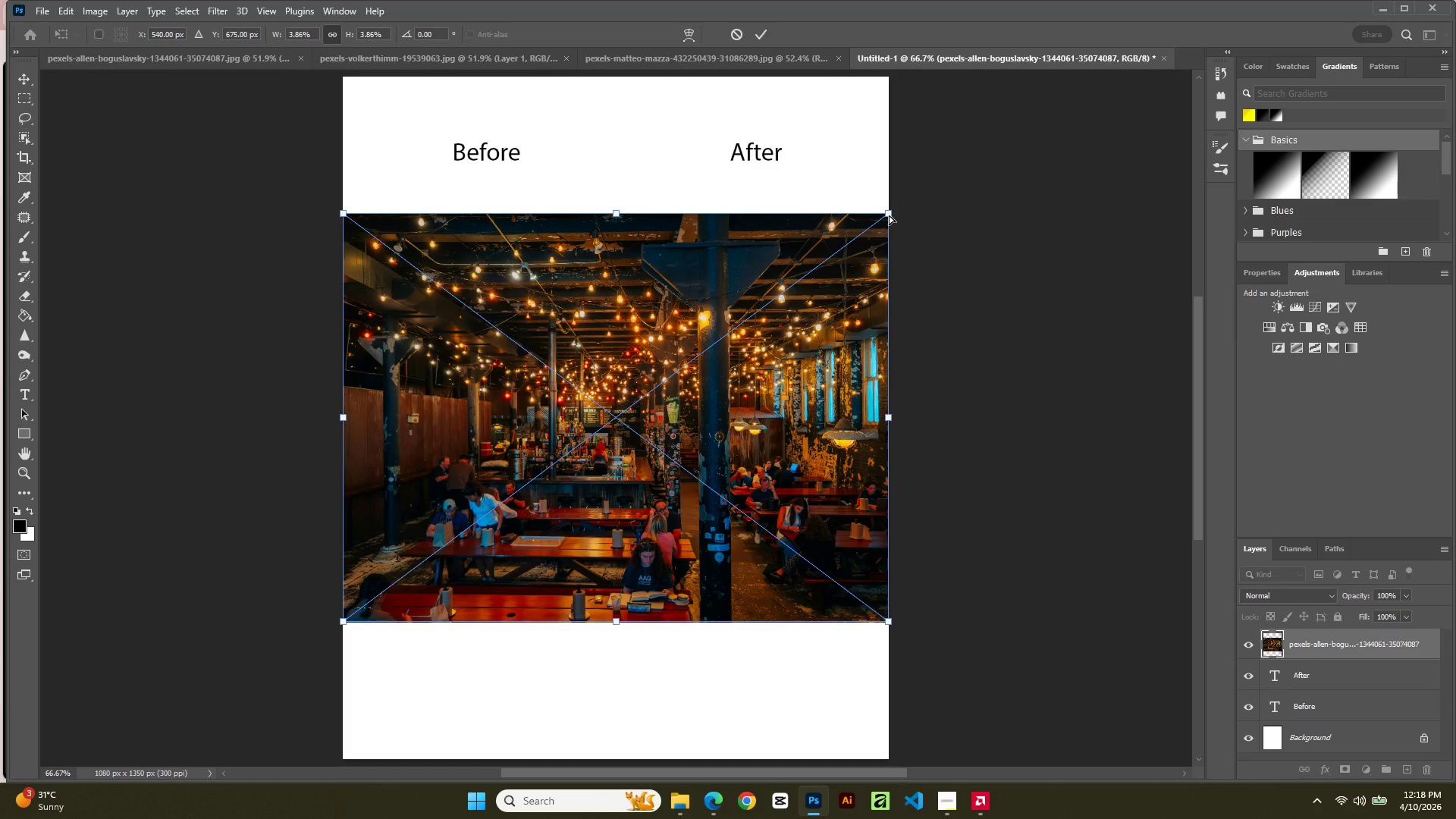 
hold_key(key=ControlLeft, duration=1.08)
 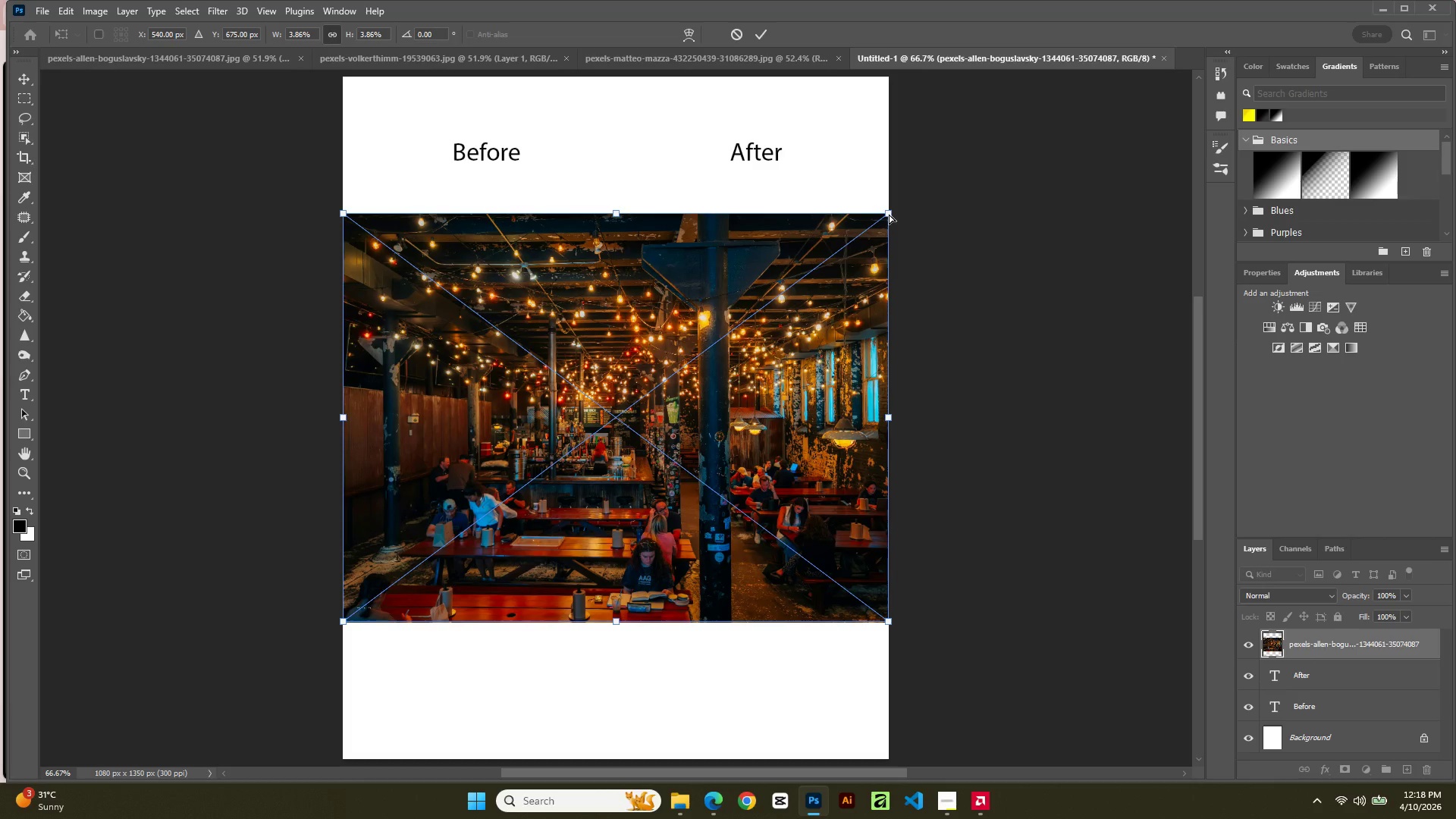 
hold_key(key=ControlLeft, duration=1.09)
 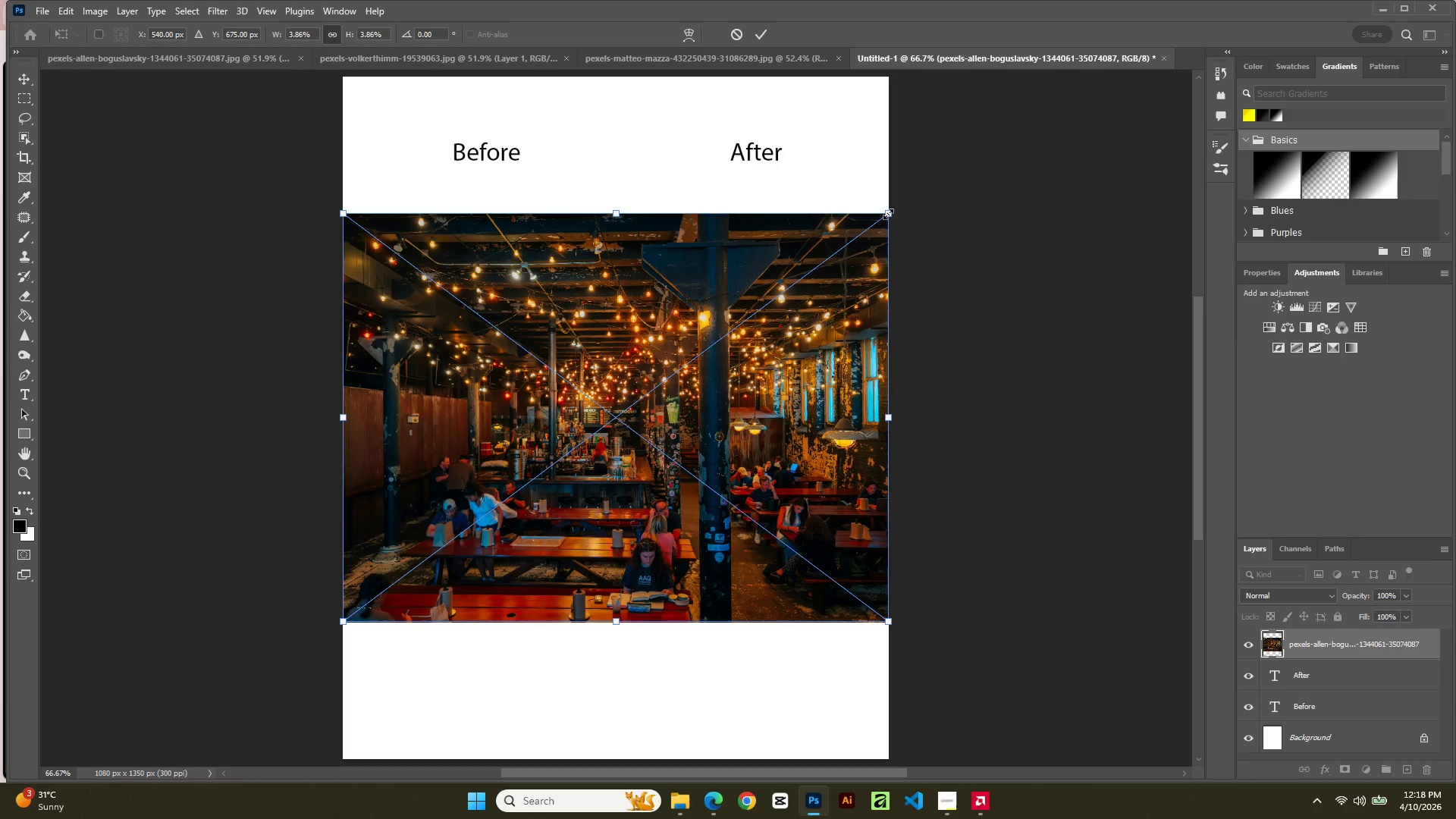 
hold_key(key=ShiftLeft, duration=1.05)
 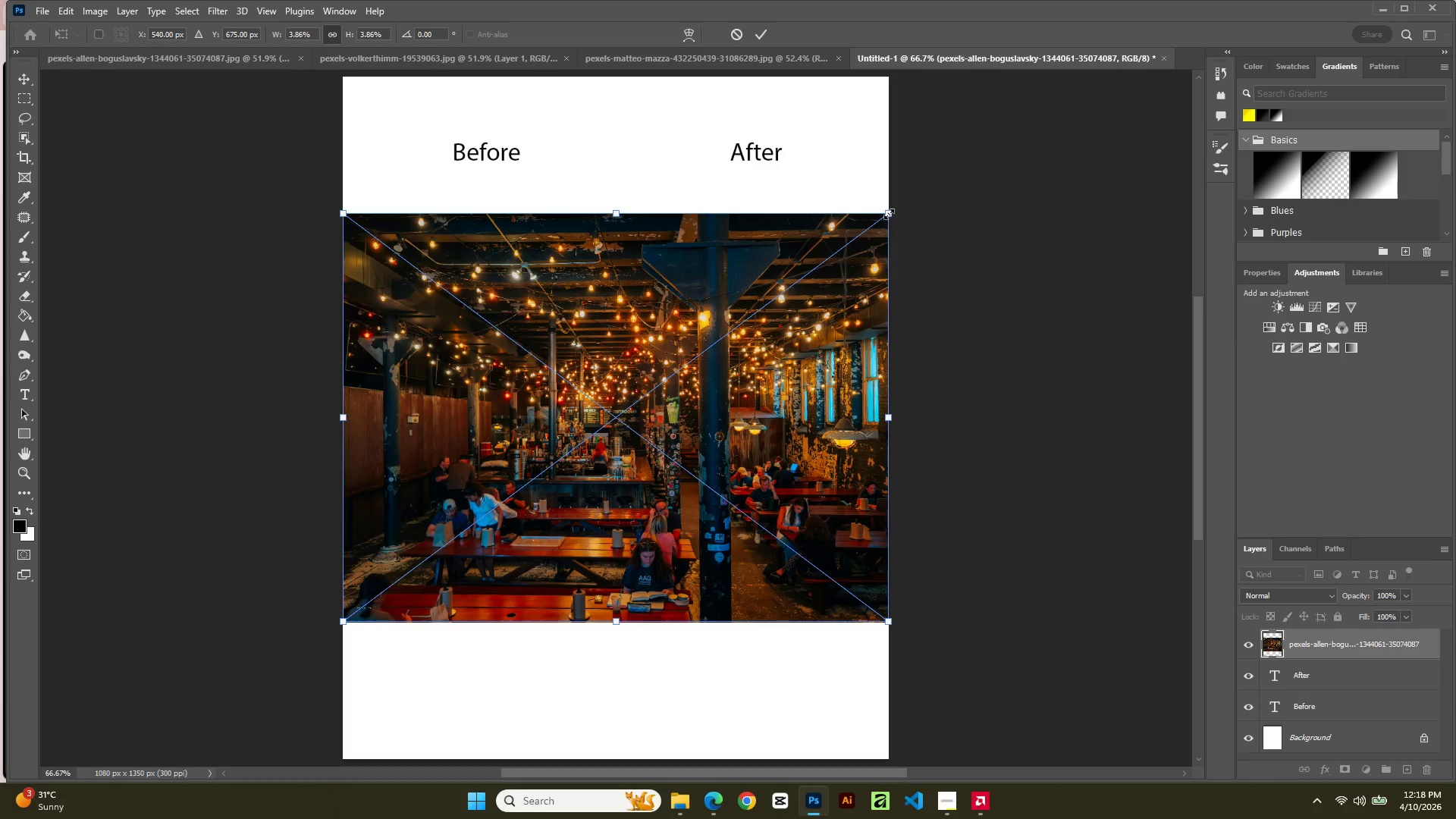 
hold_key(key=ShiftLeft, duration=2.92)
left_click_drag(start_coordinate=[889, 214], to_coordinate=[591, 403])
 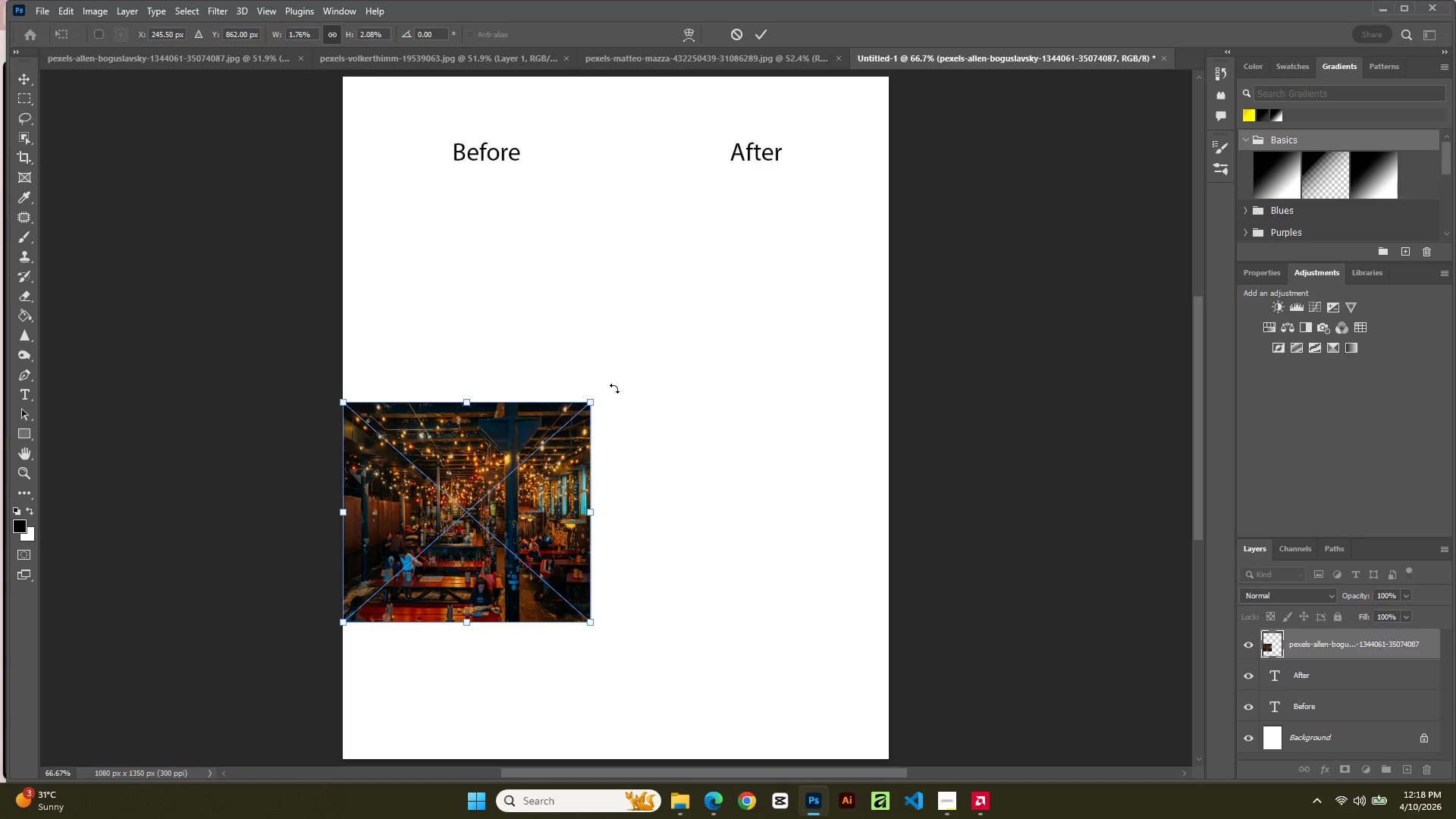 
hold_key(key=ControlLeft, duration=1.89)
 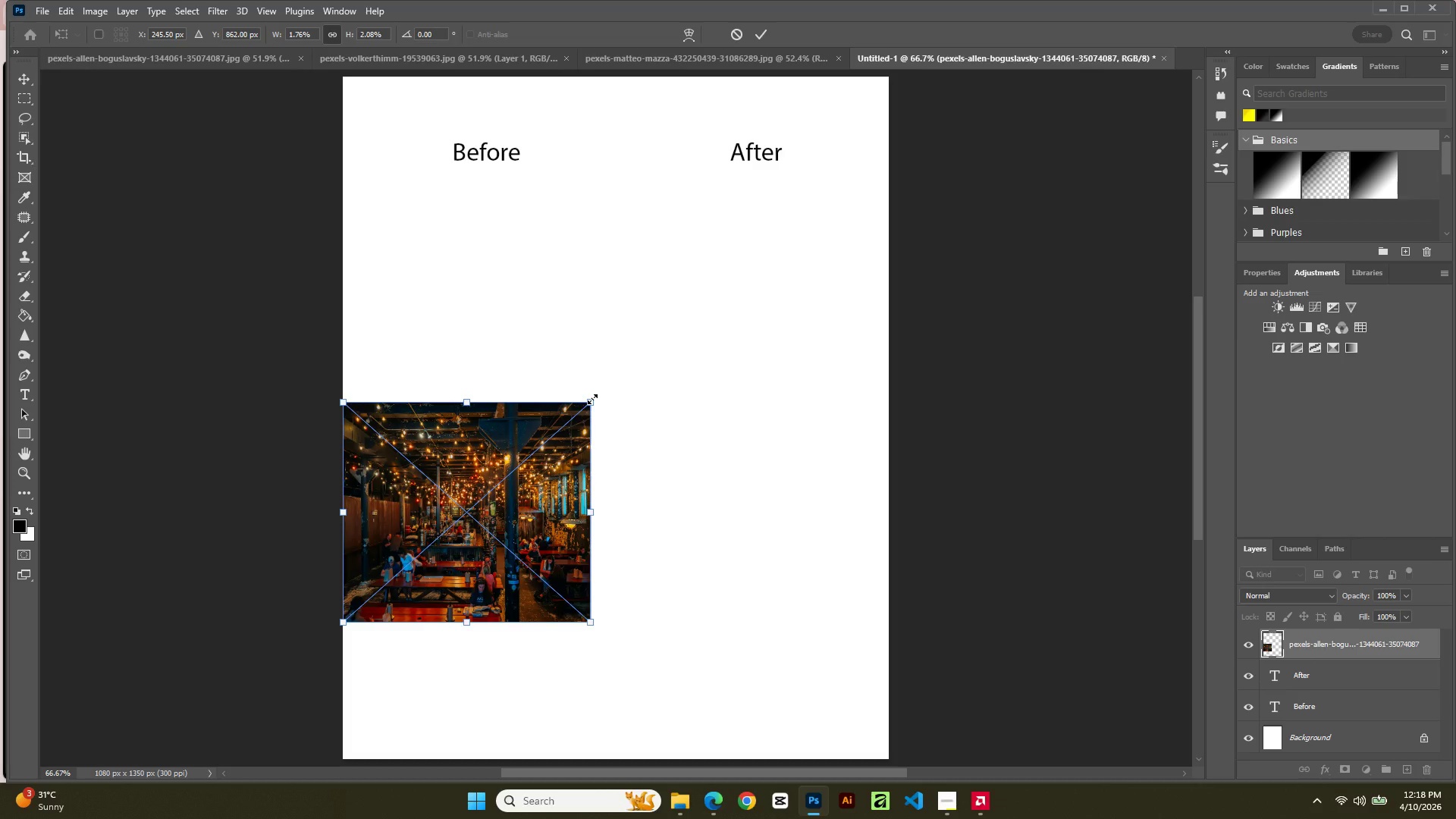 
hold_key(key=ShiftLeft, duration=5.45)
hold_key(key=AltLeft, duration=3.14)
left_click_drag(start_coordinate=[589, 403], to_coordinate=[604, 412])
 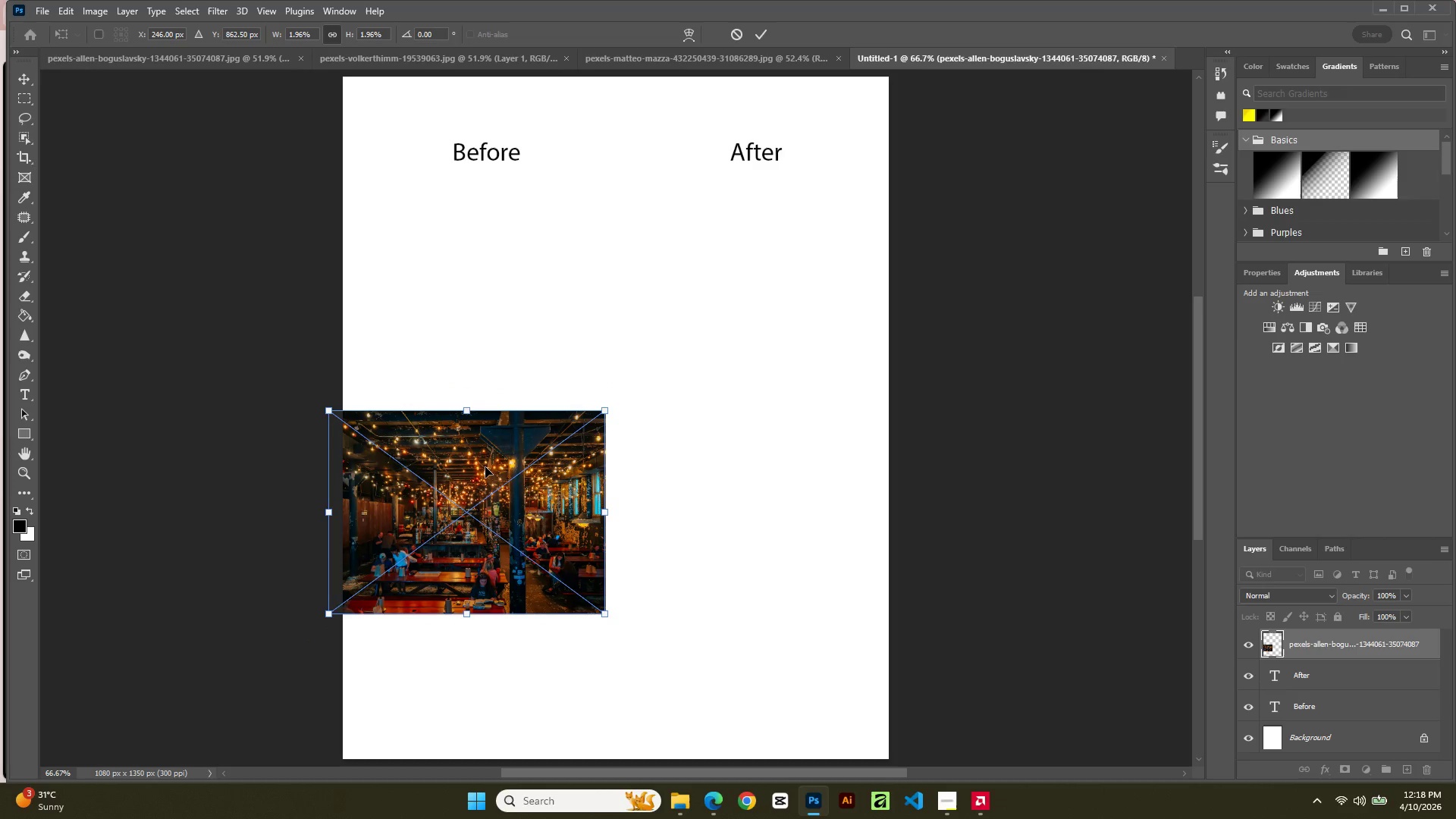 
left_click_drag(start_coordinate=[485, 468], to_coordinate=[521, 243])
 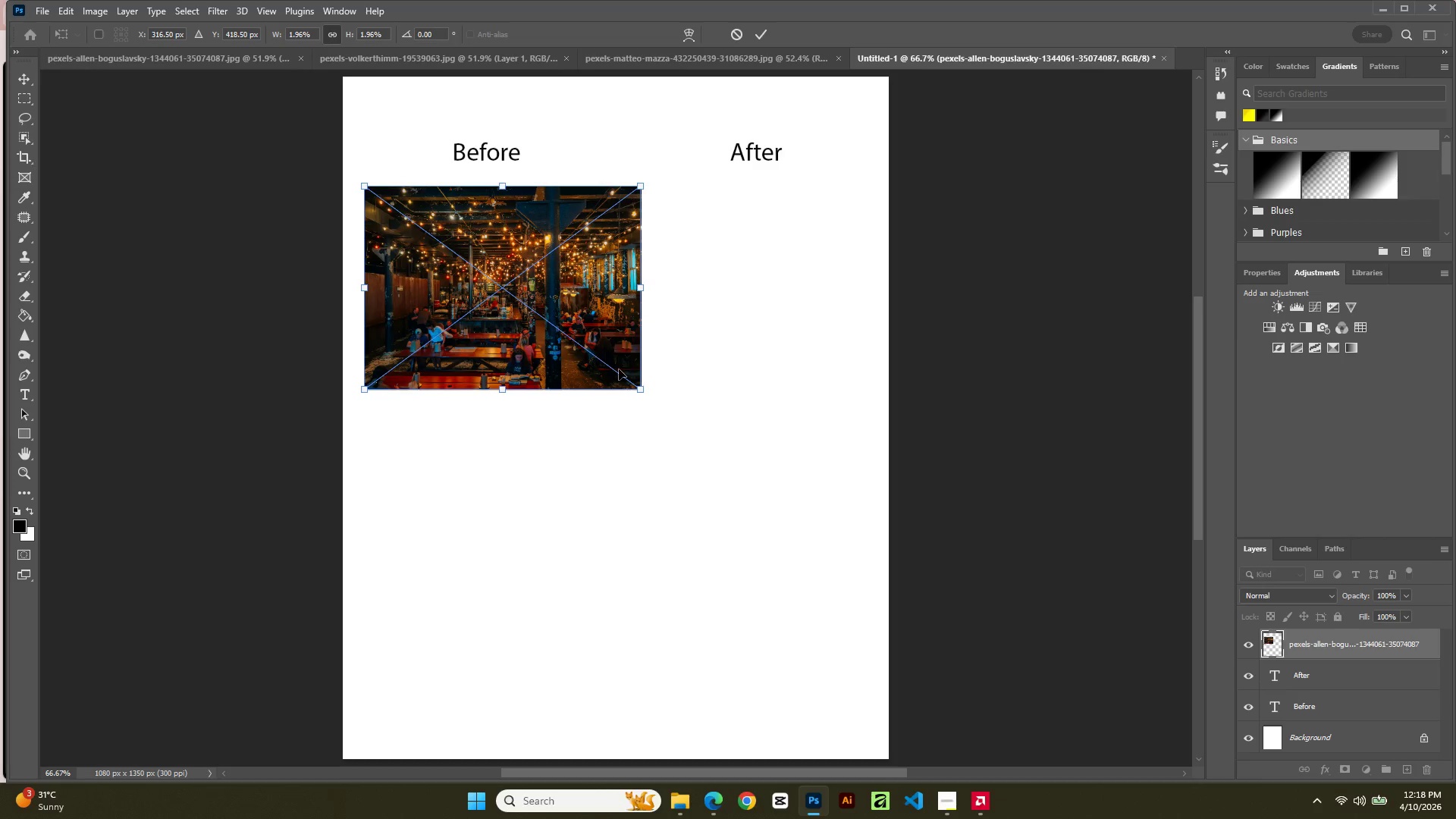 
hold_key(key=AltLeft, duration=5.12)
hold_key(key=ShiftLeft, duration=5.19)
left_click_drag(start_coordinate=[641, 389], to_coordinate=[573, 322])
 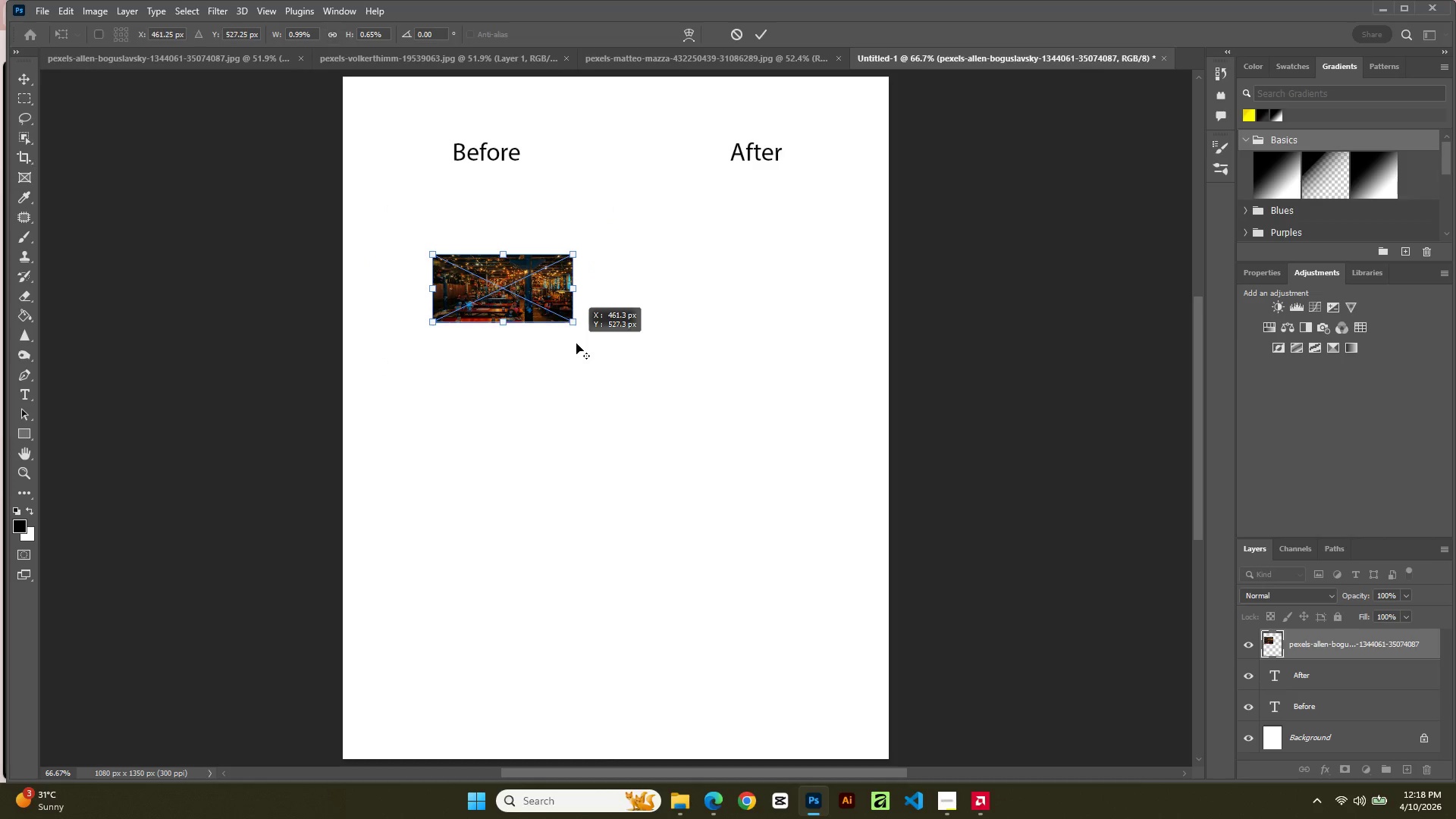 
left_click_drag(start_coordinate=[574, 336], to_coordinate=[641, 538])
 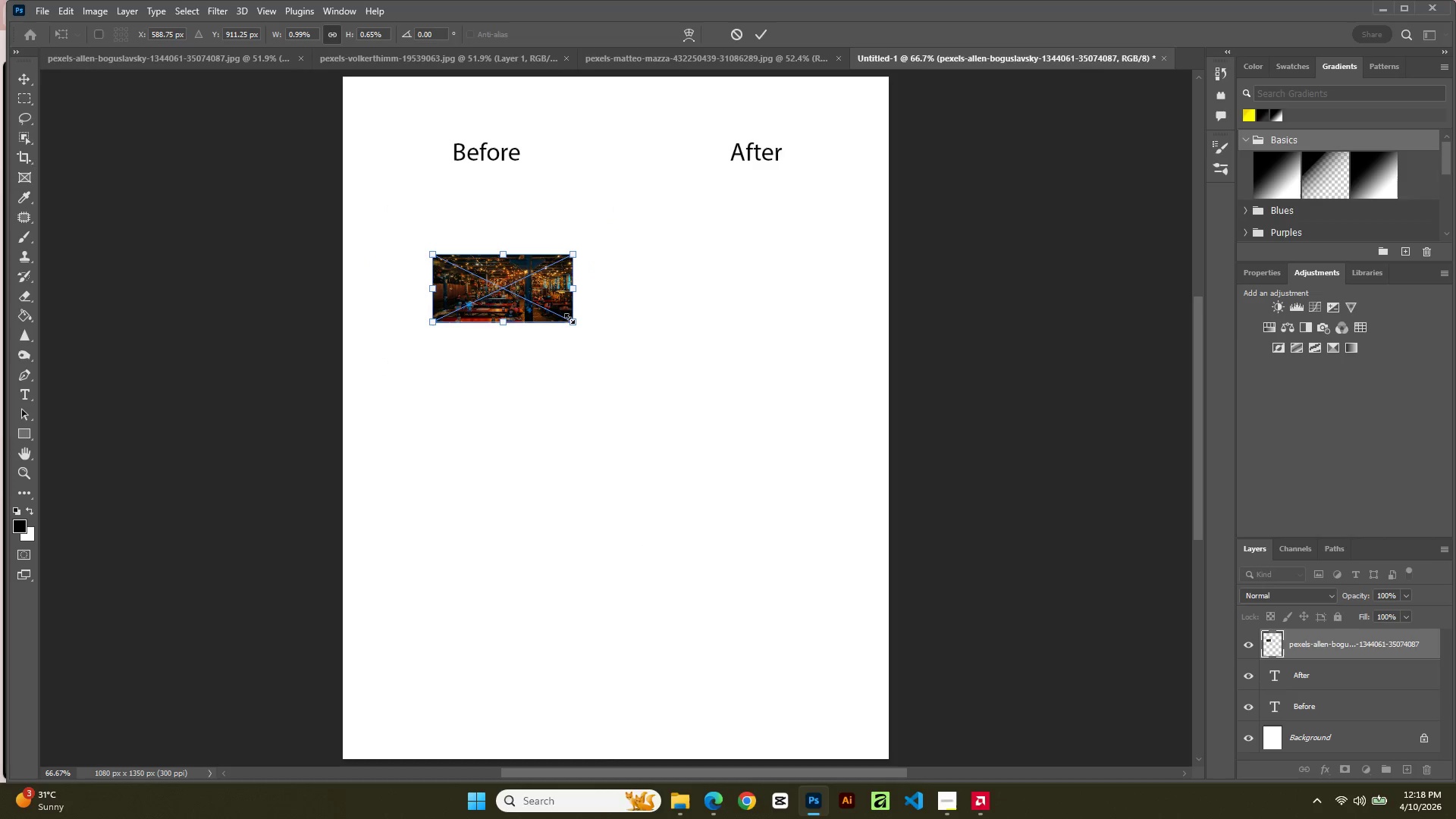 
left_click_drag(start_coordinate=[570, 317], to_coordinate=[616, 415])
 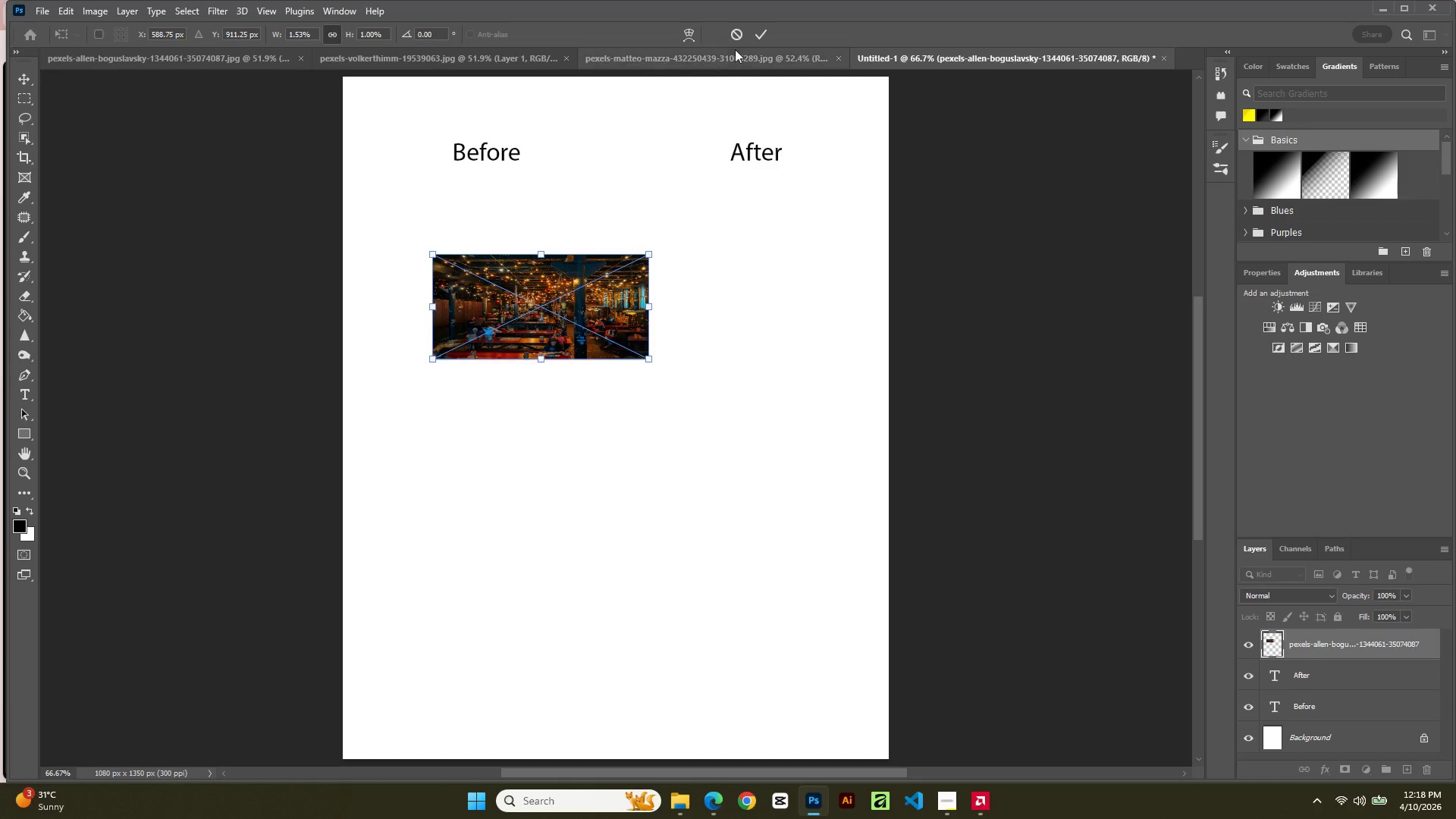 
left_click([745, 32])
 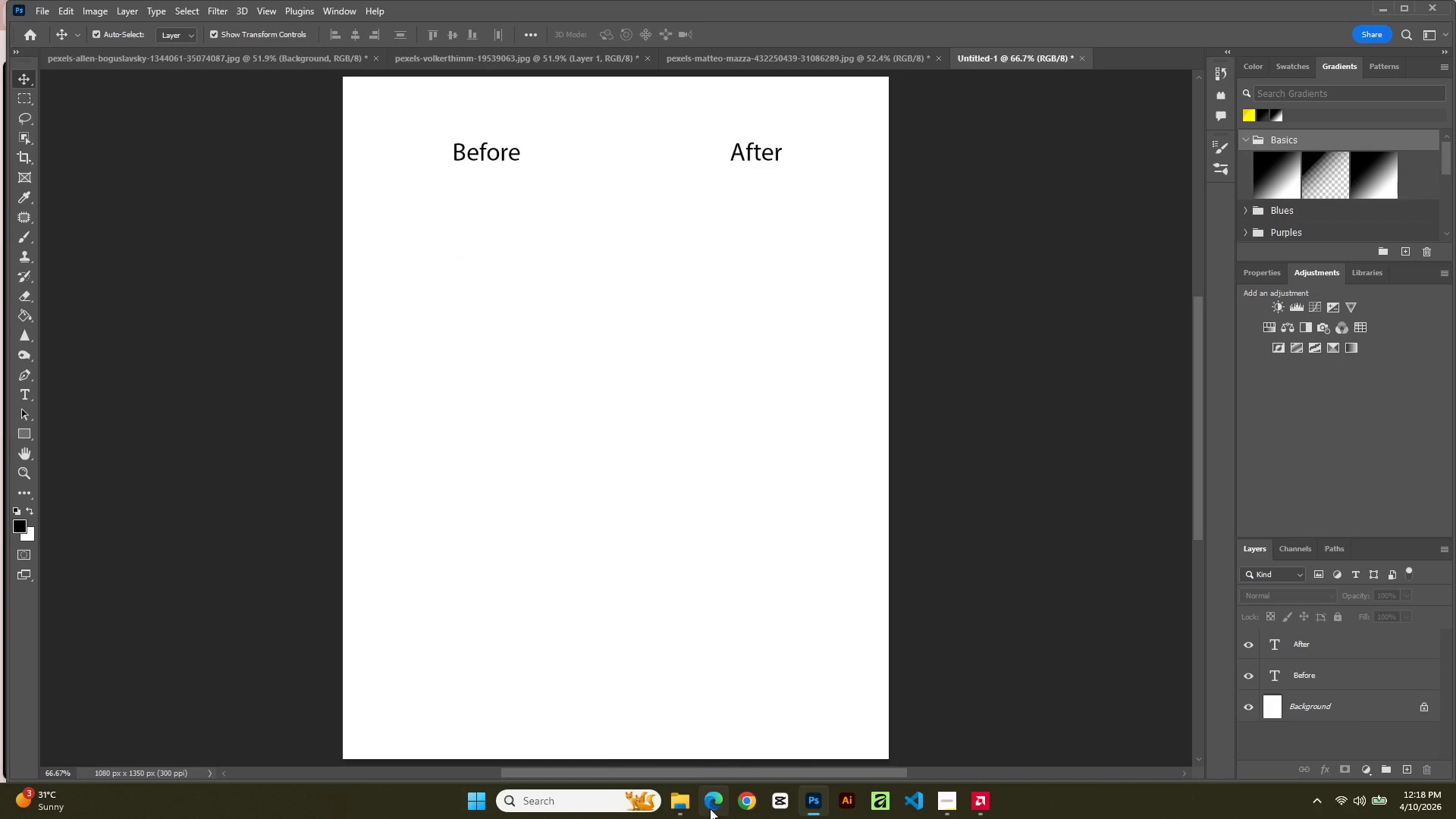 
left_click([672, 804])
 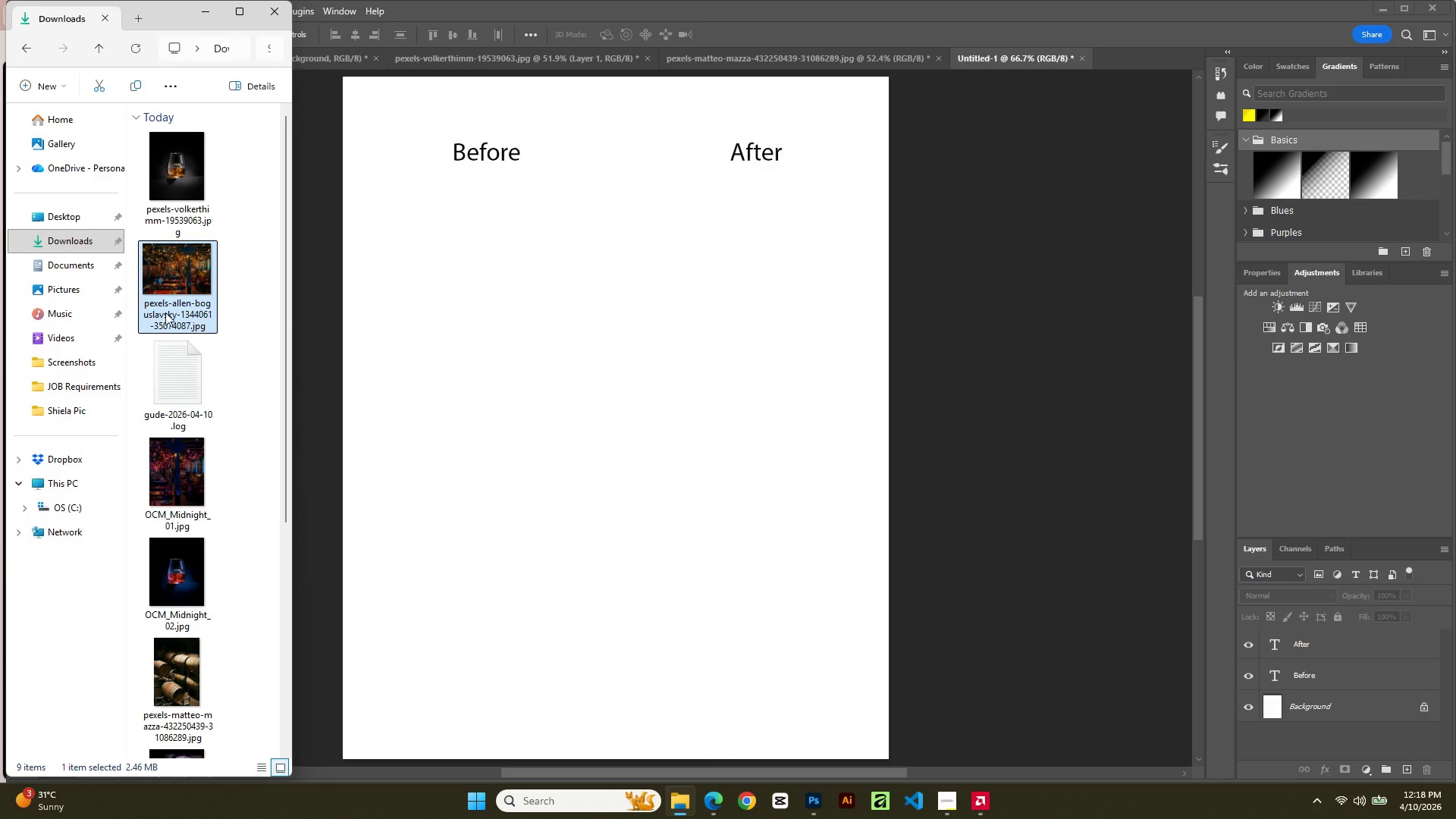 
left_click_drag(start_coordinate=[177, 293], to_coordinate=[430, 303])
 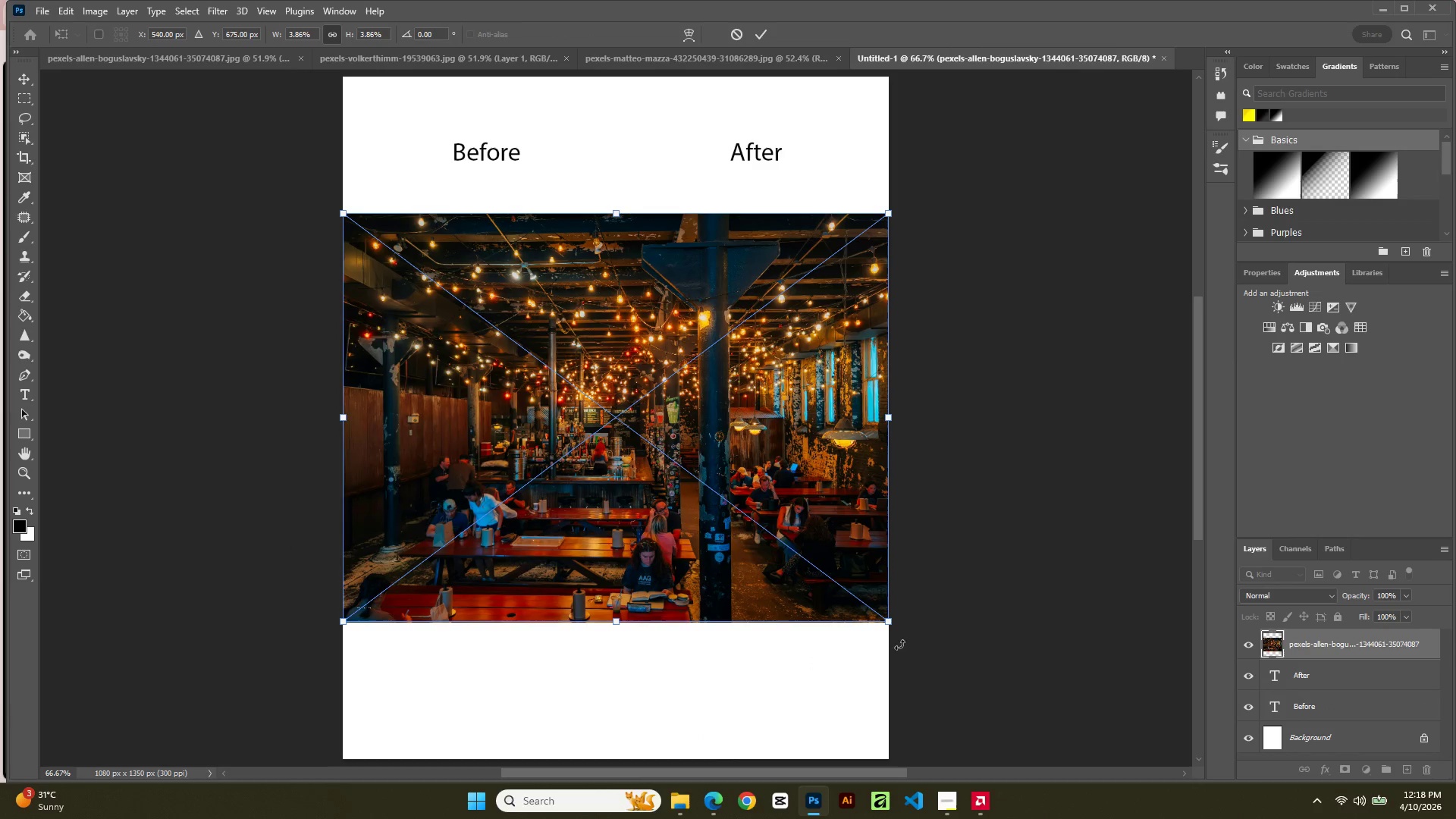 
hold_key(key=ShiftLeft, duration=5.19)
left_click_drag(start_coordinate=[892, 627], to_coordinate=[712, 610])
 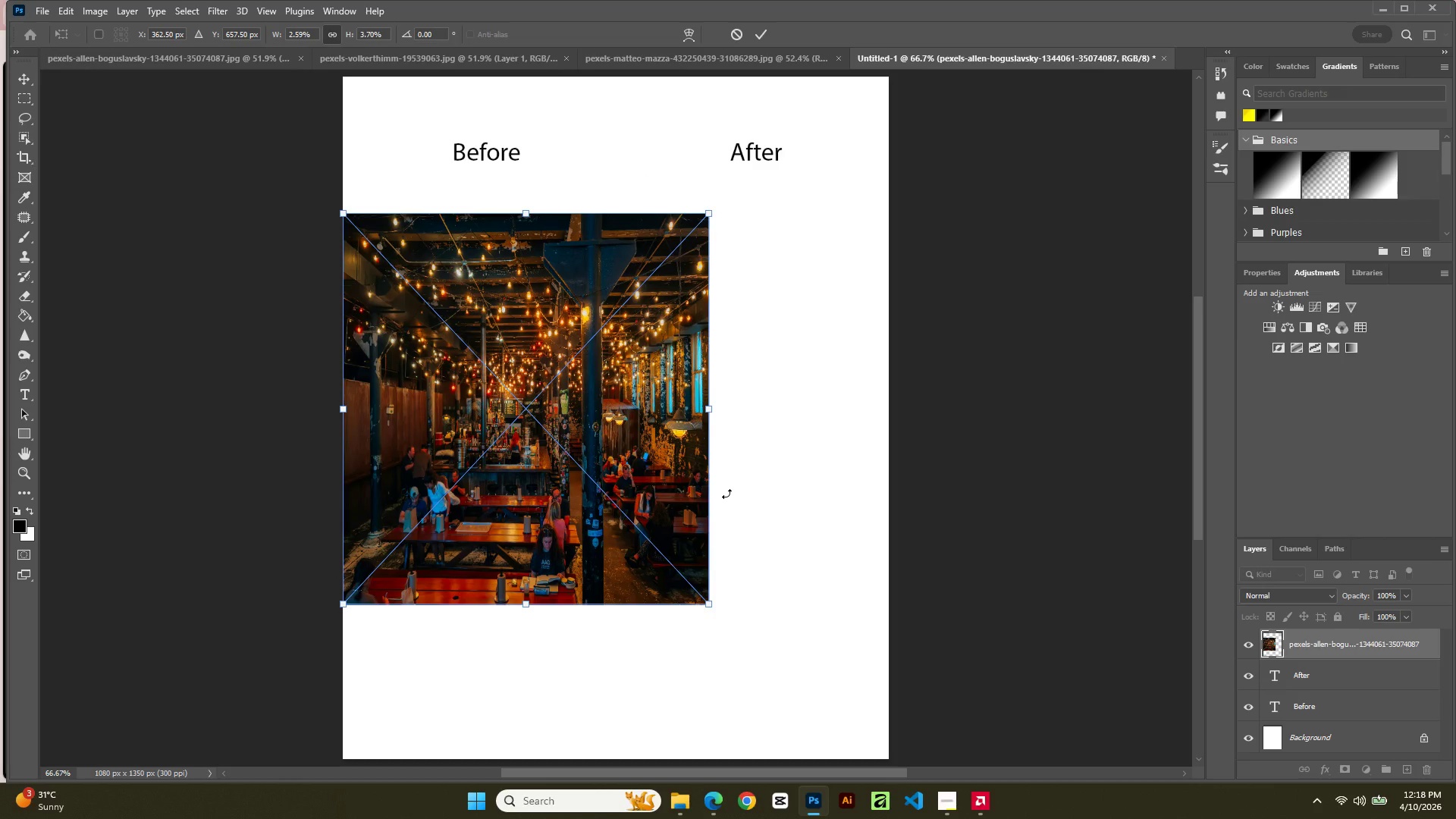 
hold_key(key=ControlLeft, duration=2.75)
hold_key(key=ShiftLeft, duration=2.56)
left_click_drag(start_coordinate=[708, 599], to_coordinate=[745, 643])
 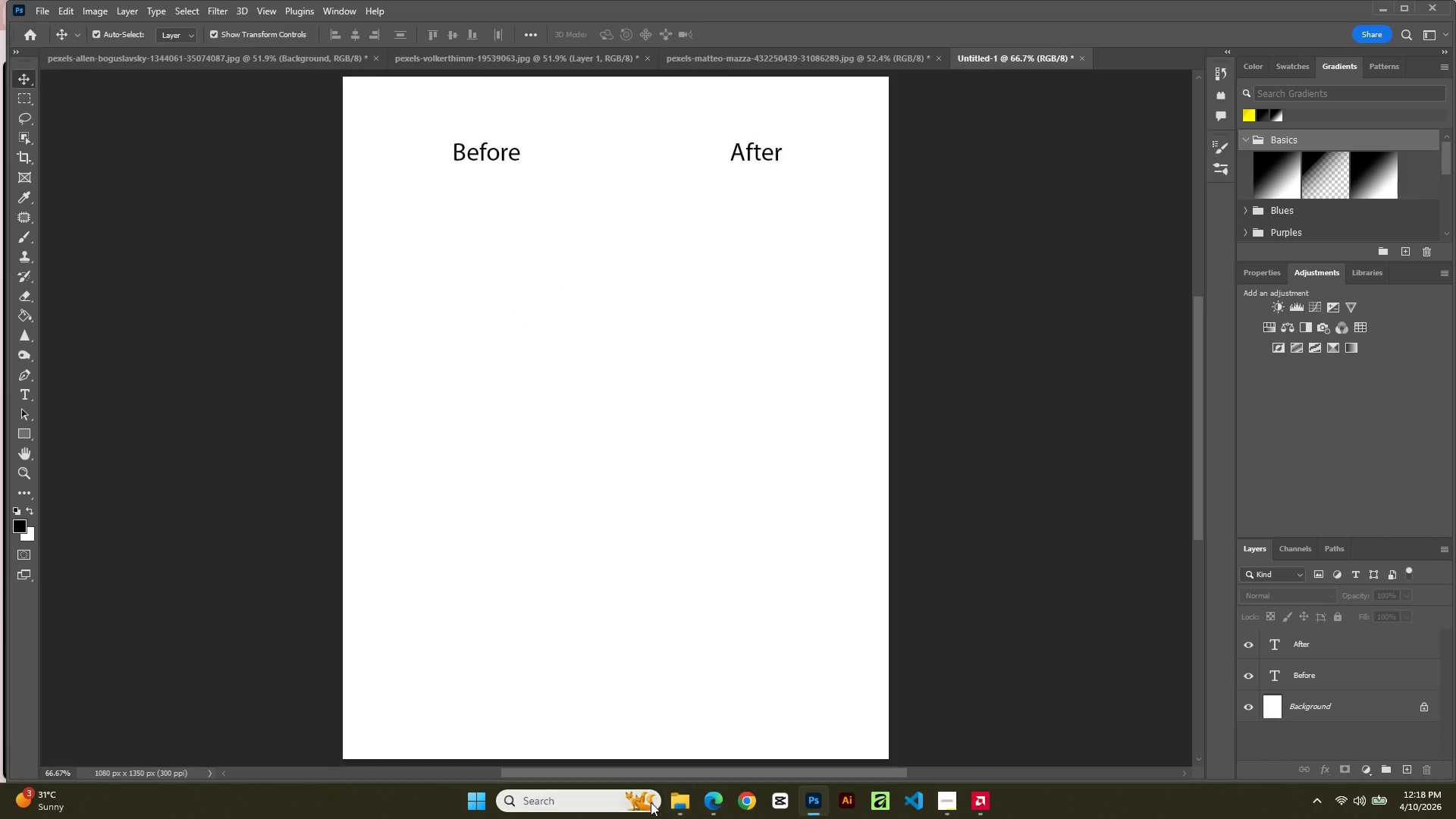 
wait(5.47)
 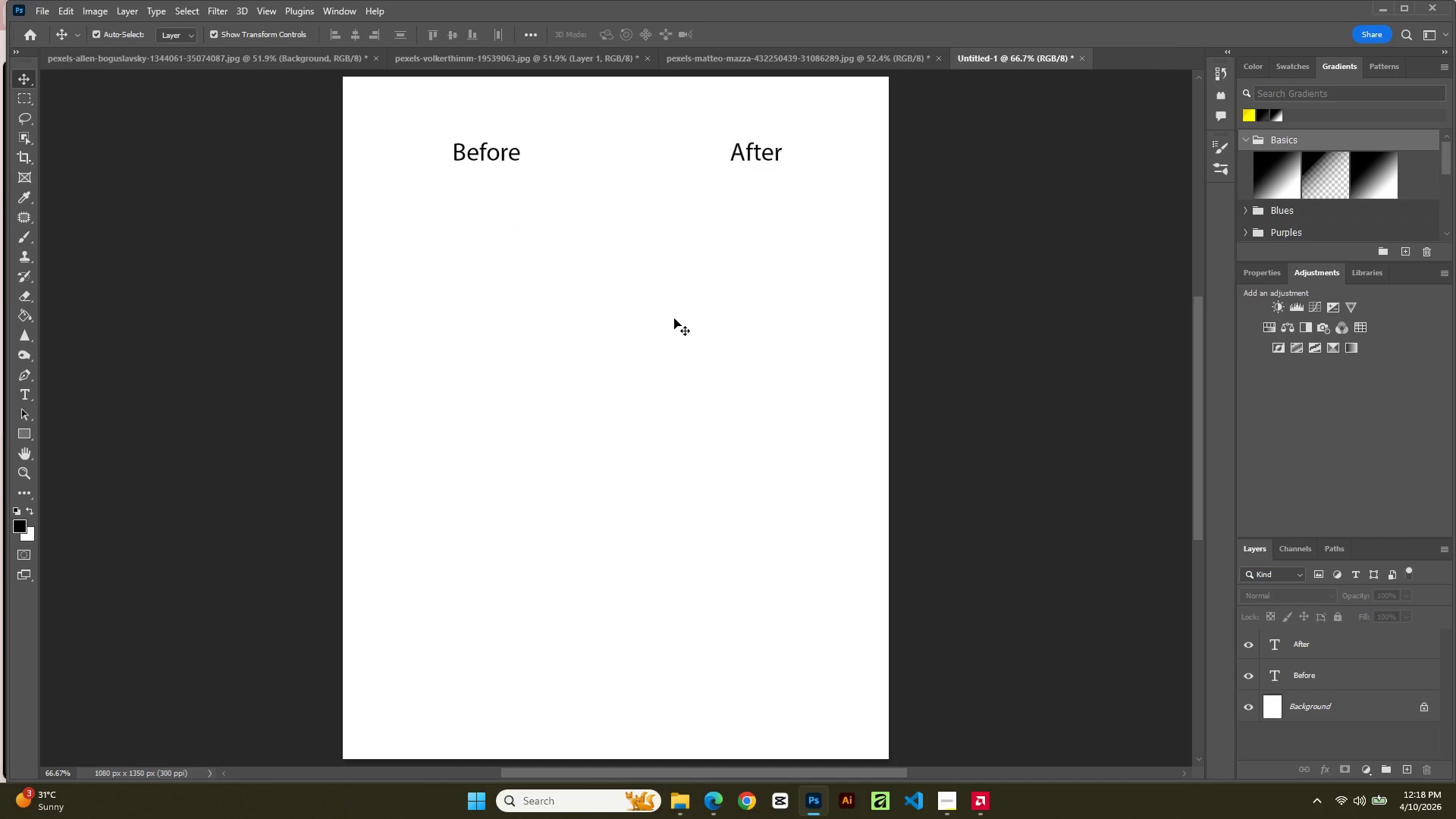 
left_click_drag(start_coordinate=[154, 291], to_coordinate=[435, 345])
 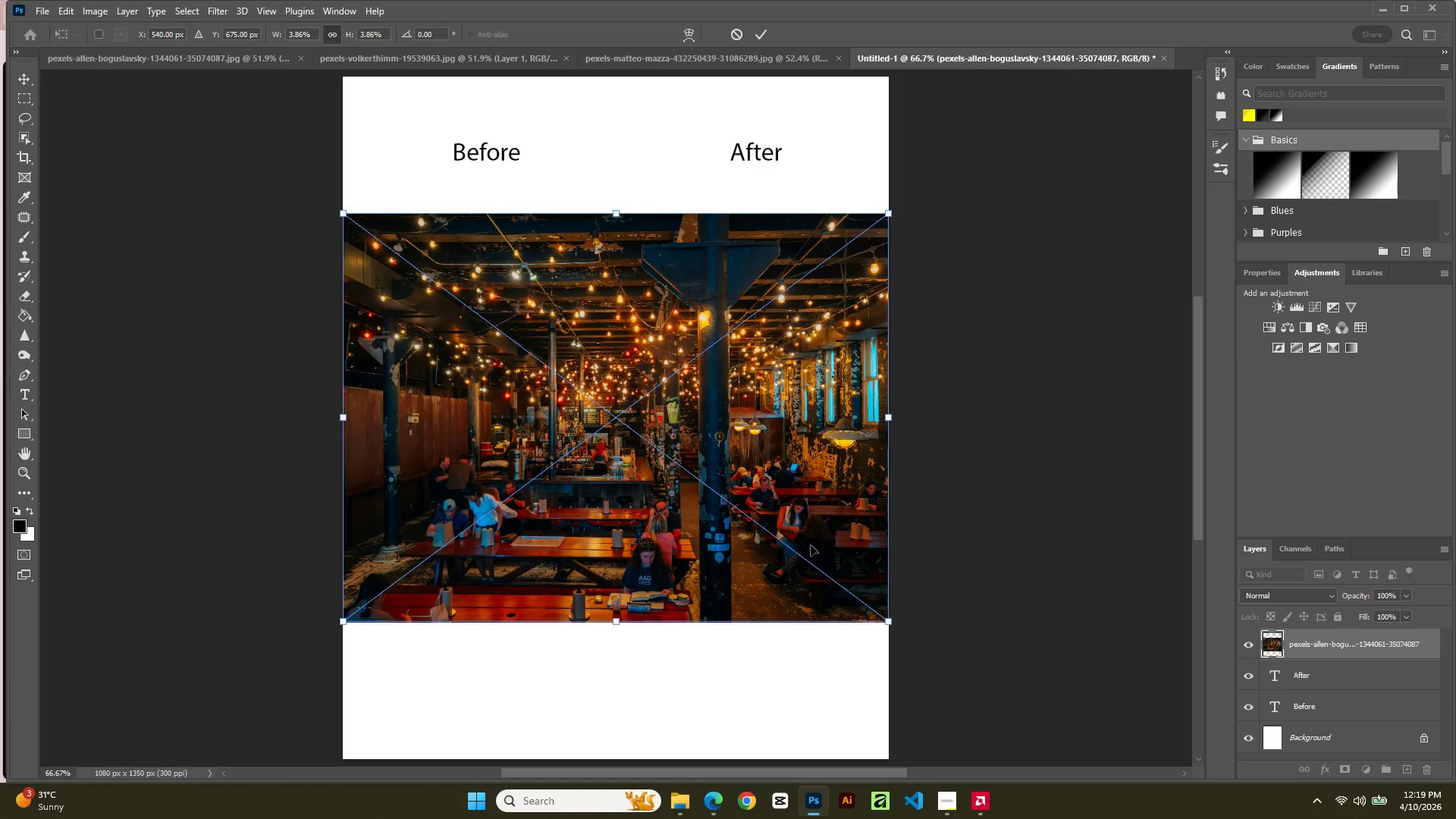 
hold_key(key=AltLeft, duration=3.66)
hold_key(key=ShiftLeft, duration=3.44)
left_click_drag(start_coordinate=[888, 621], to_coordinate=[841, 699])
 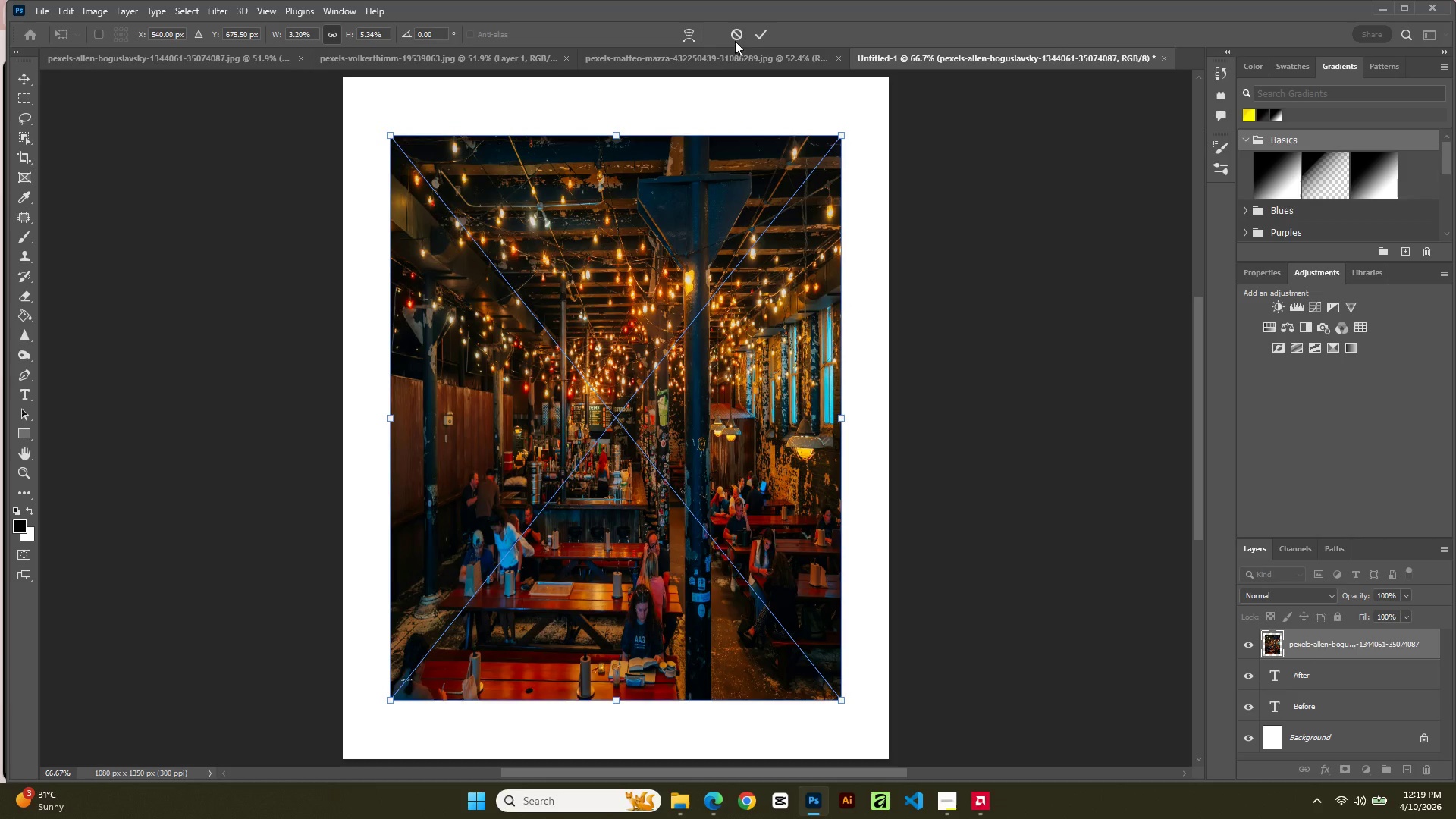 
left_click([739, 24])
 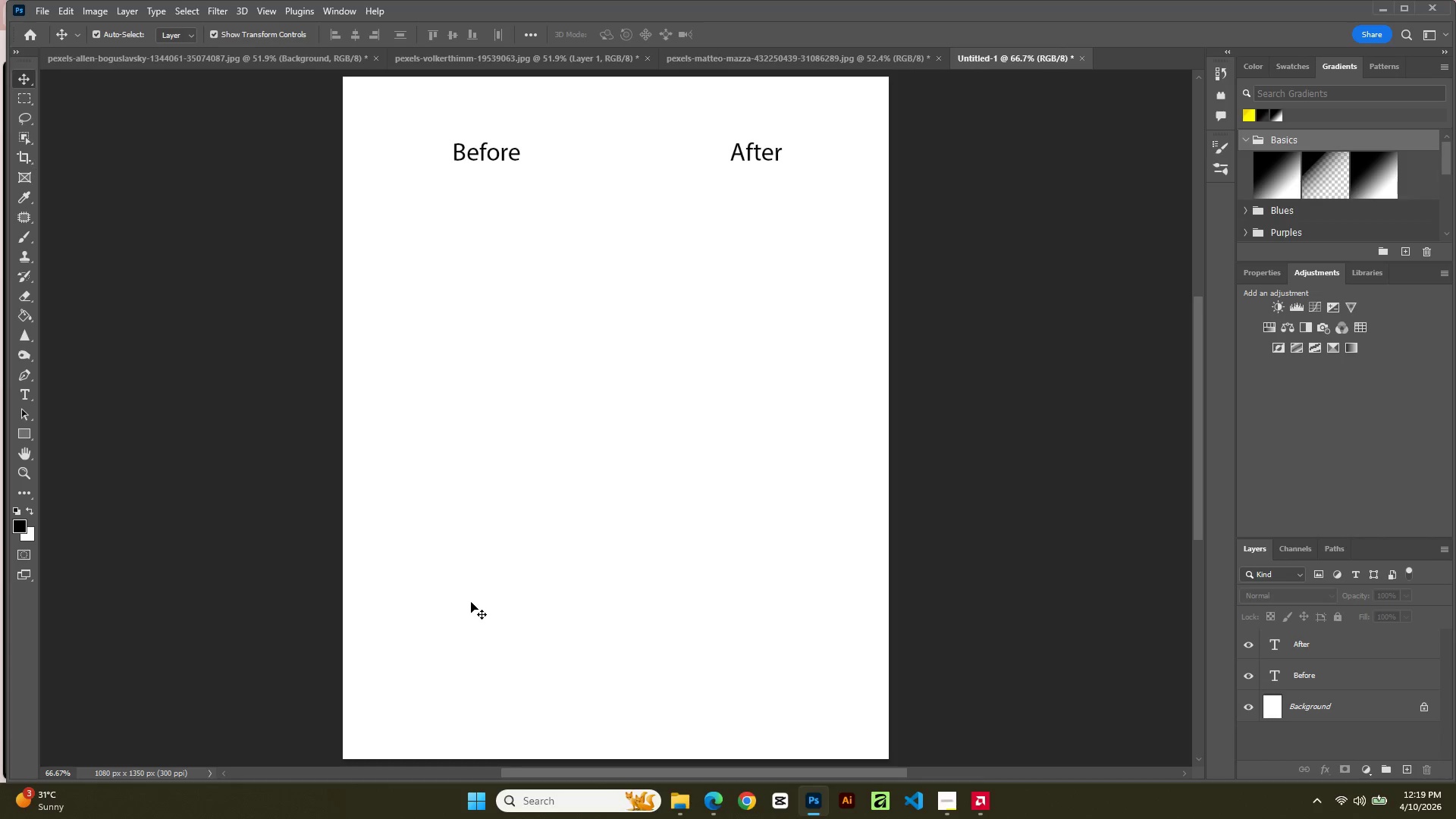 
left_click([676, 809])
 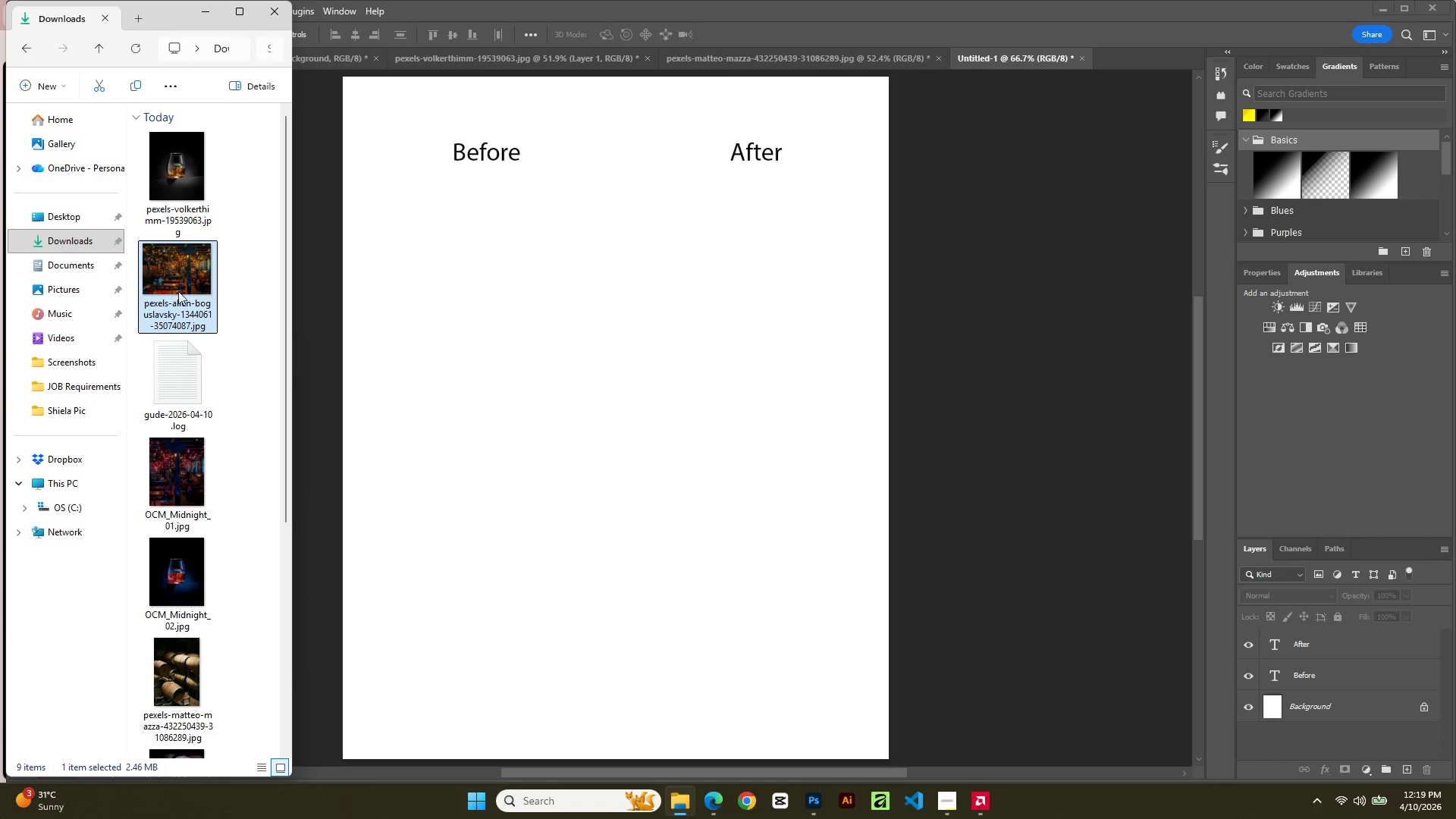 
left_click_drag(start_coordinate=[175, 290], to_coordinate=[510, 421])
 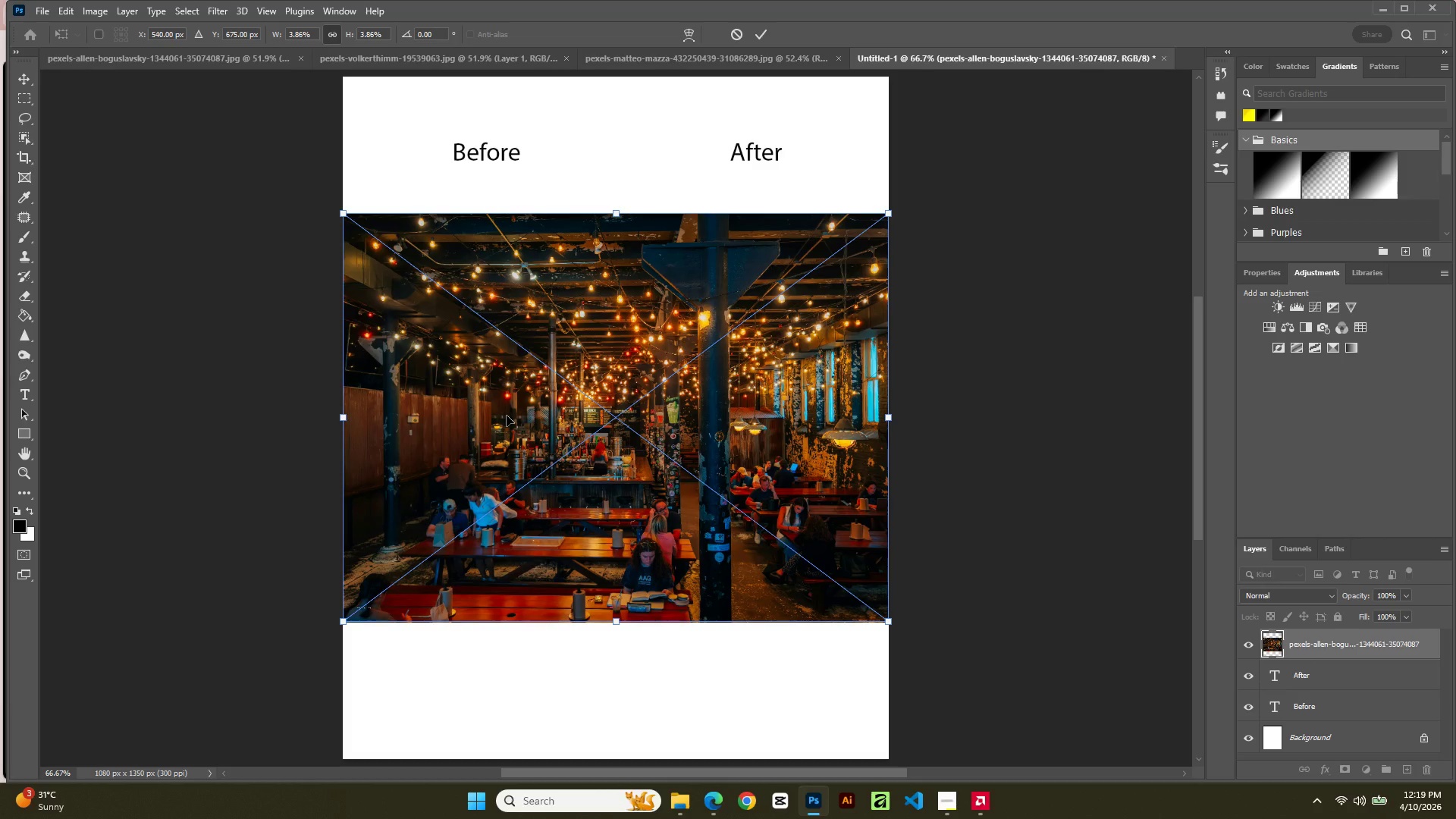 
wait(6.5)
 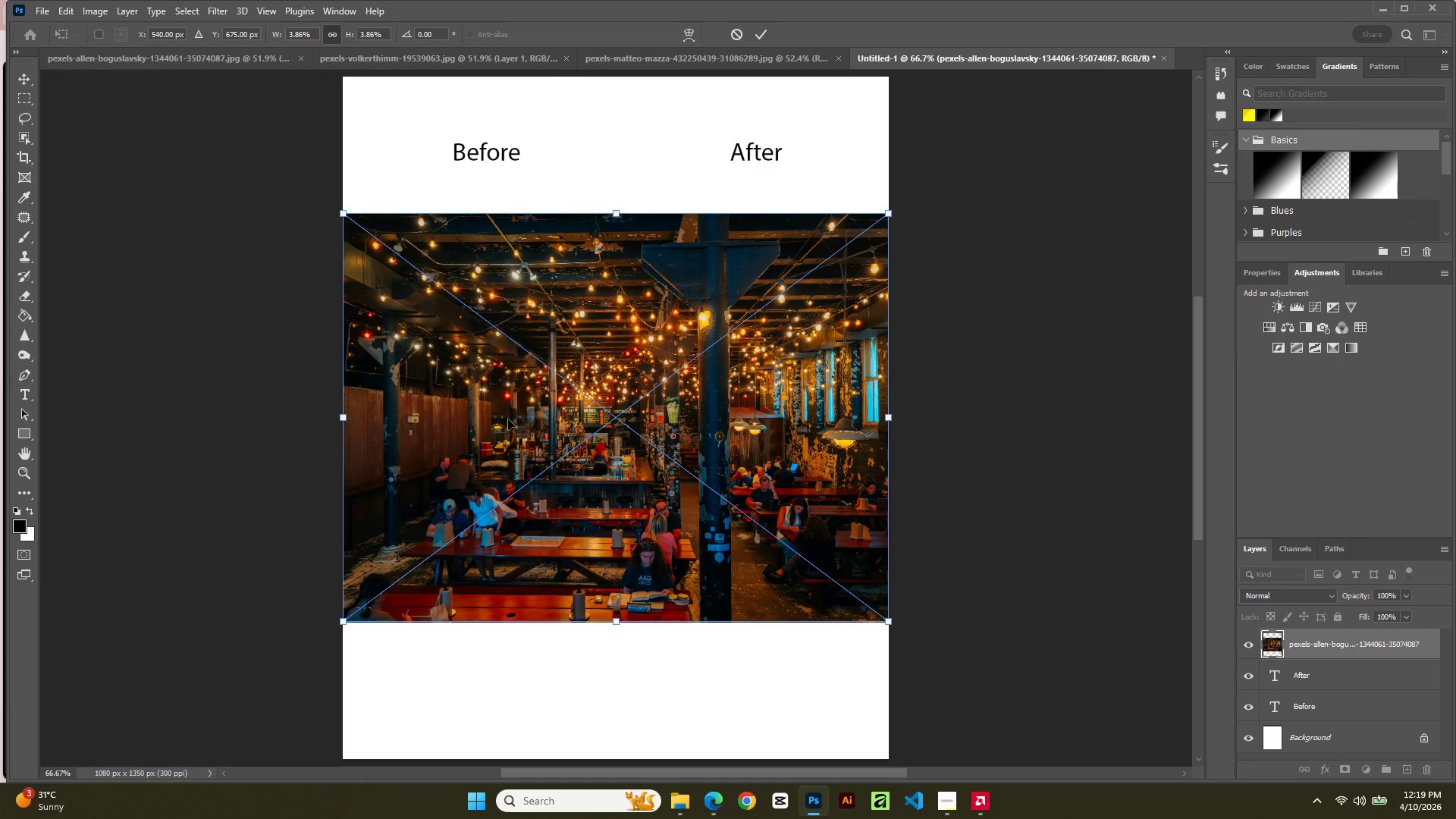 
hold_key(key=ShiftLeft, duration=2.84)
left_click_drag(start_coordinate=[887, 621], to_coordinate=[604, 499])
 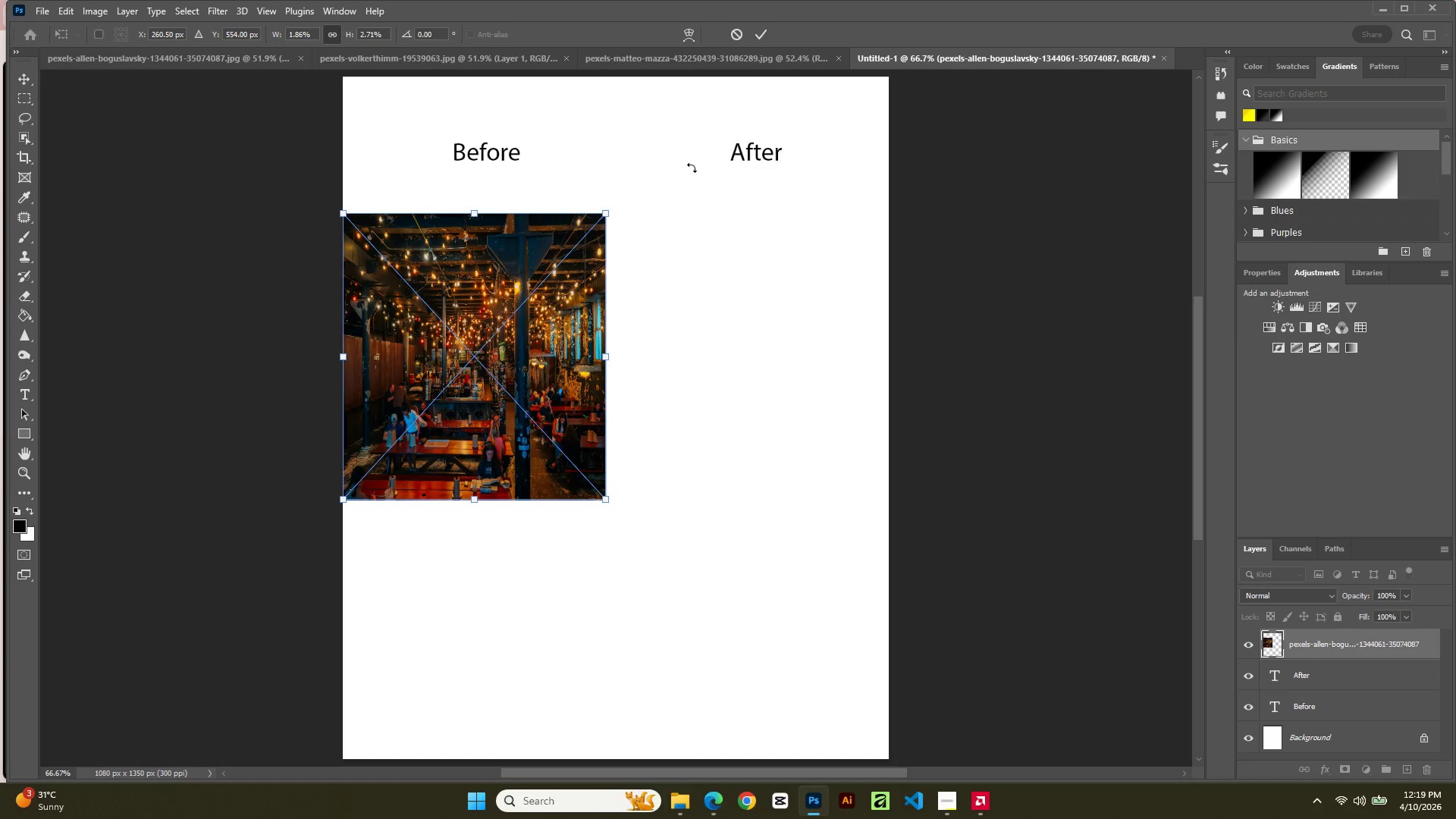 
hold_key(key=ShiftLeft, duration=5.72)
 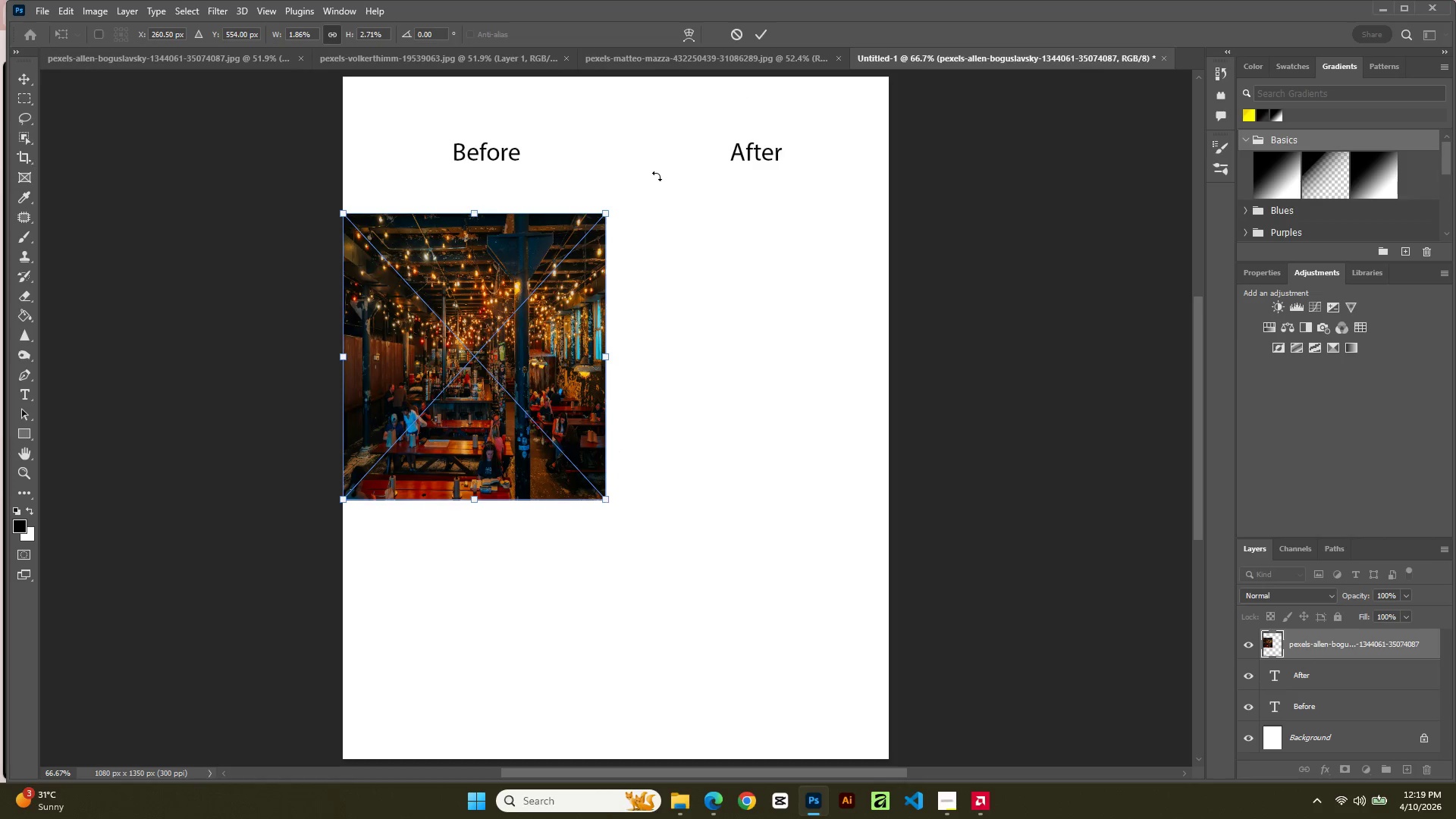 
left_click([739, 29])
 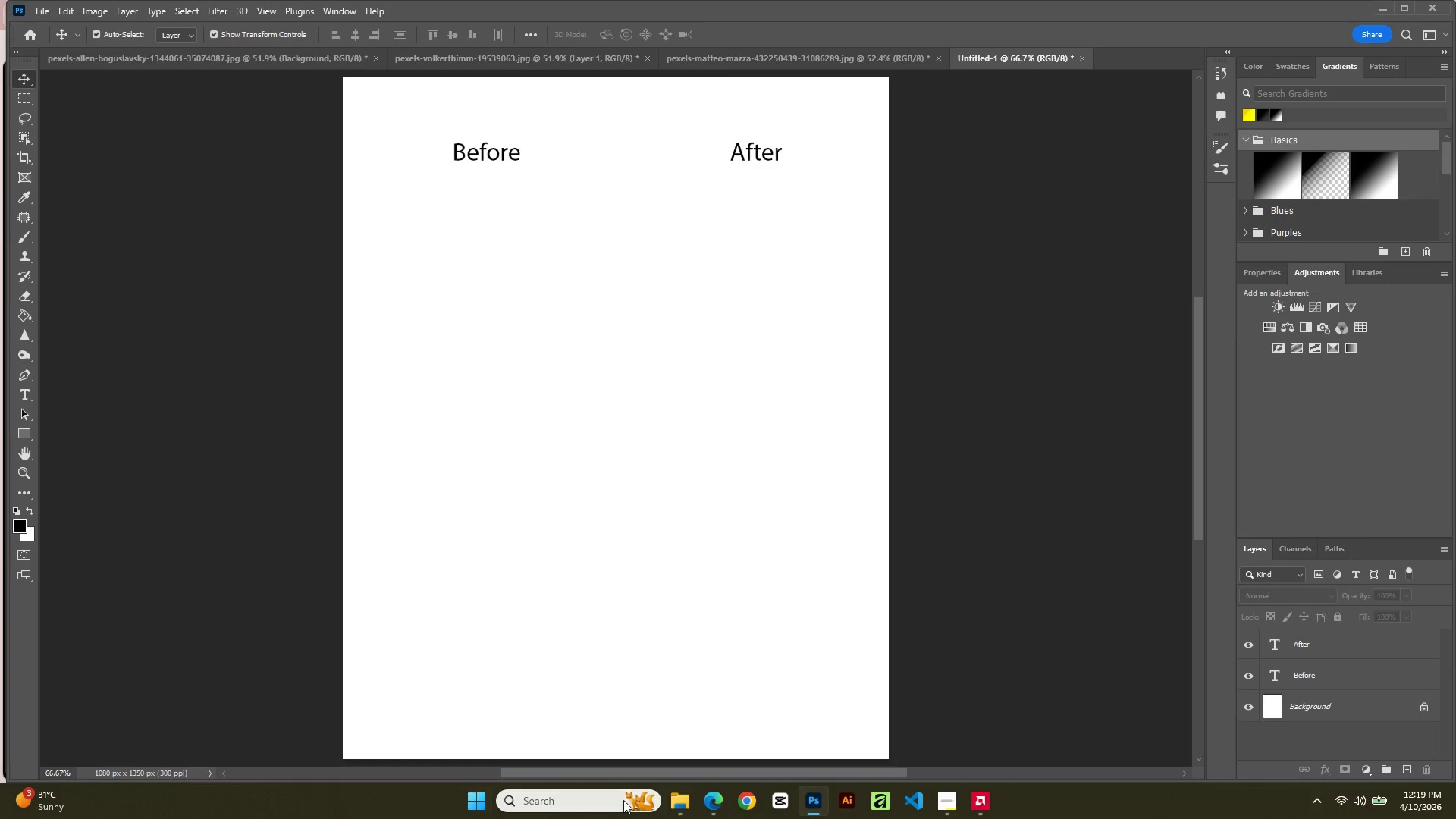 
left_click([682, 799])
 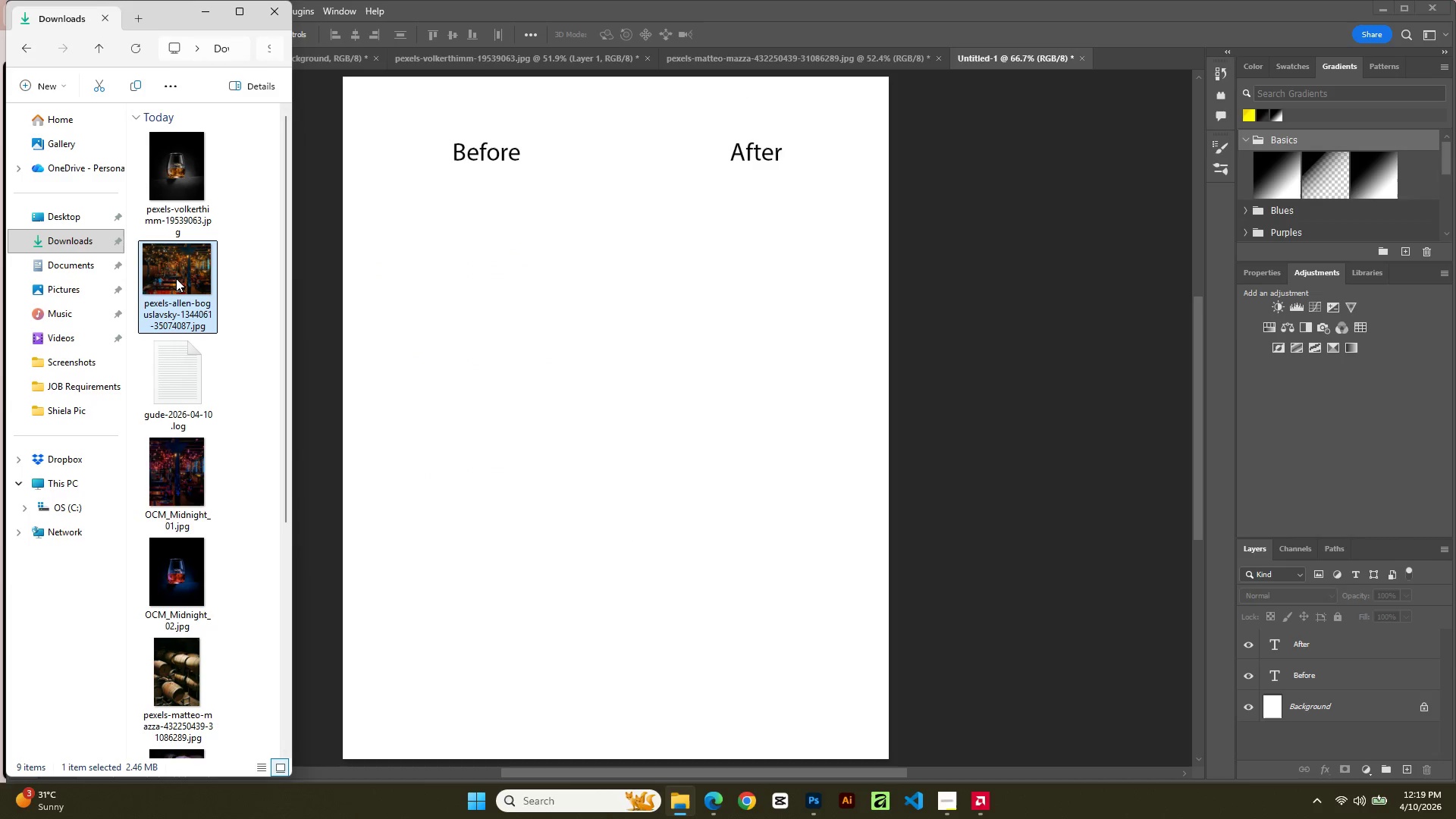 
double_click([176, 279])
 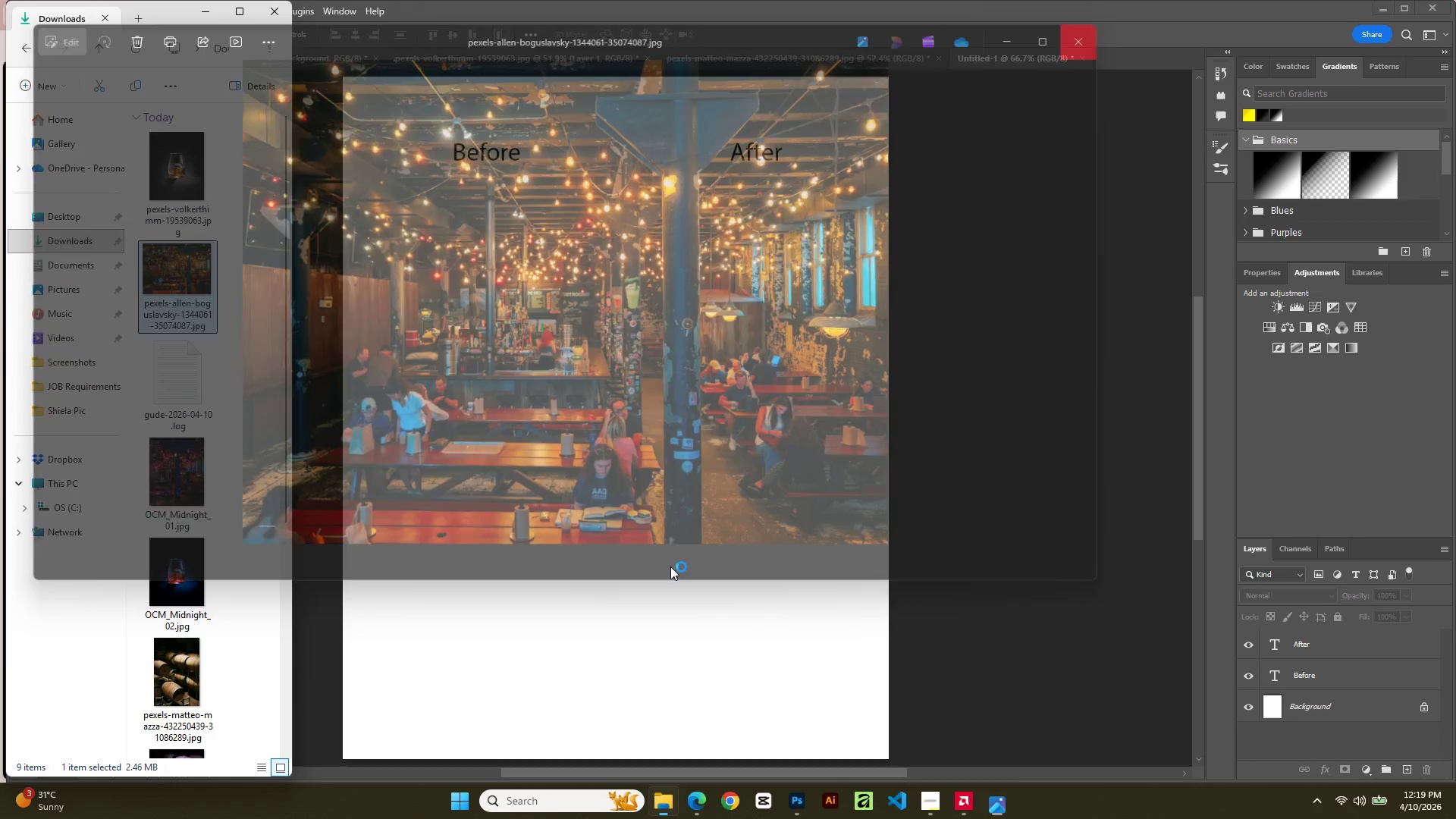 
wait(5.8)
 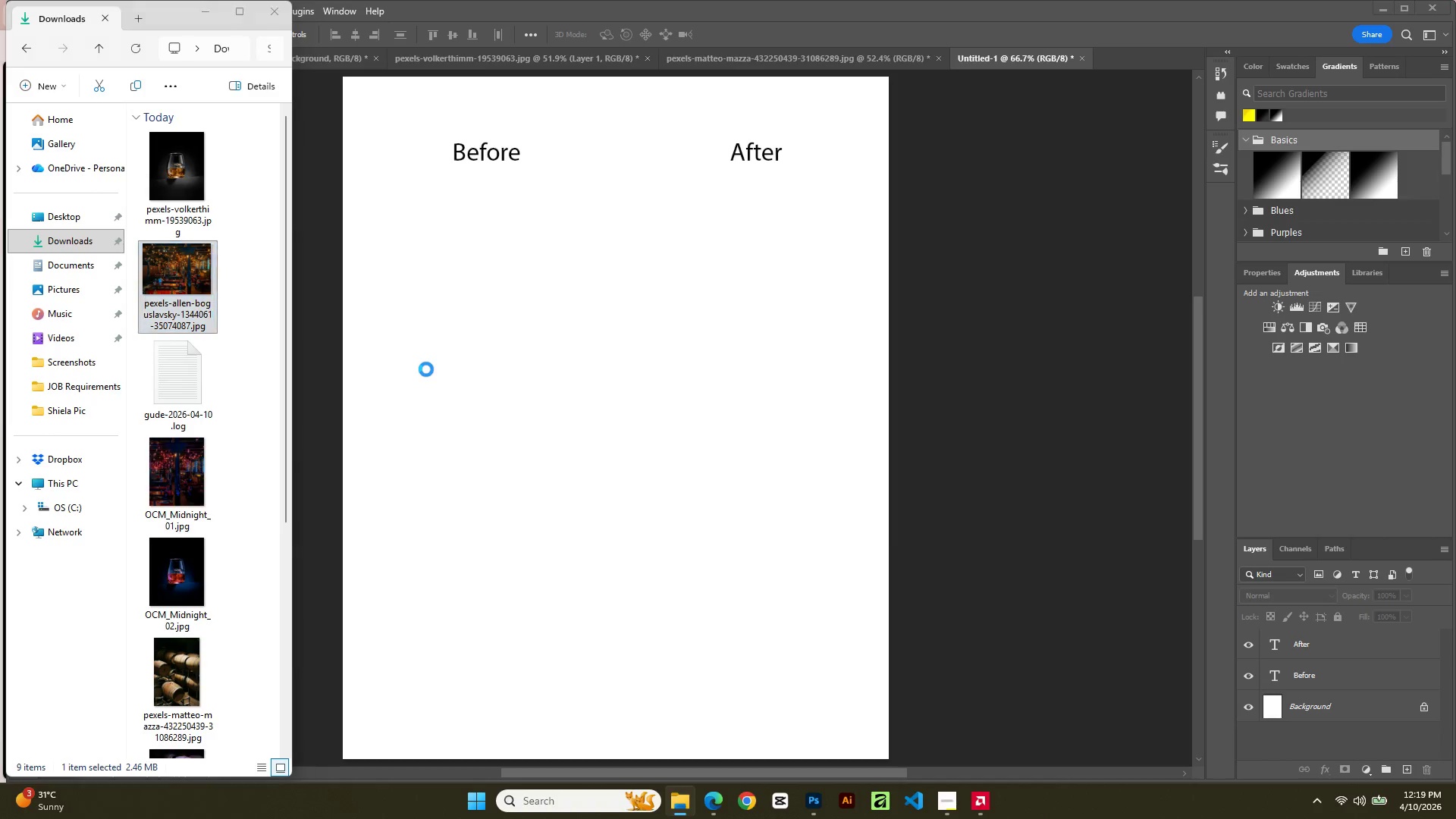 
left_click_drag(start_coordinate=[201, 290], to_coordinate=[595, 462])
 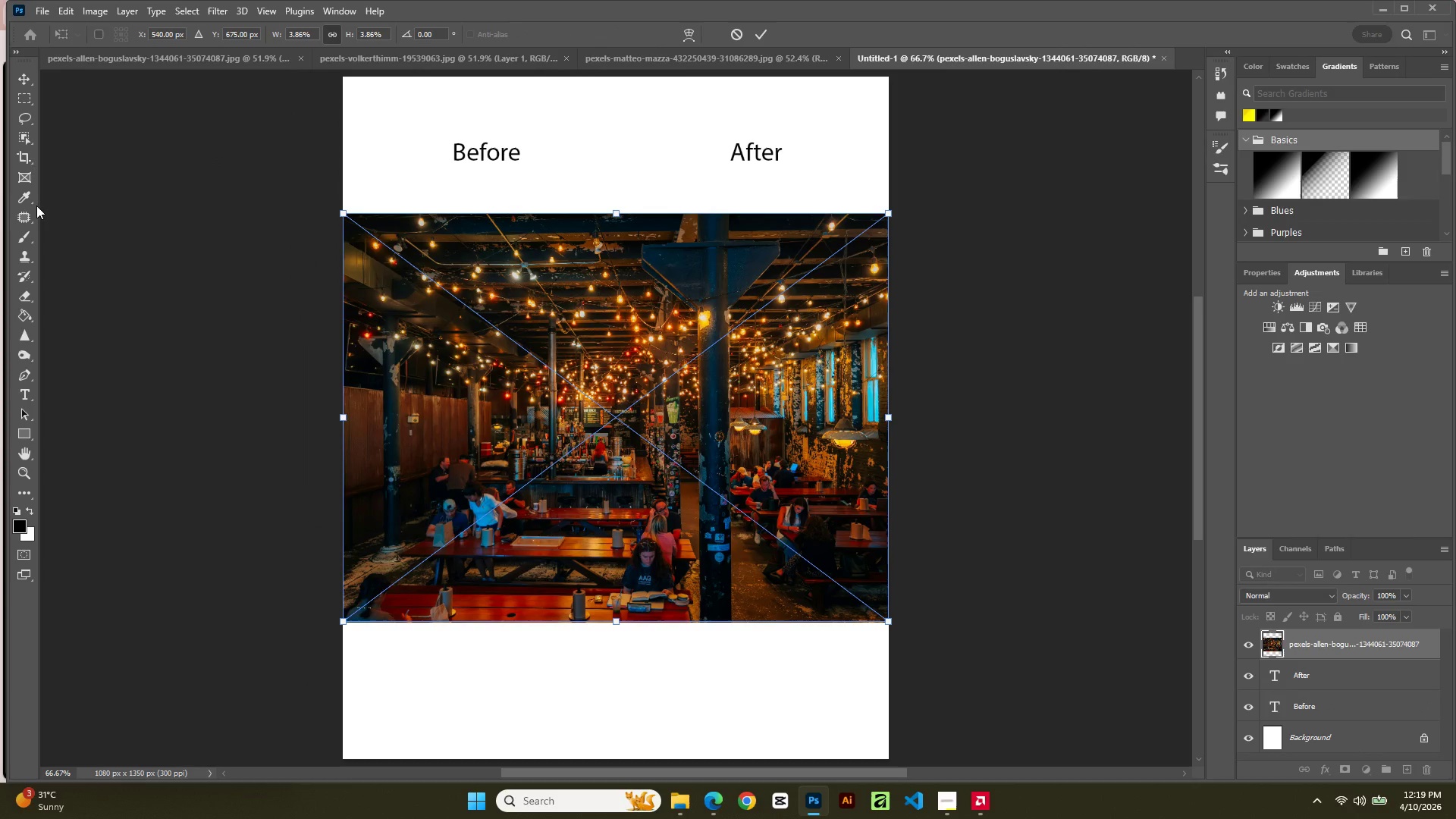 
key(C)
 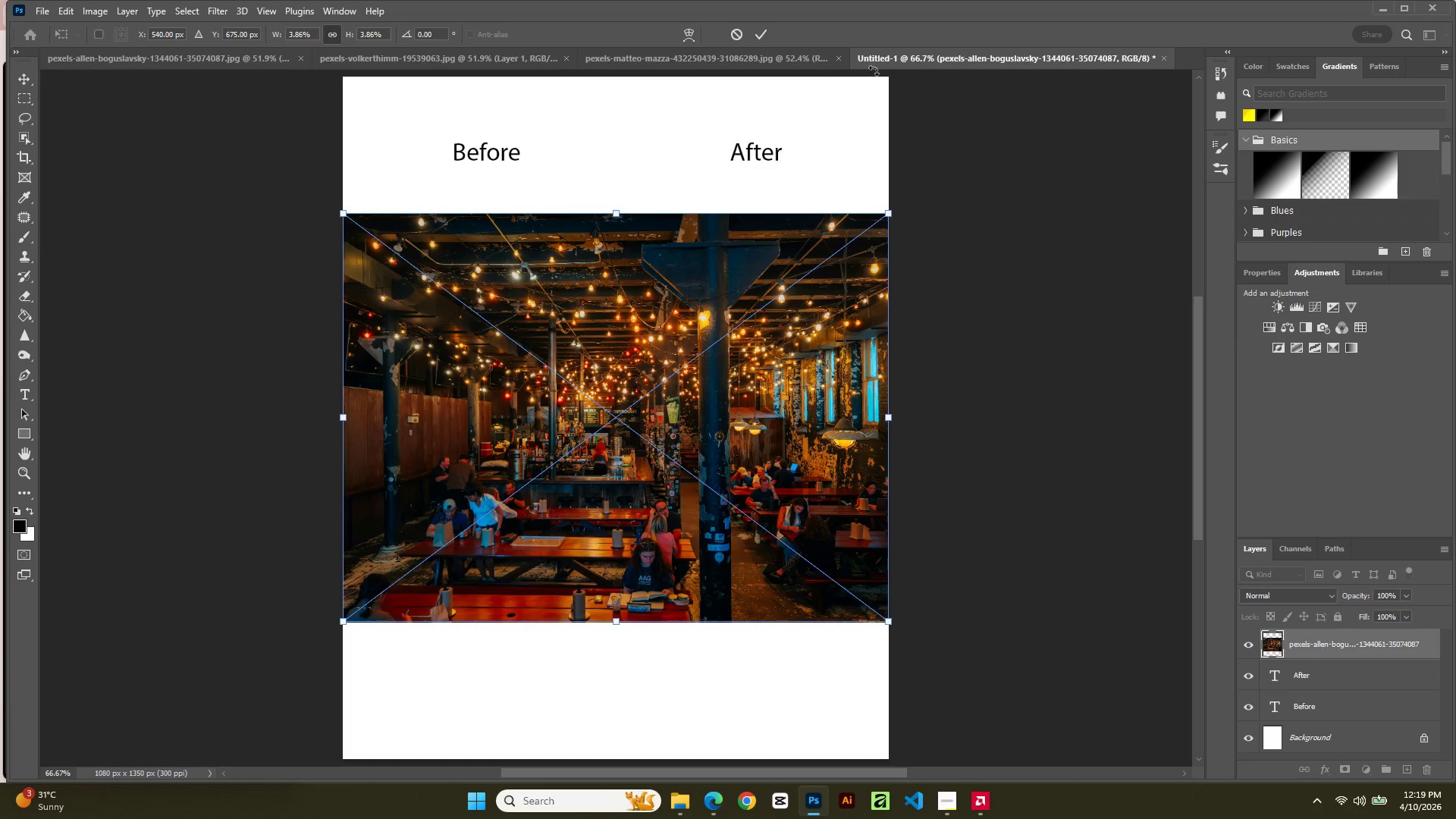 
left_click([764, 37])
 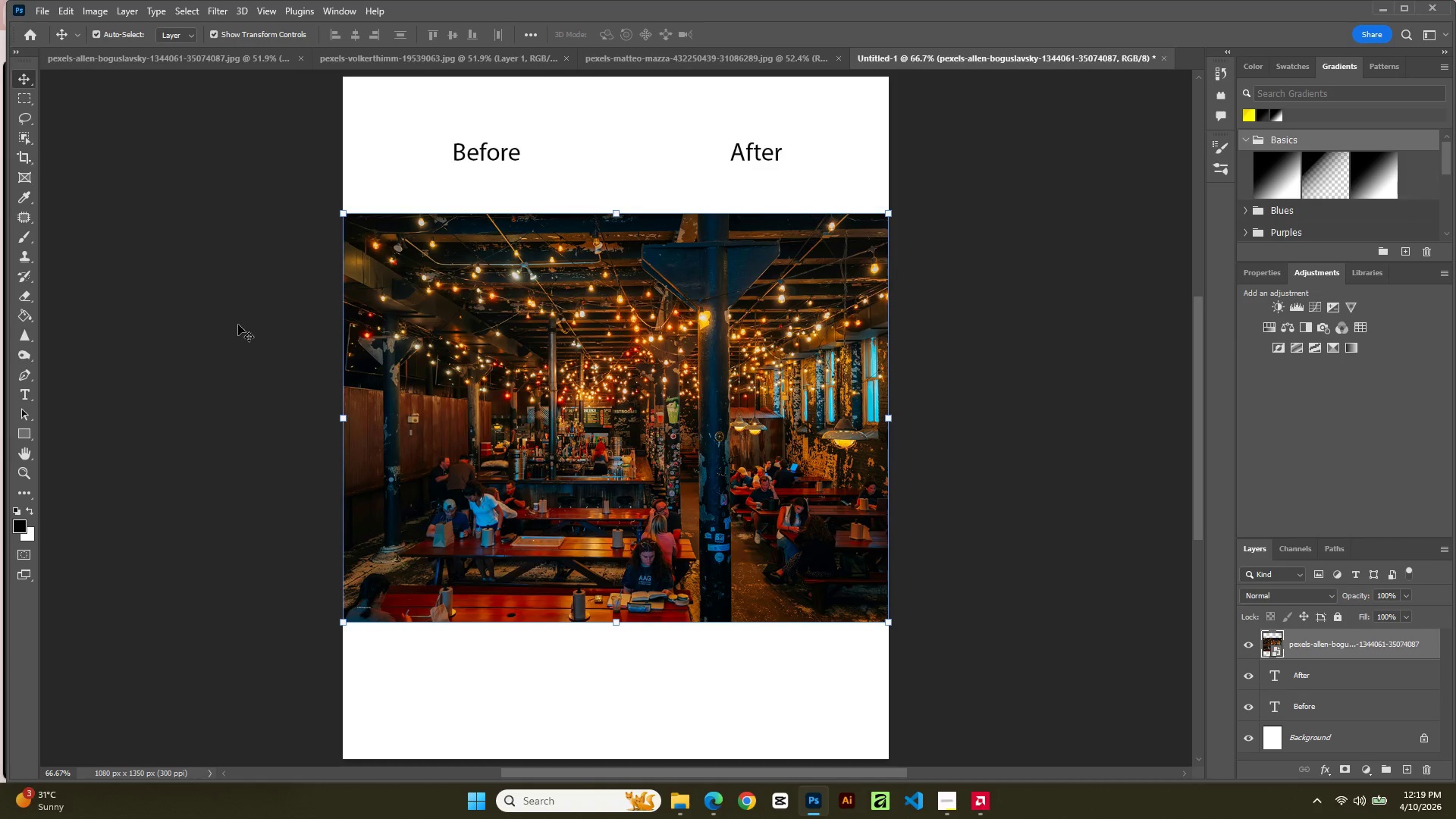 
key(C)
 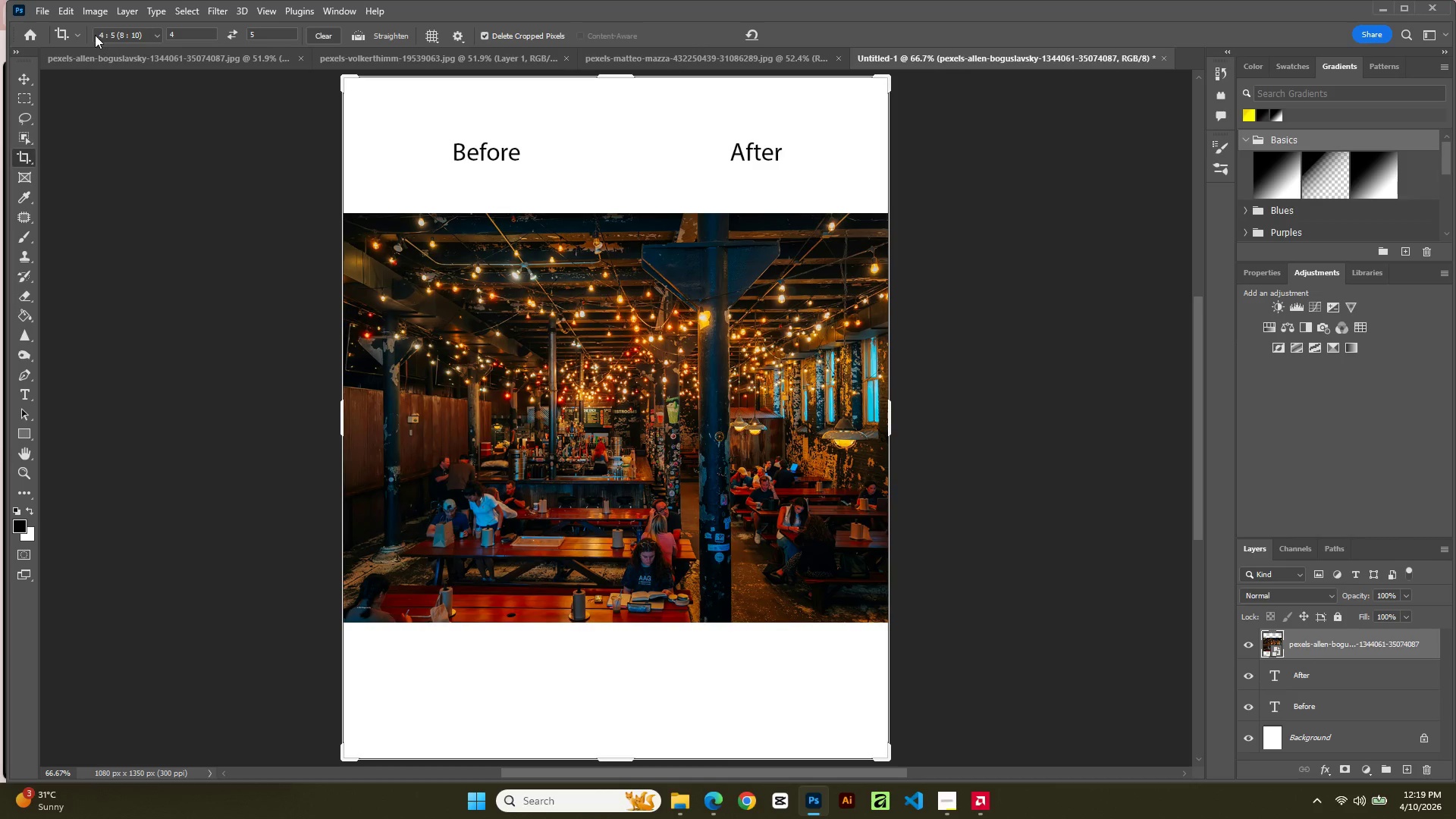 
left_click([110, 38])
 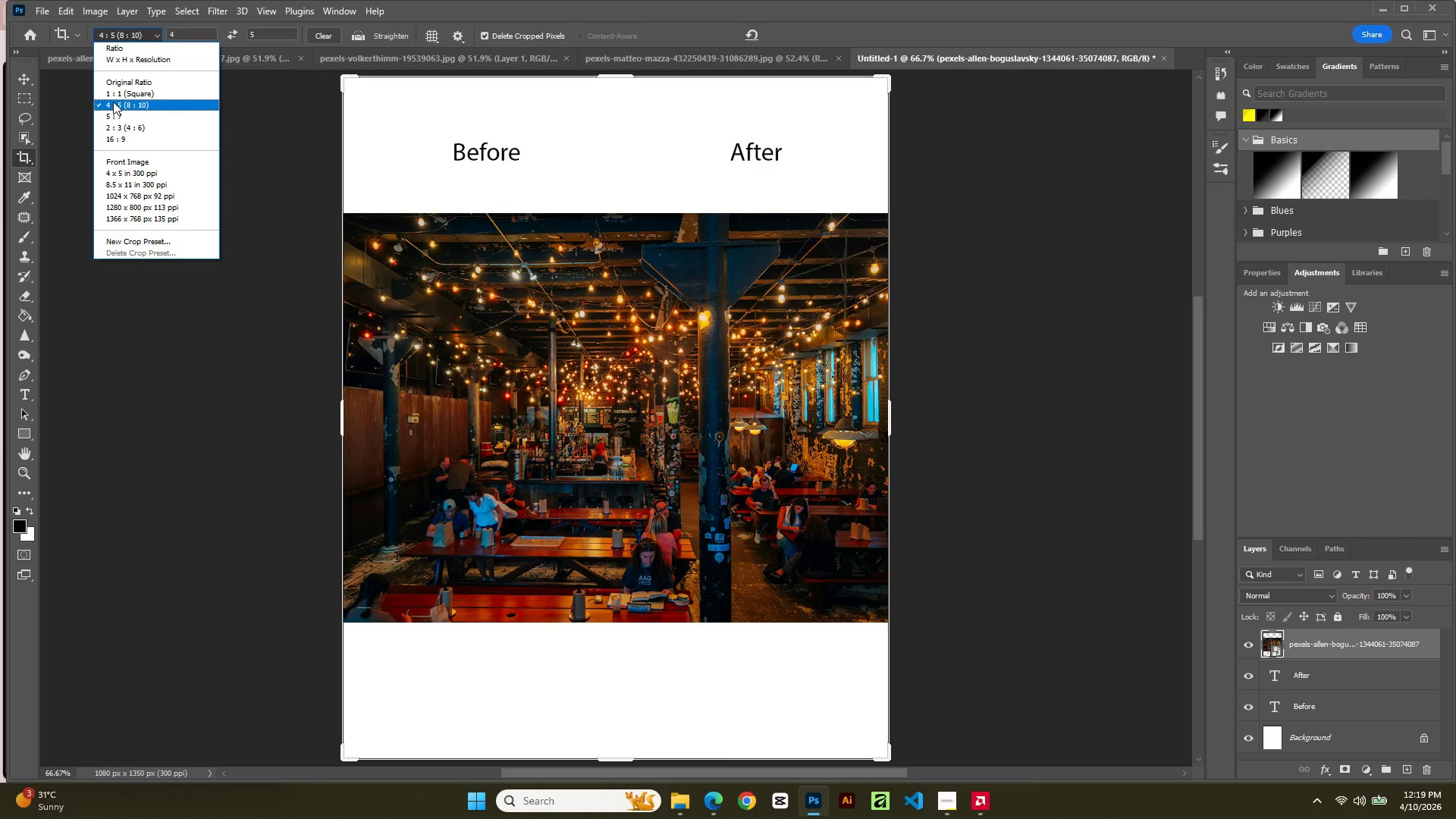 
left_click([113, 102])
 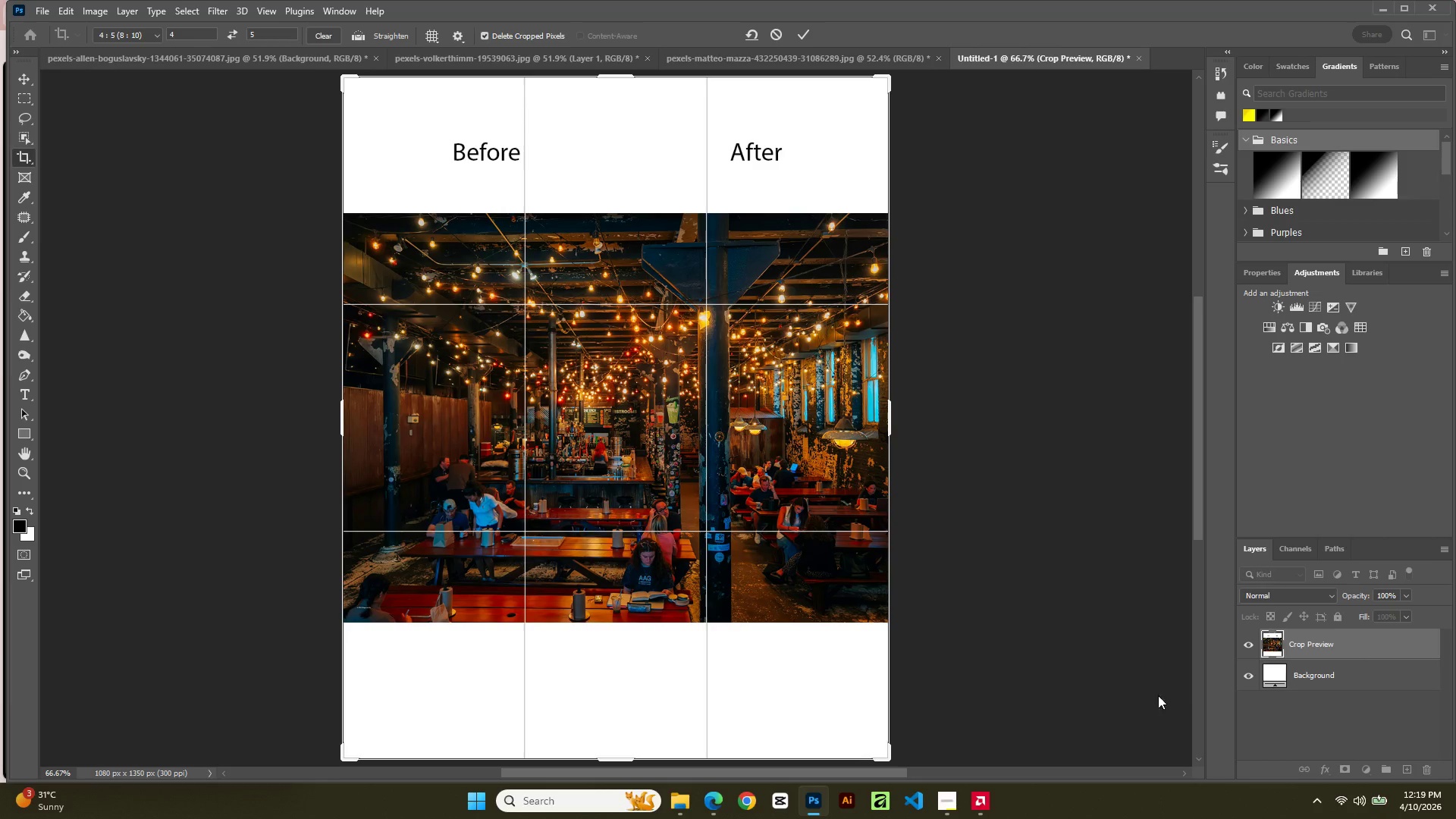 
left_click([1323, 647])
 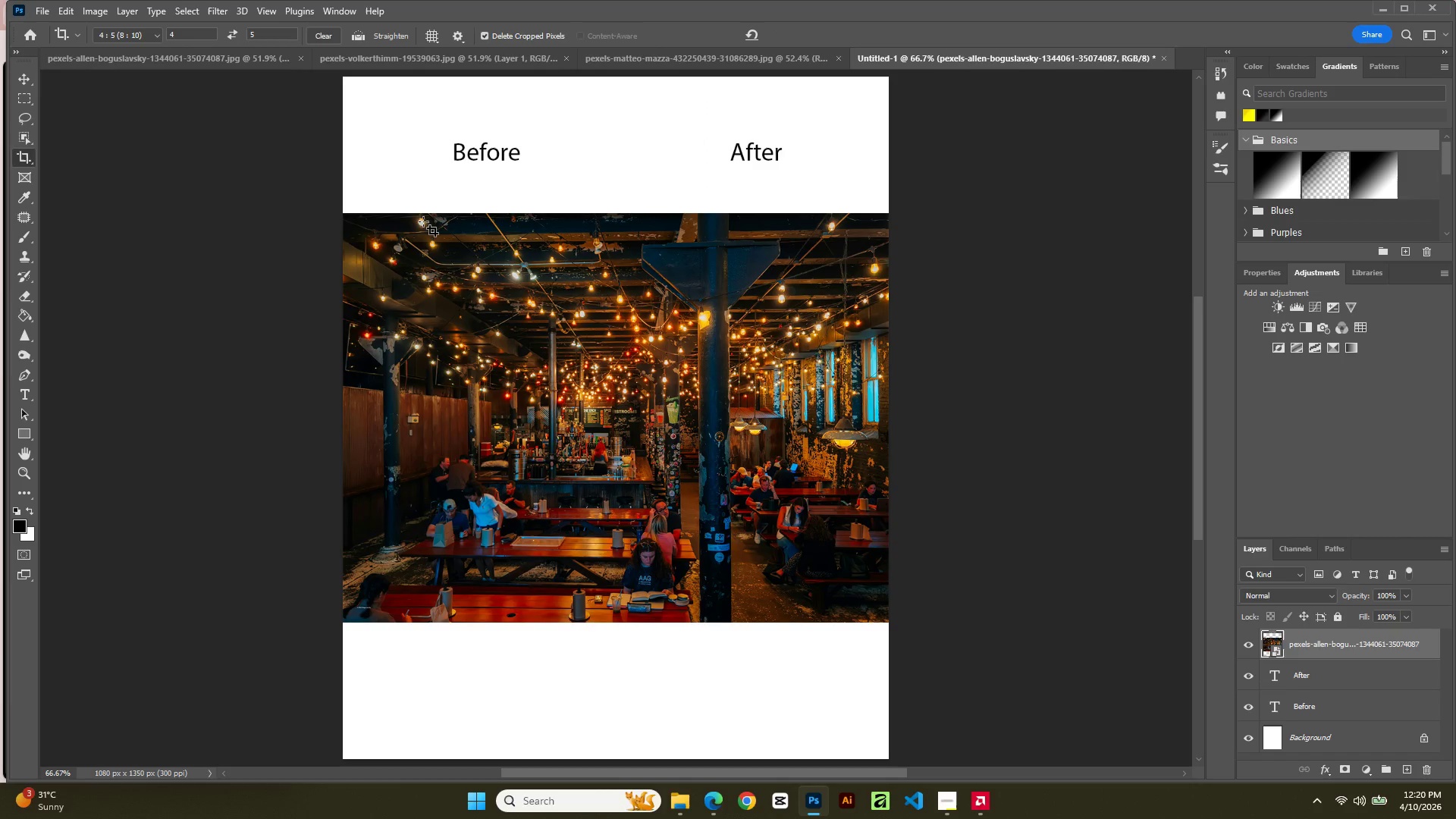 
wait(7.23)
 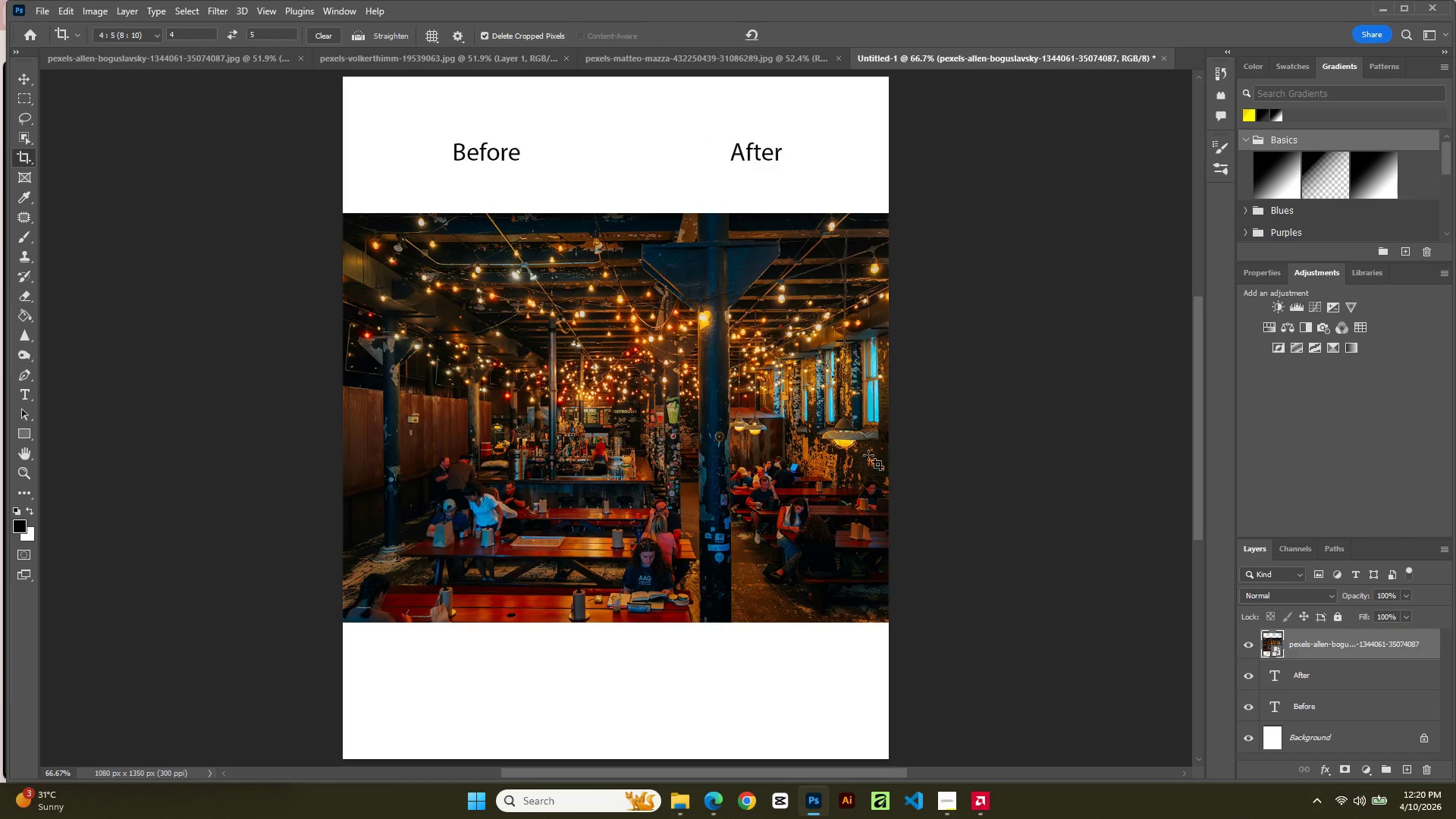 
key(Control+Z)
 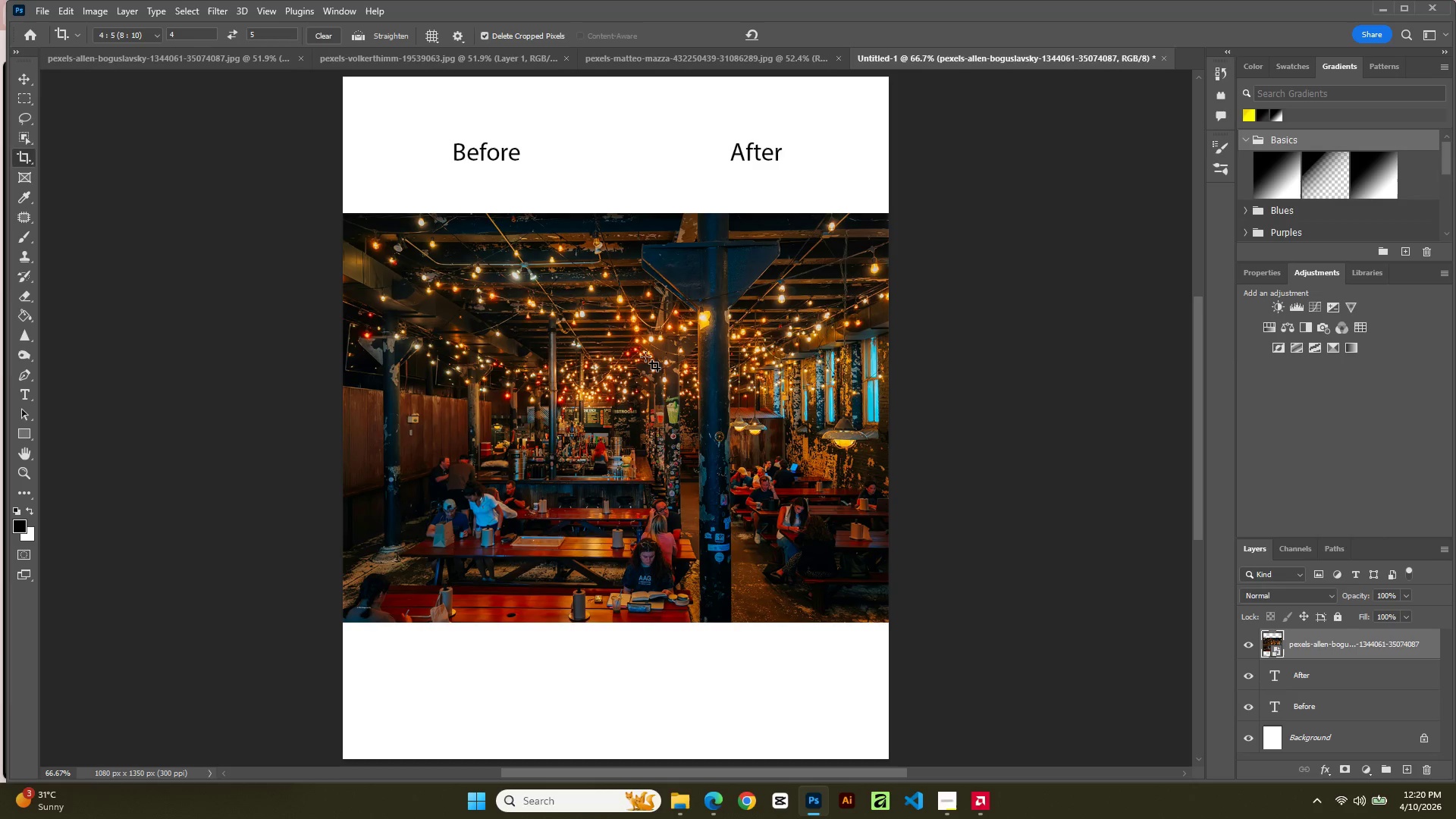 
key(V)
 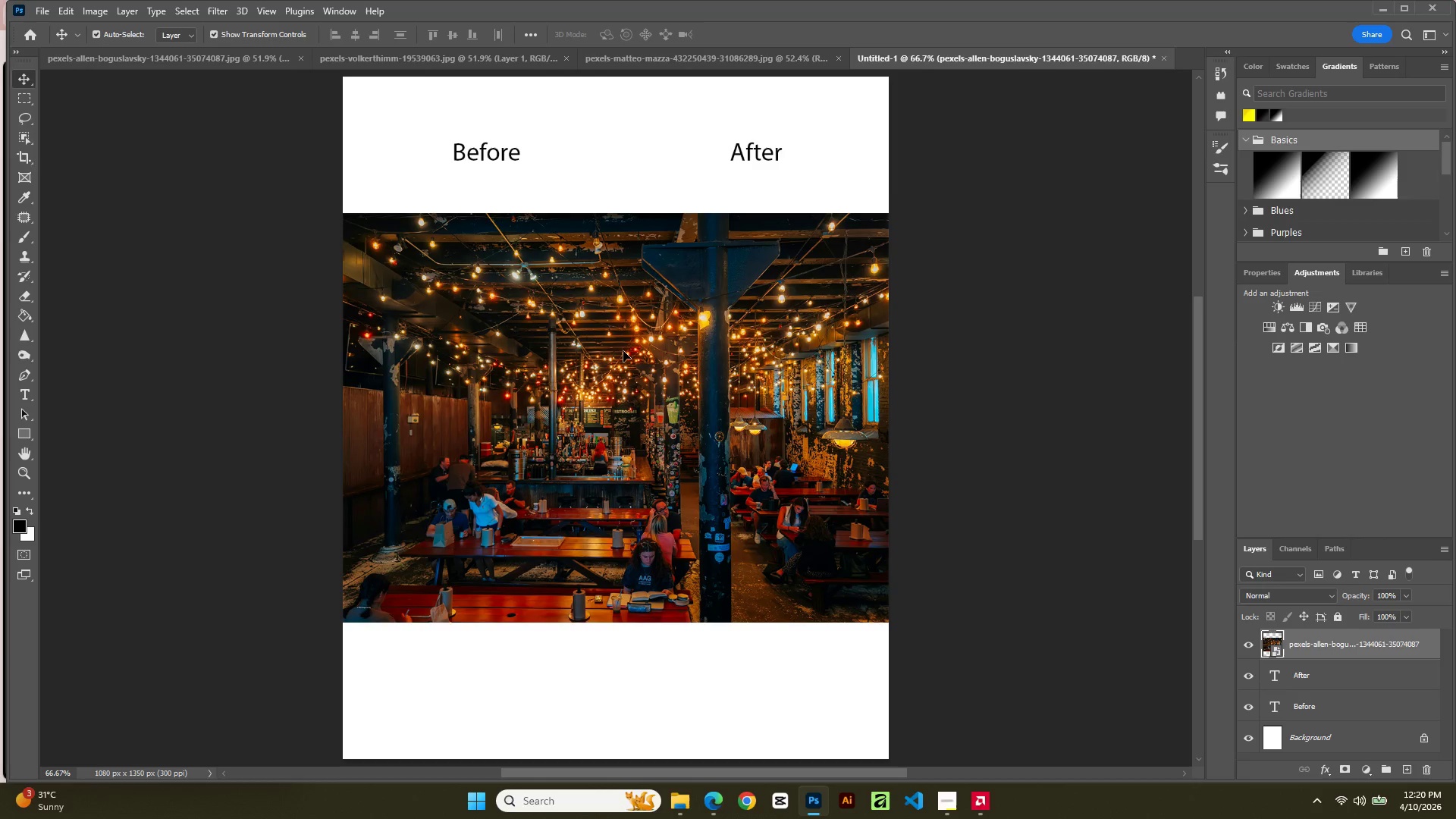 
left_click([623, 351])
 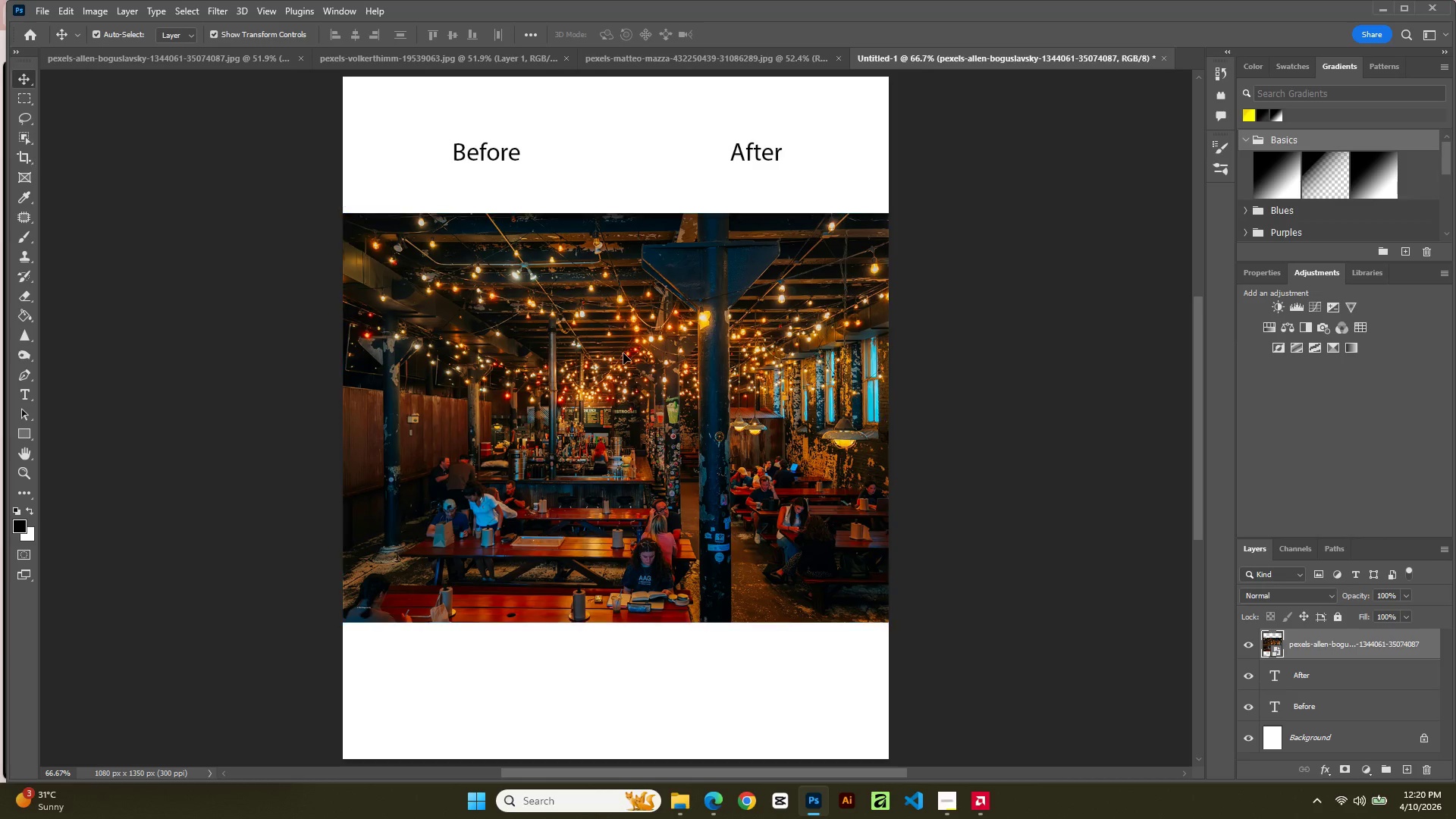 
left_click_drag(start_coordinate=[623, 353], to_coordinate=[659, 359])
 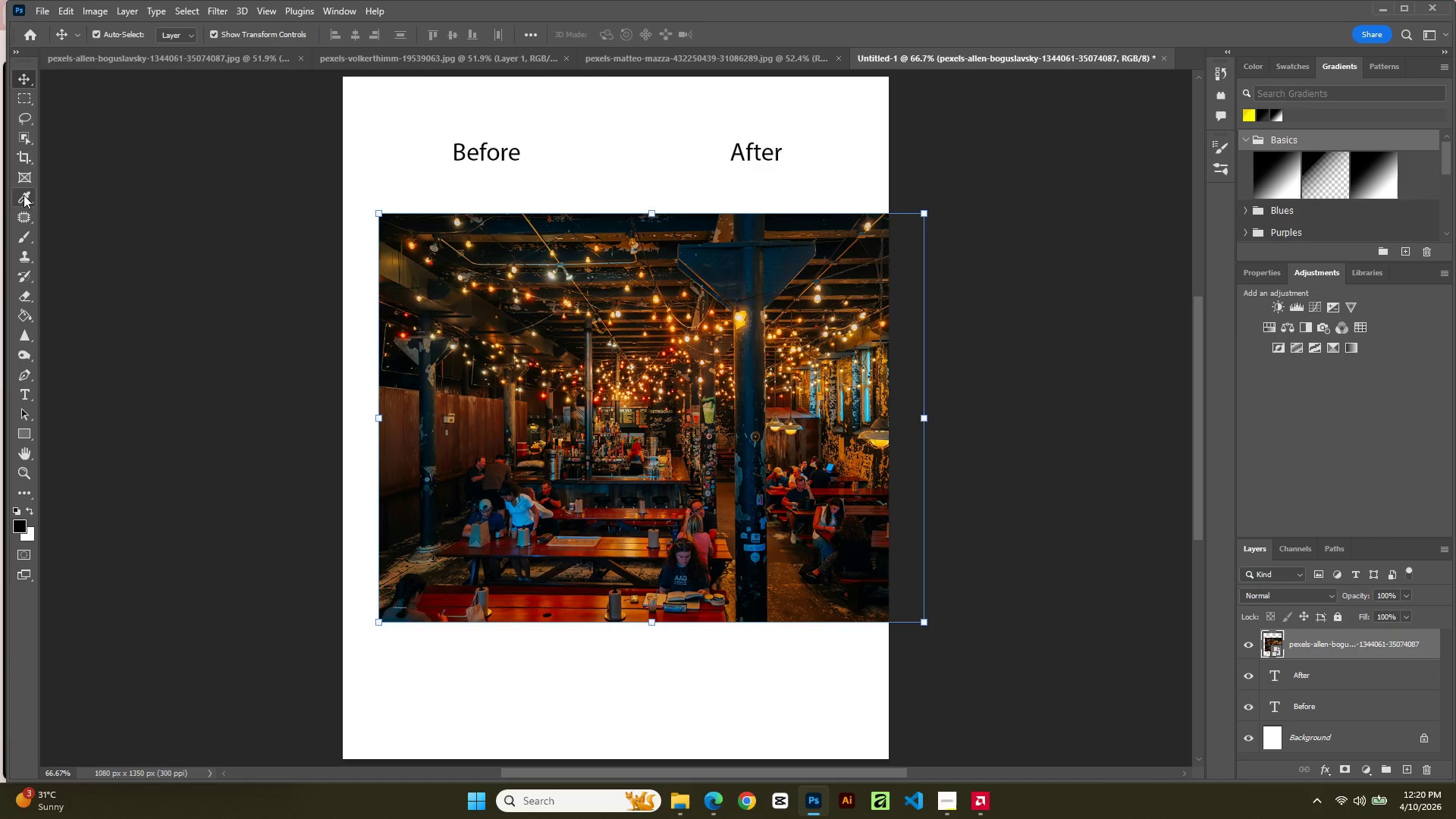 
left_click([24, 155])
 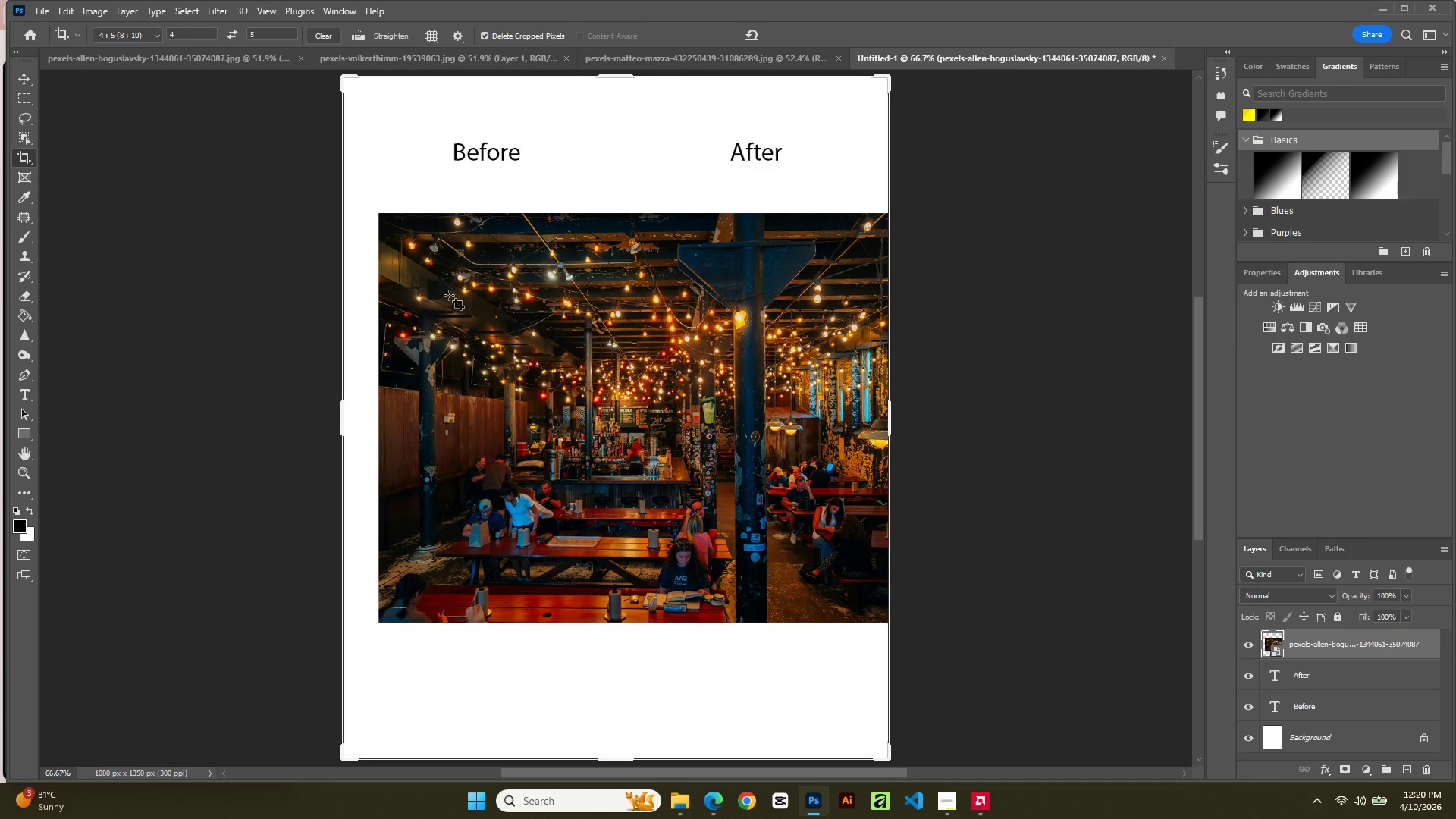 
key(Control+Z)
 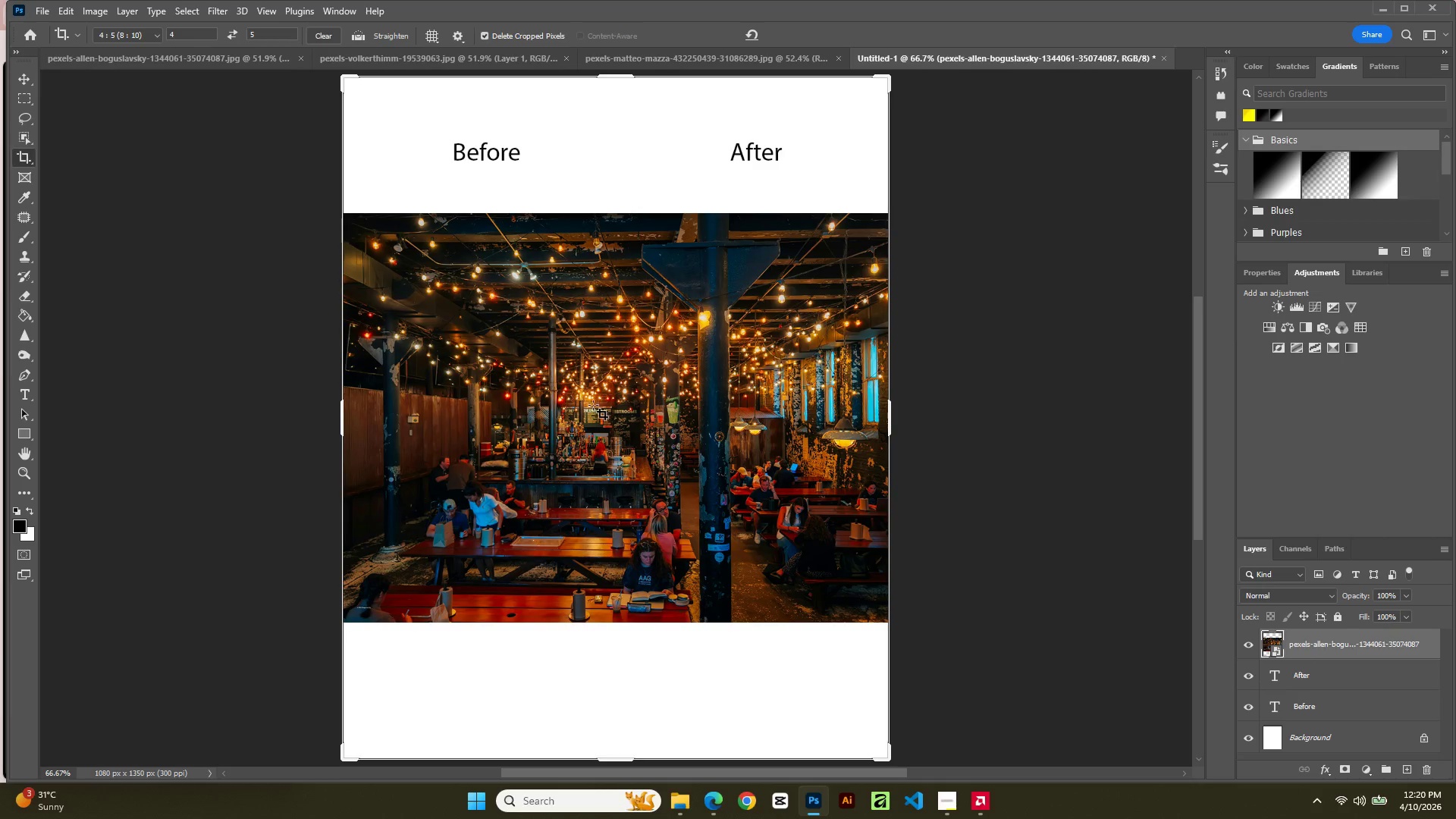 
key(V)
 